 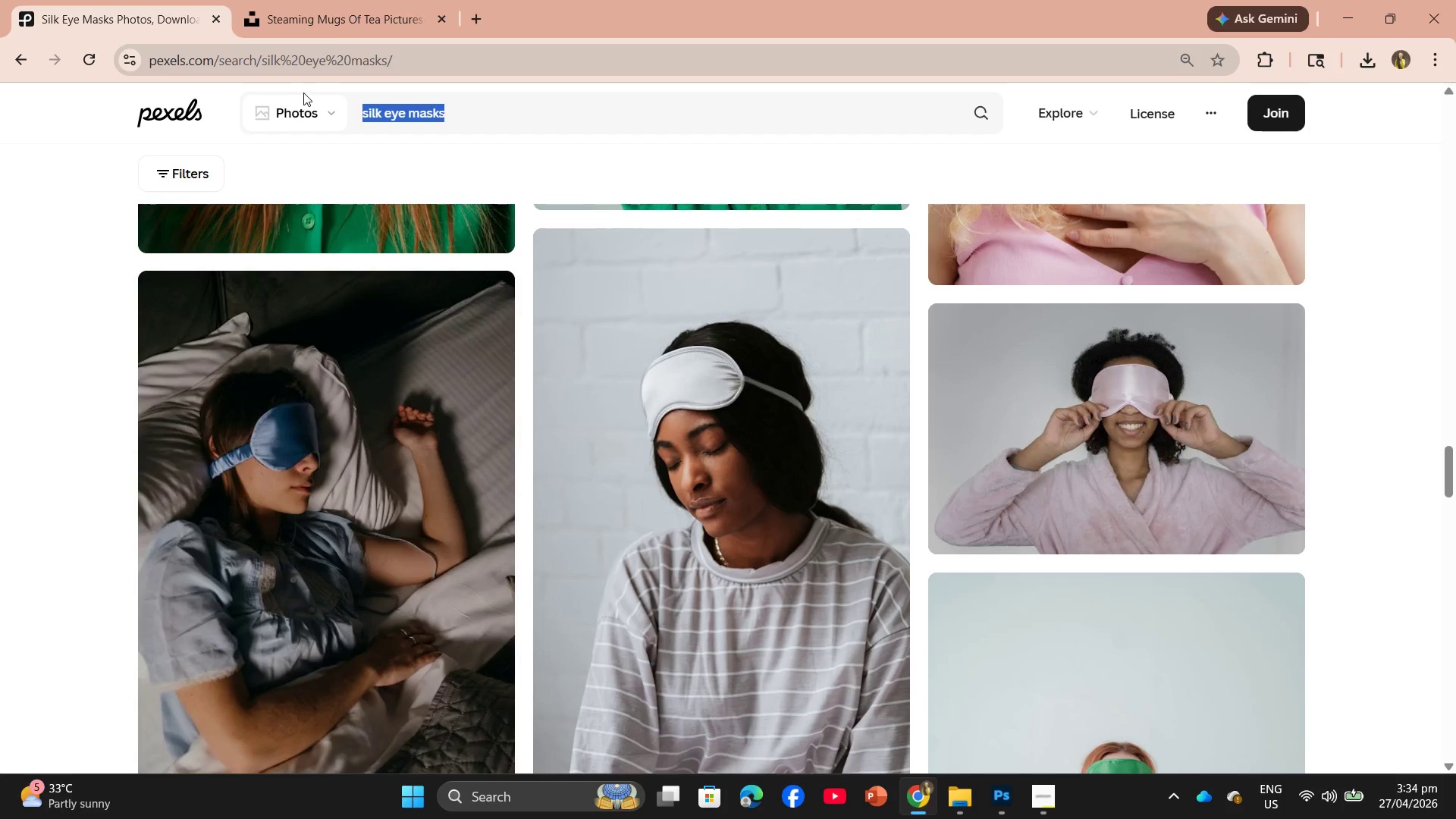 
key(Shift+ShiftLeft)
 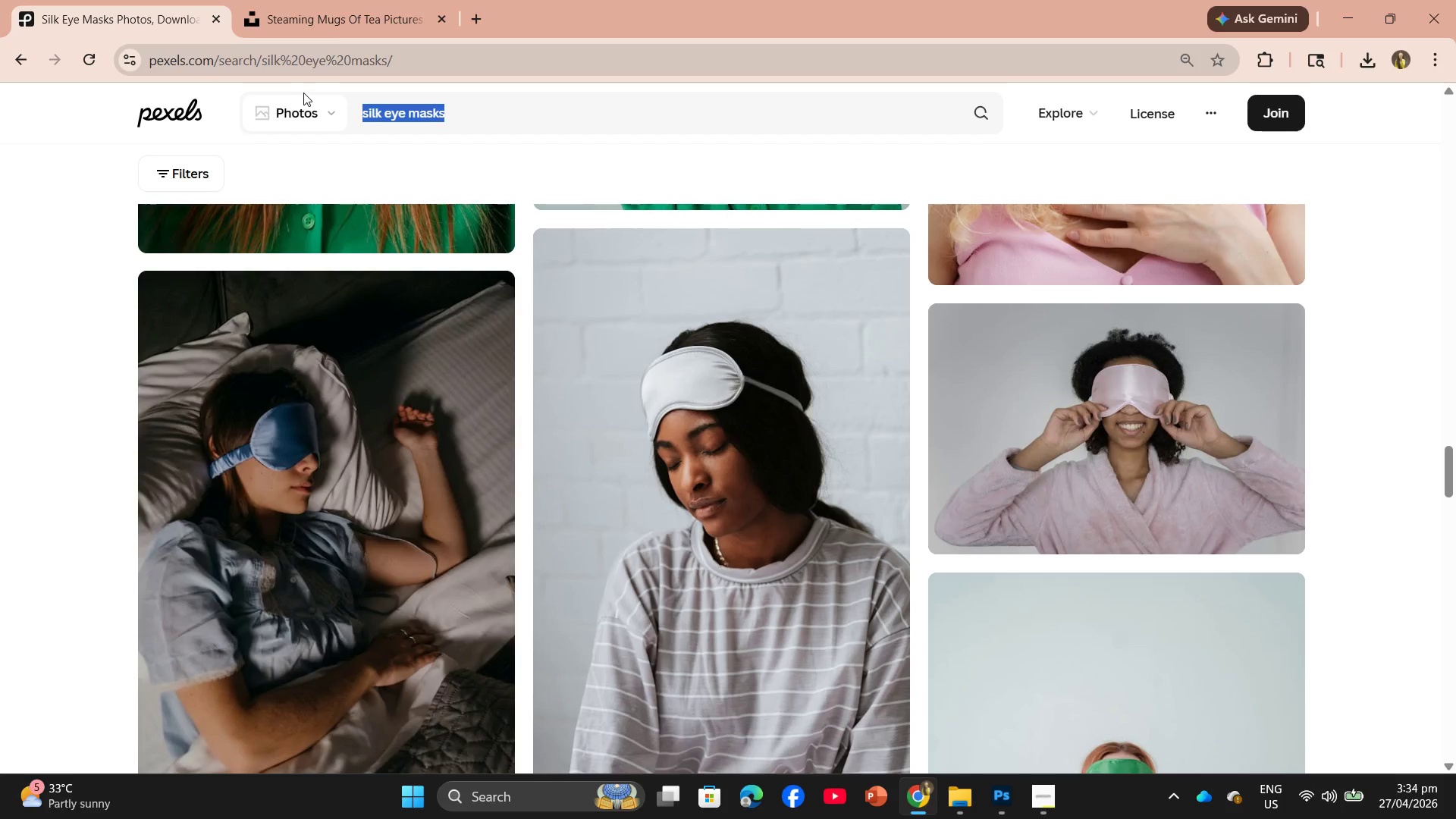 
key(Control+V)
 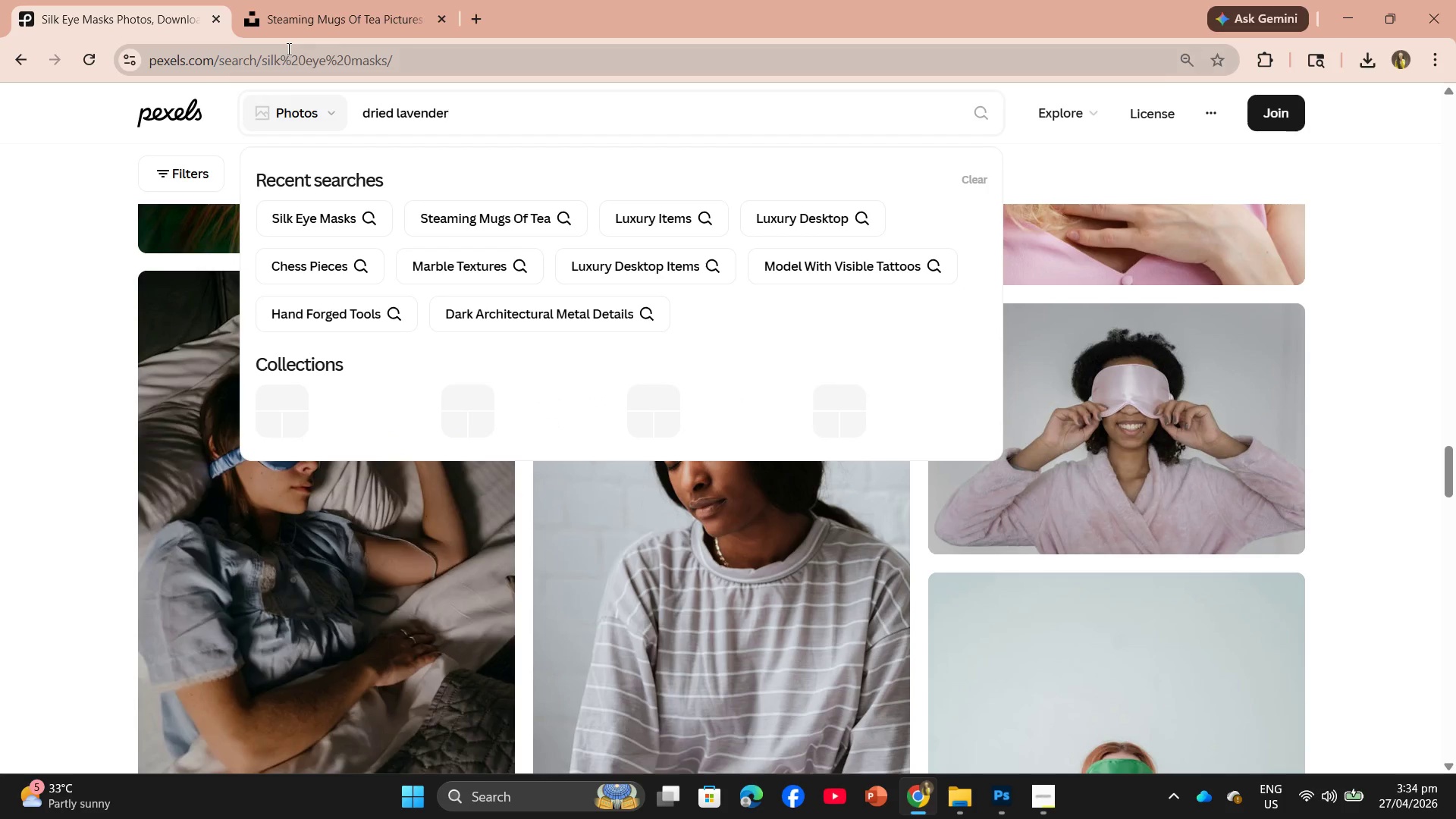 
key(Enter)
 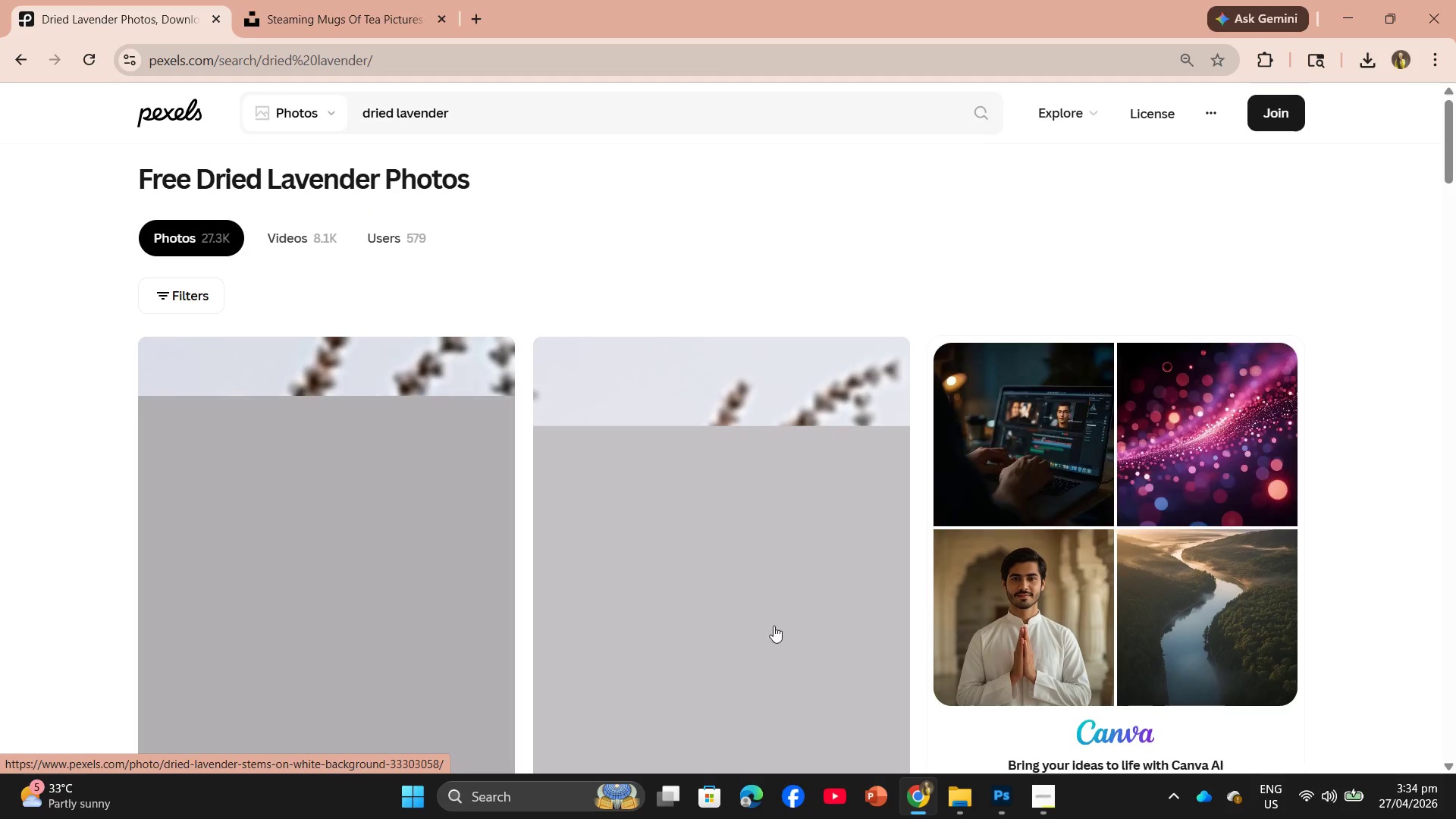 
scroll: coordinate [465, 590], scroll_direction: down, amount: 46.0
 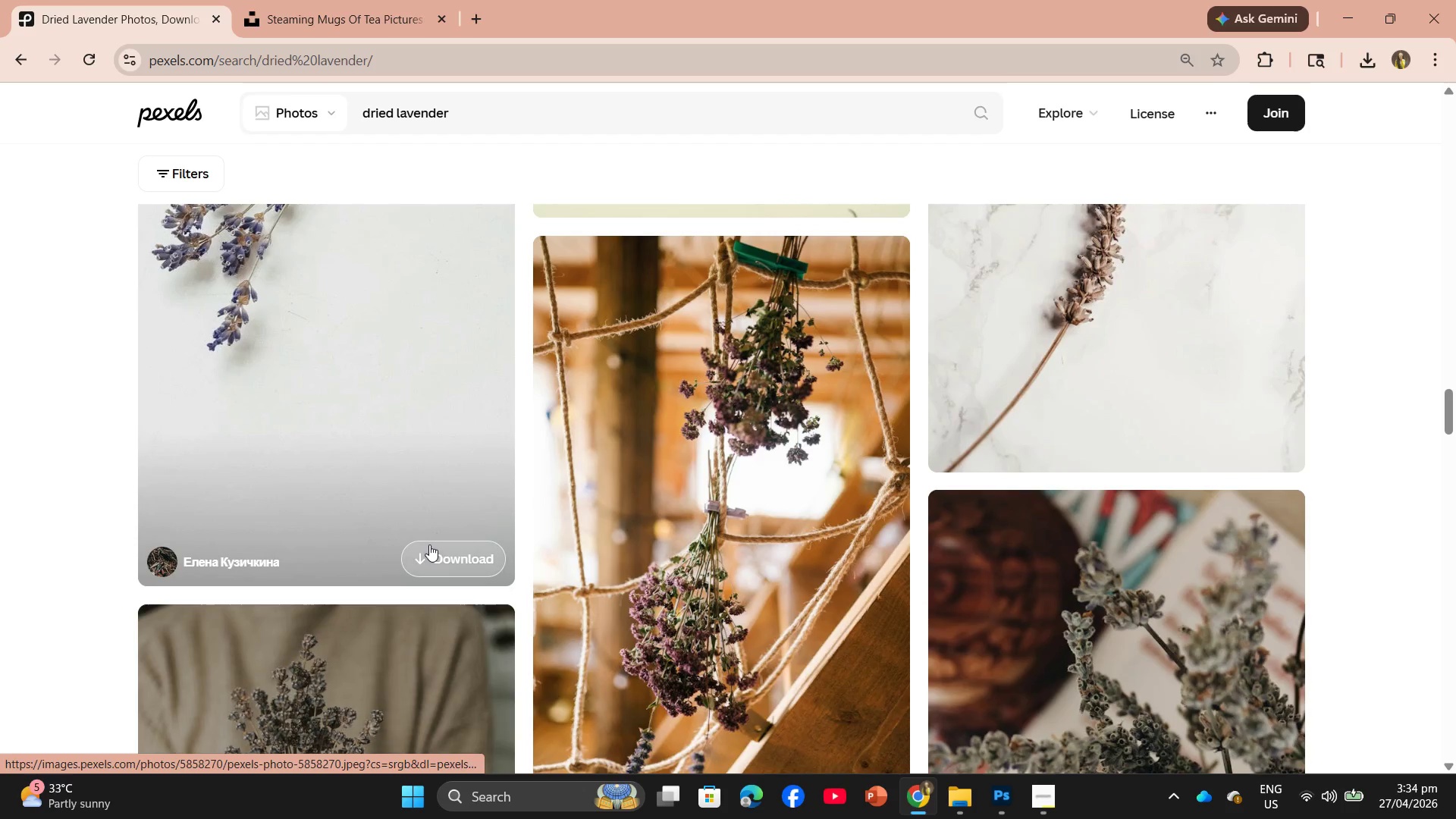 
left_click([429, 544])
 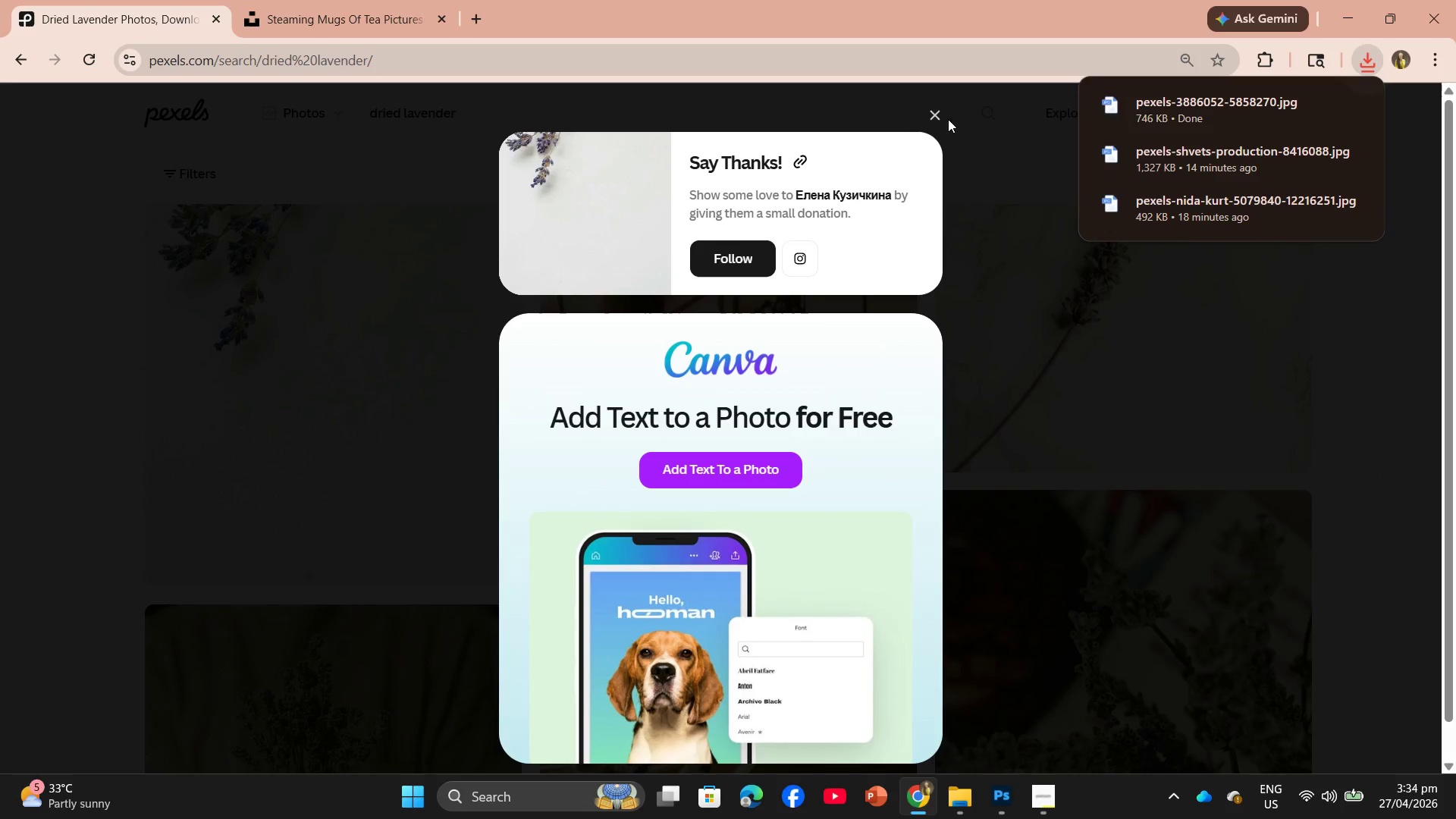 
left_click([928, 115])
 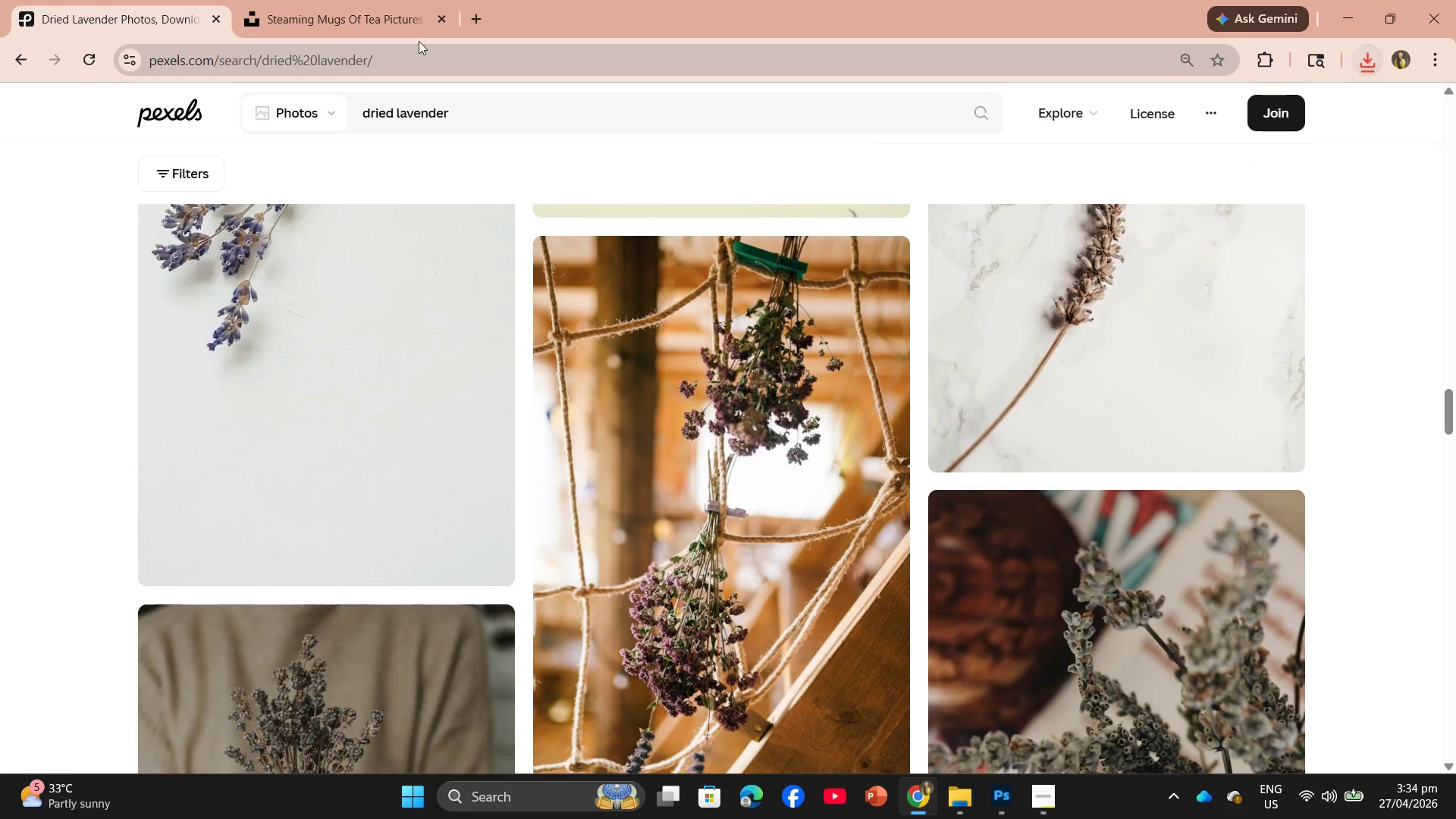 
left_click([335, 7])
 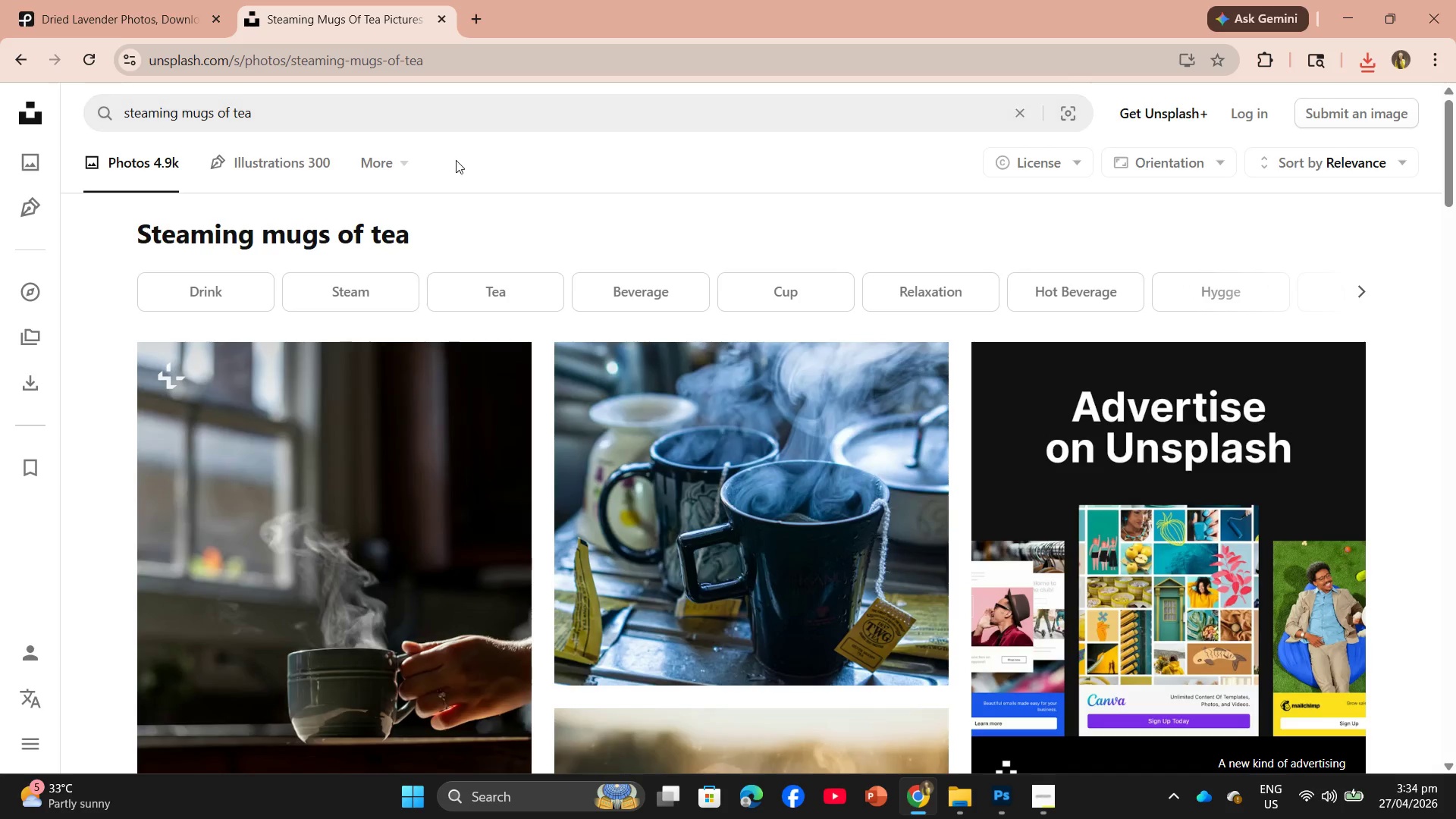 
left_click([407, 132])
 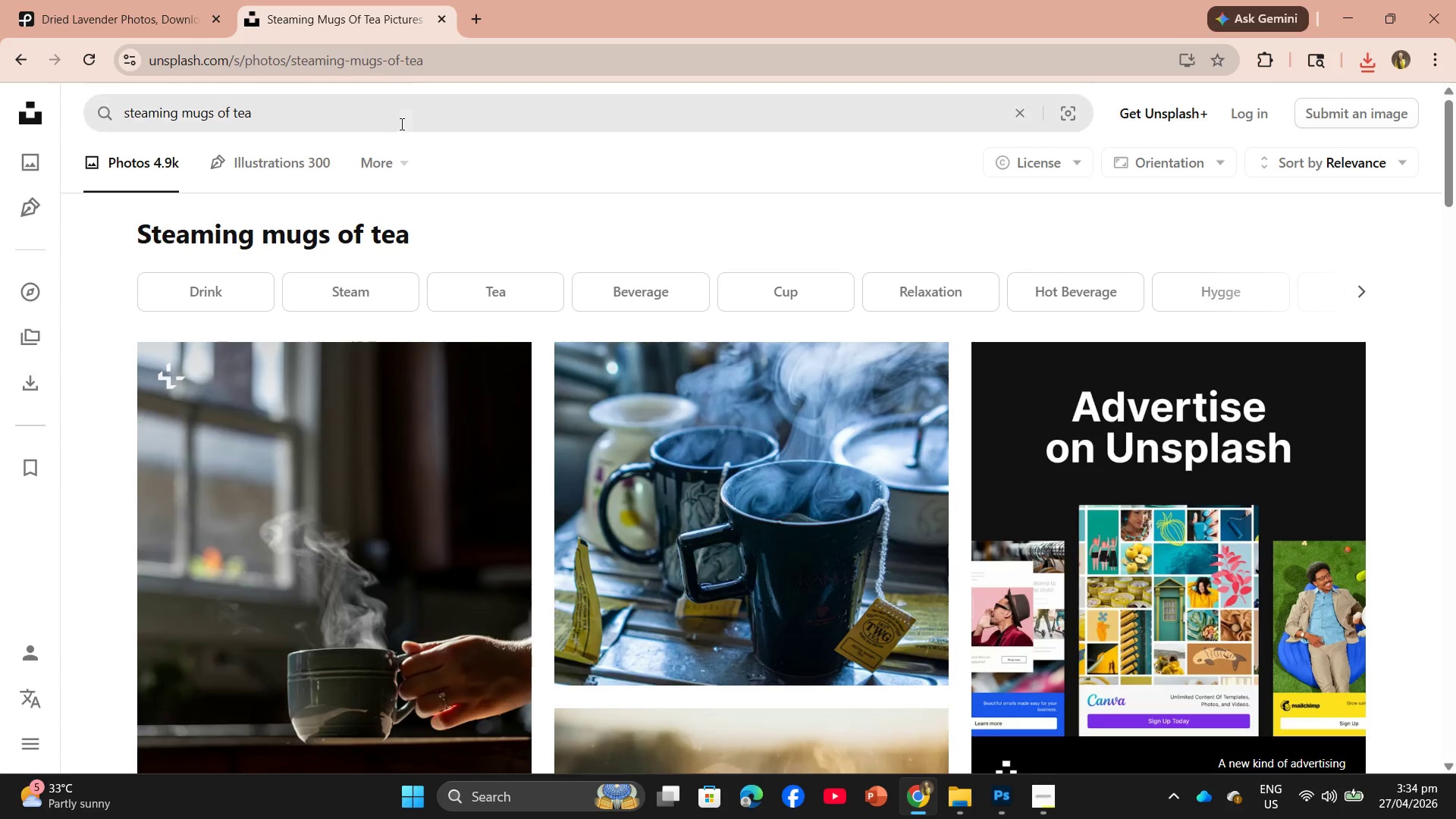 
left_click_drag(start_coordinate=[398, 117], to_coordinate=[18, 115])
 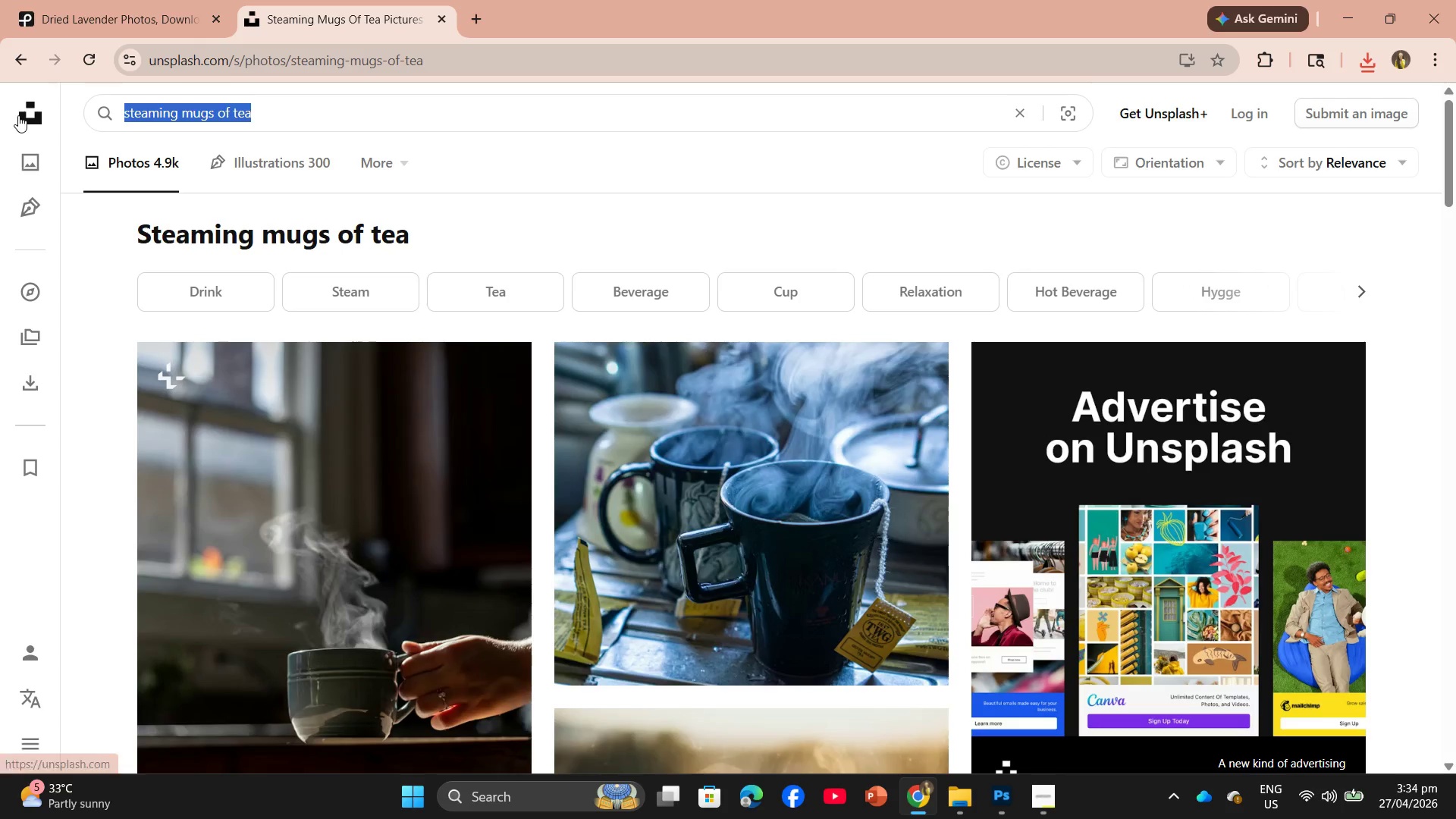 
key(Control+V)
 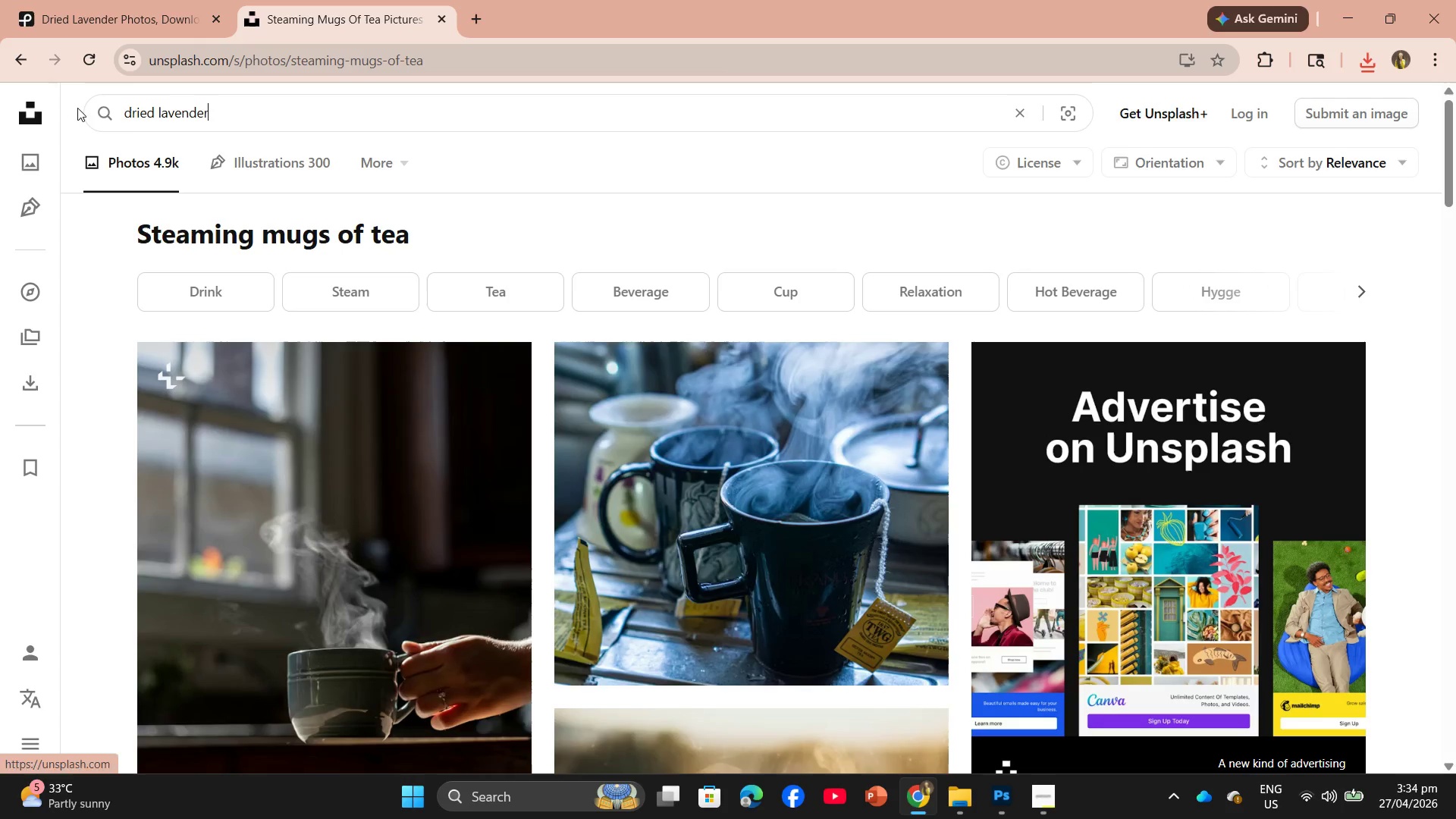 
key(Enter)
 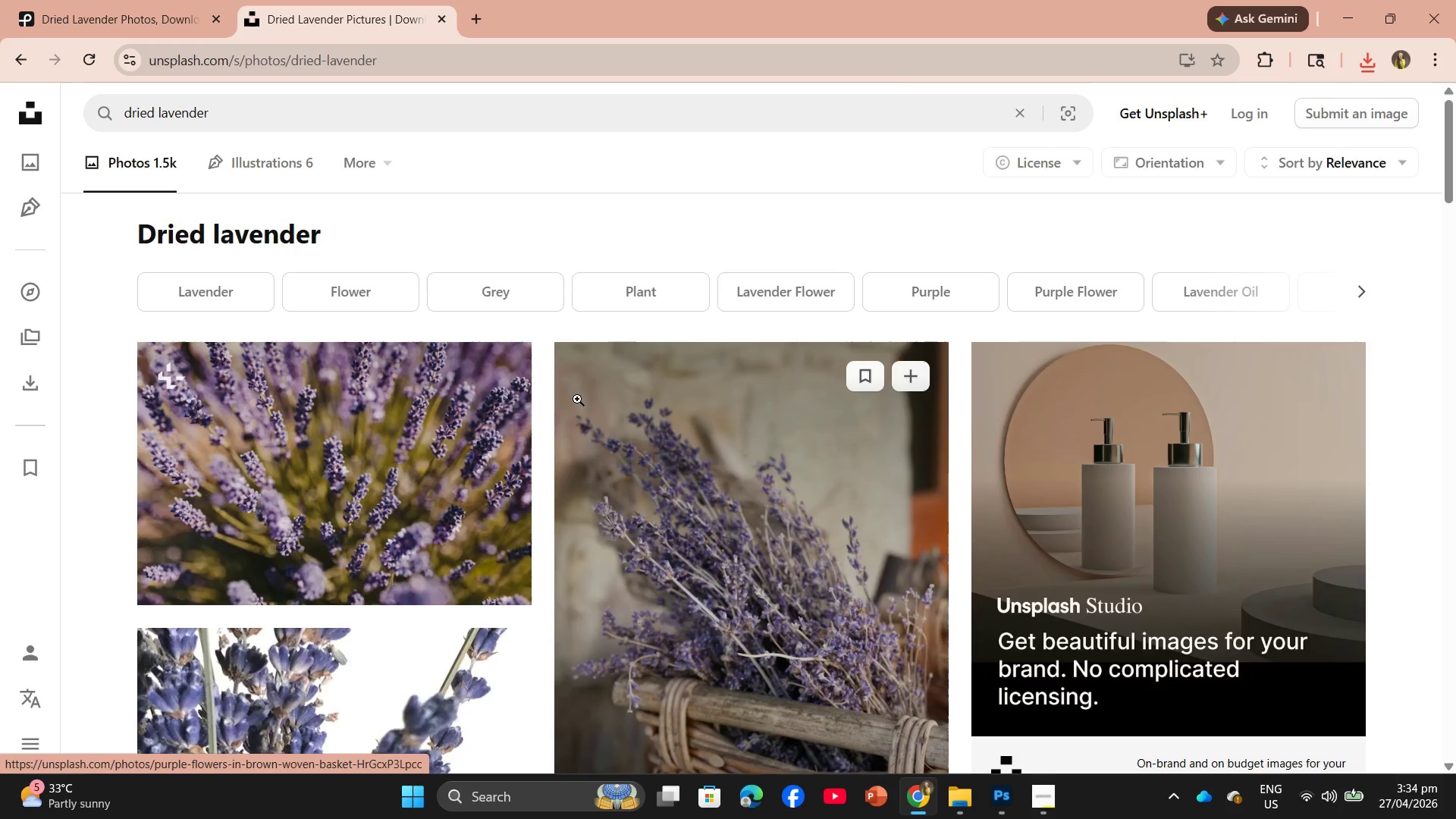 
scroll: coordinate [661, 438], scroll_direction: down, amount: 6.0
 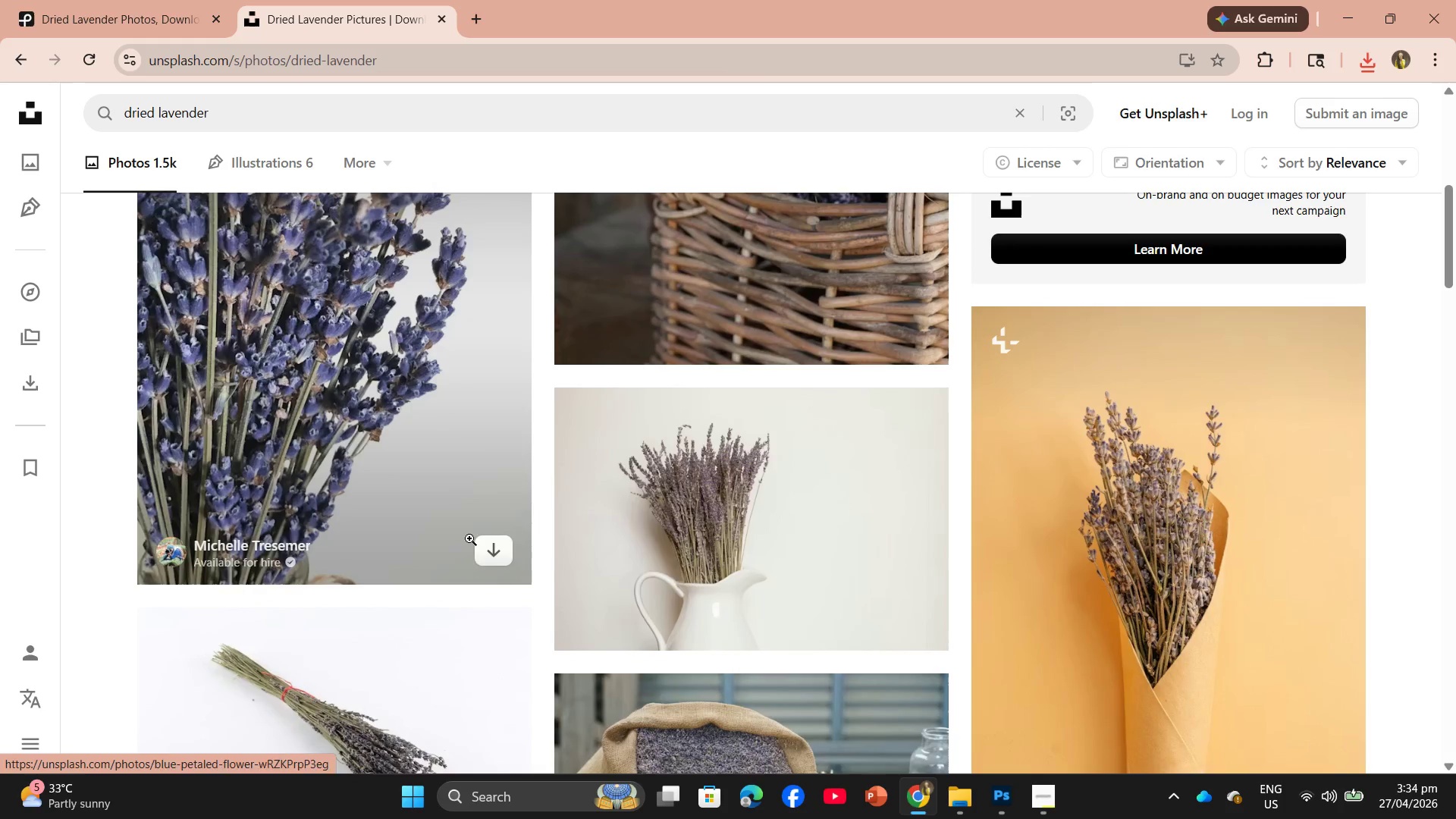 
left_click([482, 548])
 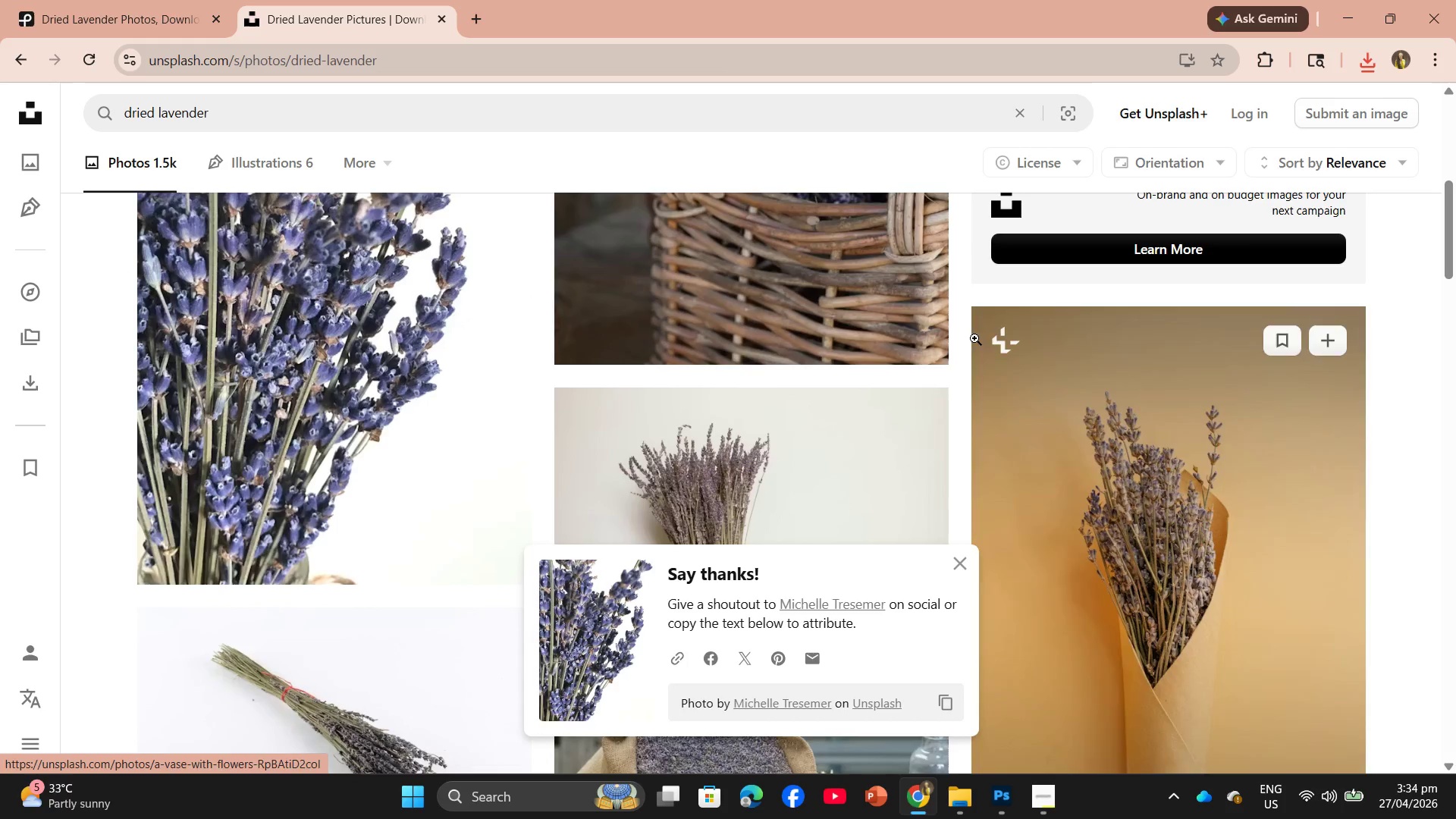 
scroll: coordinate [869, 337], scroll_direction: down, amount: 4.0
 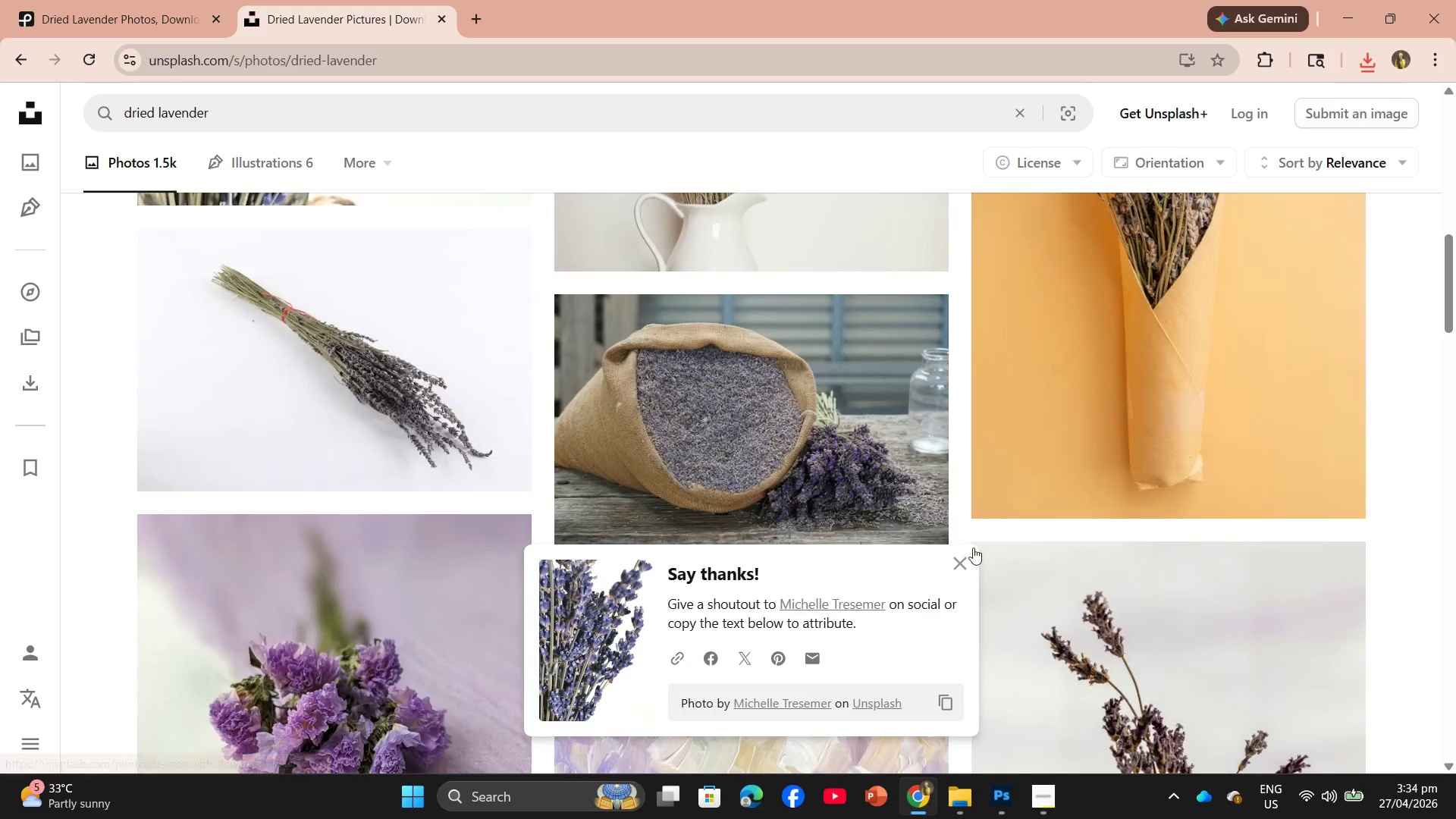 
left_click([959, 570])
 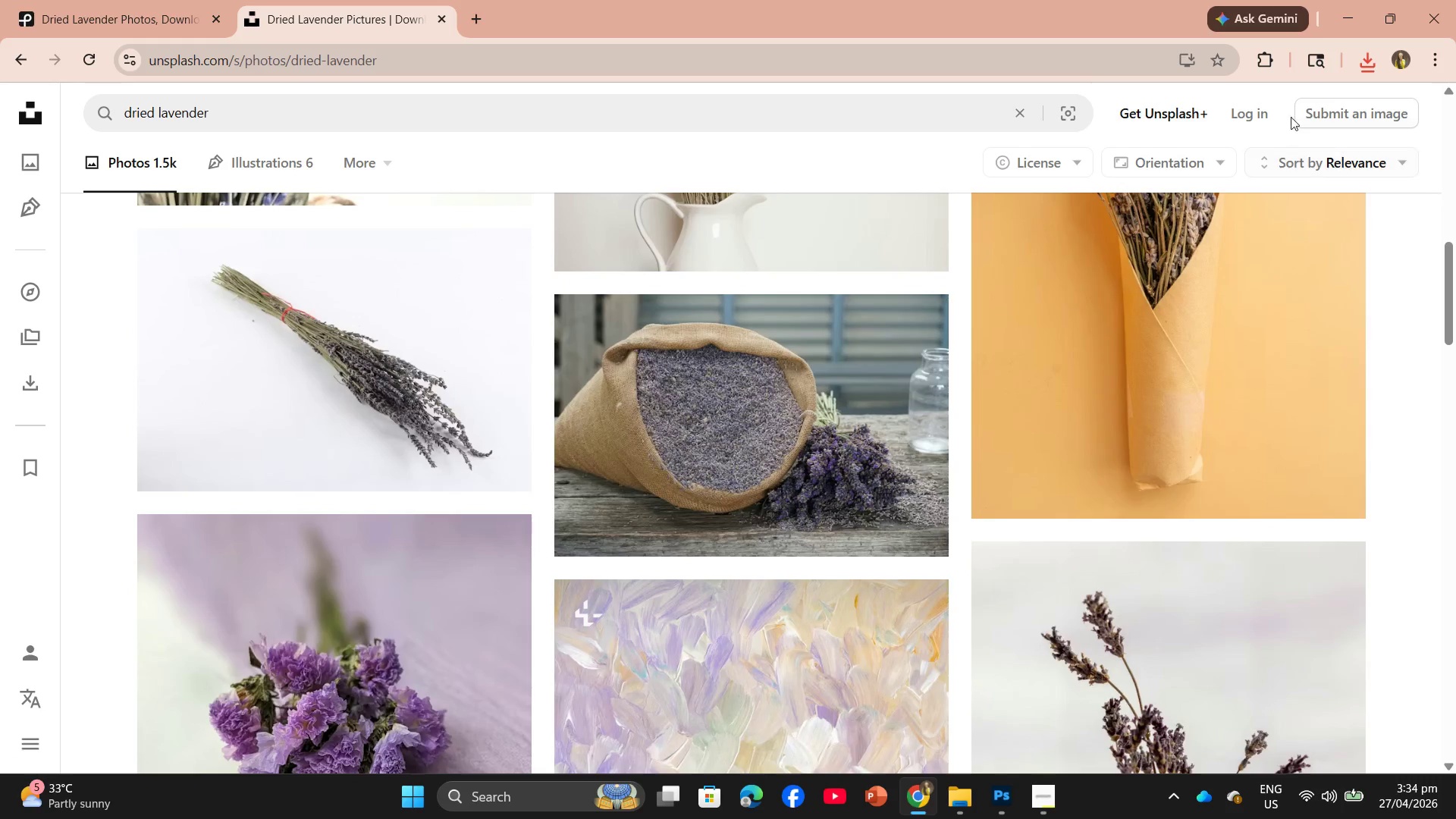 
left_click([1371, 60])
 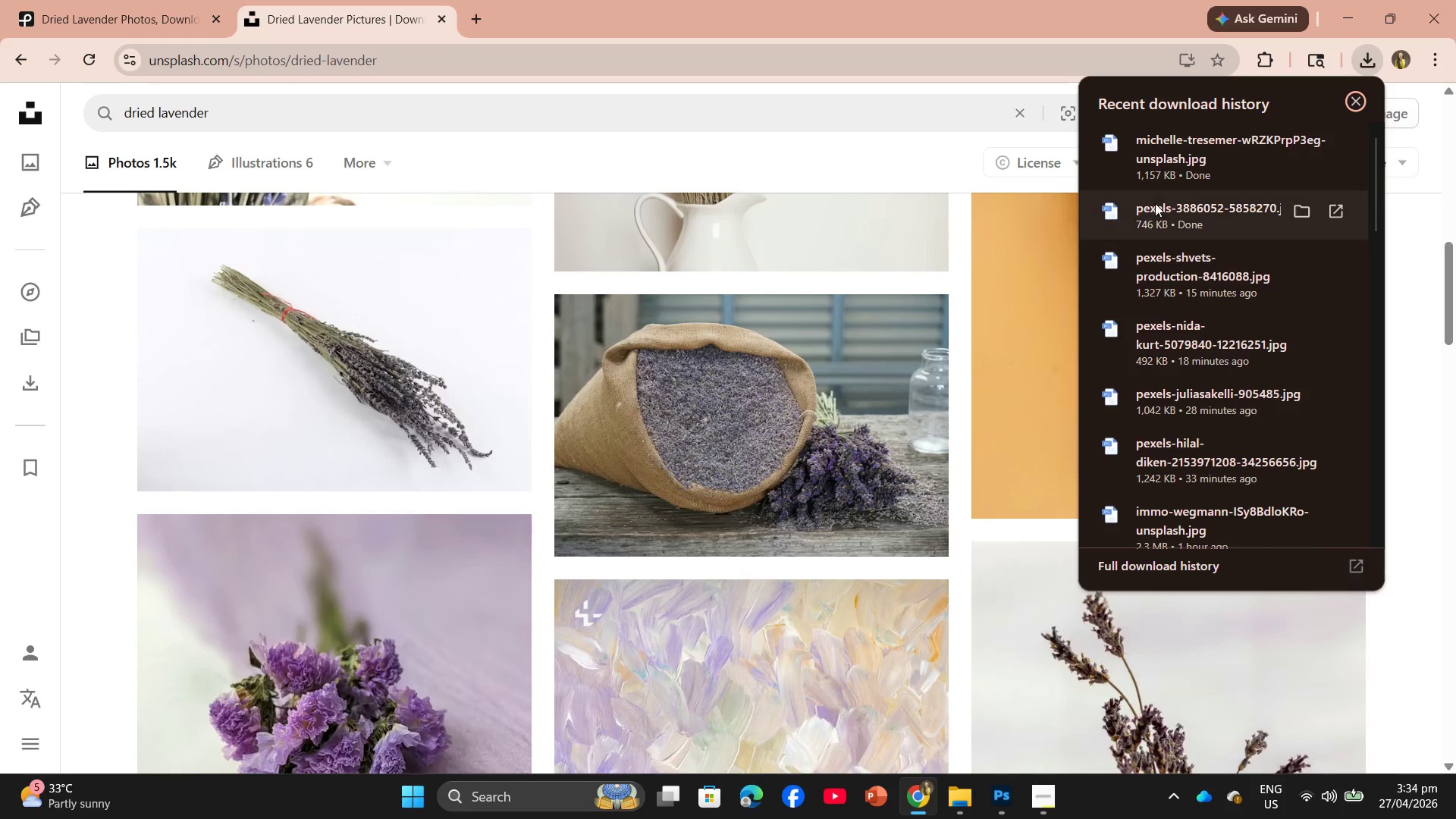 
left_click_drag(start_coordinate=[1176, 164], to_coordinate=[542, 67])
 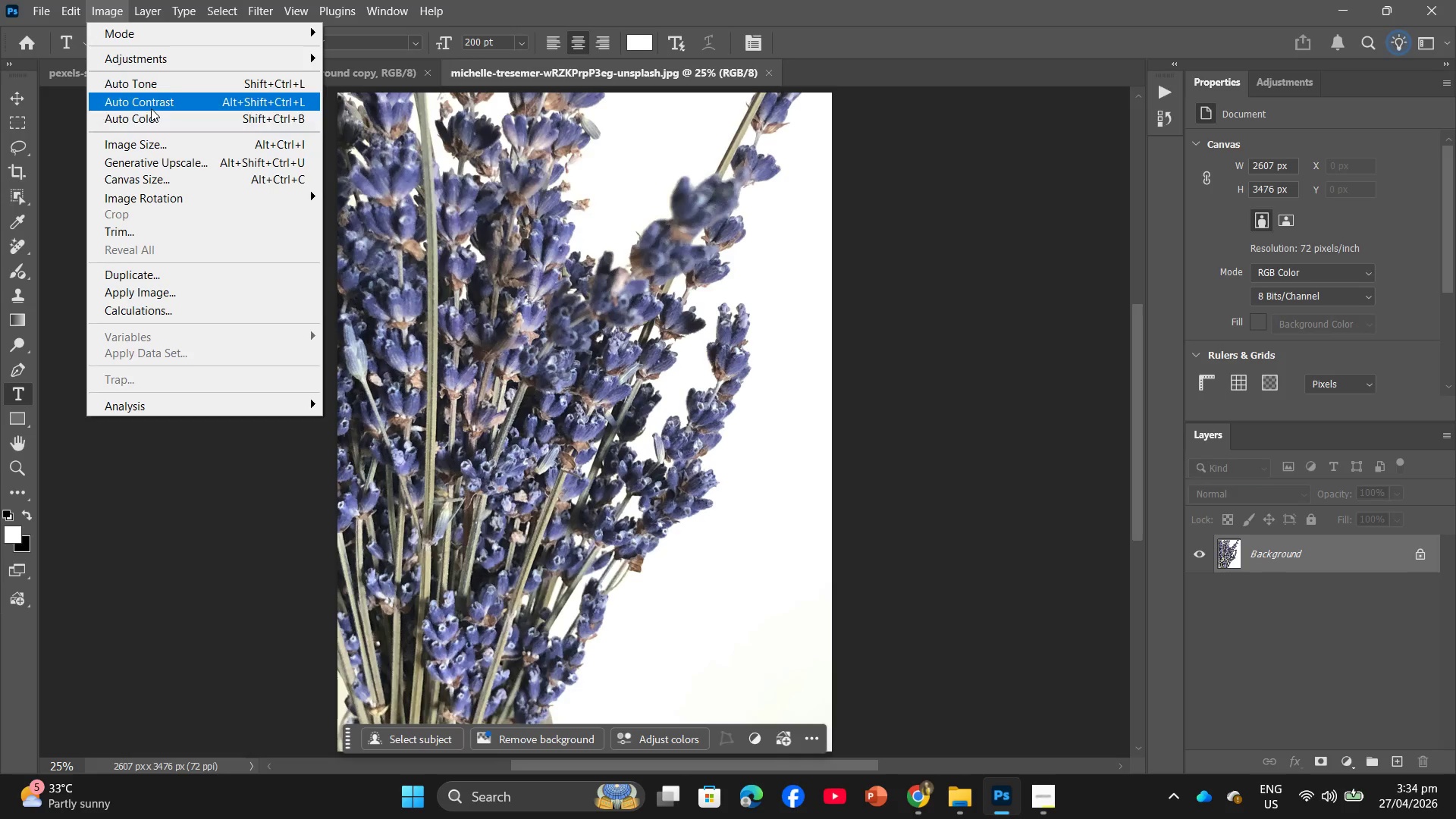 
left_click([201, 60])
 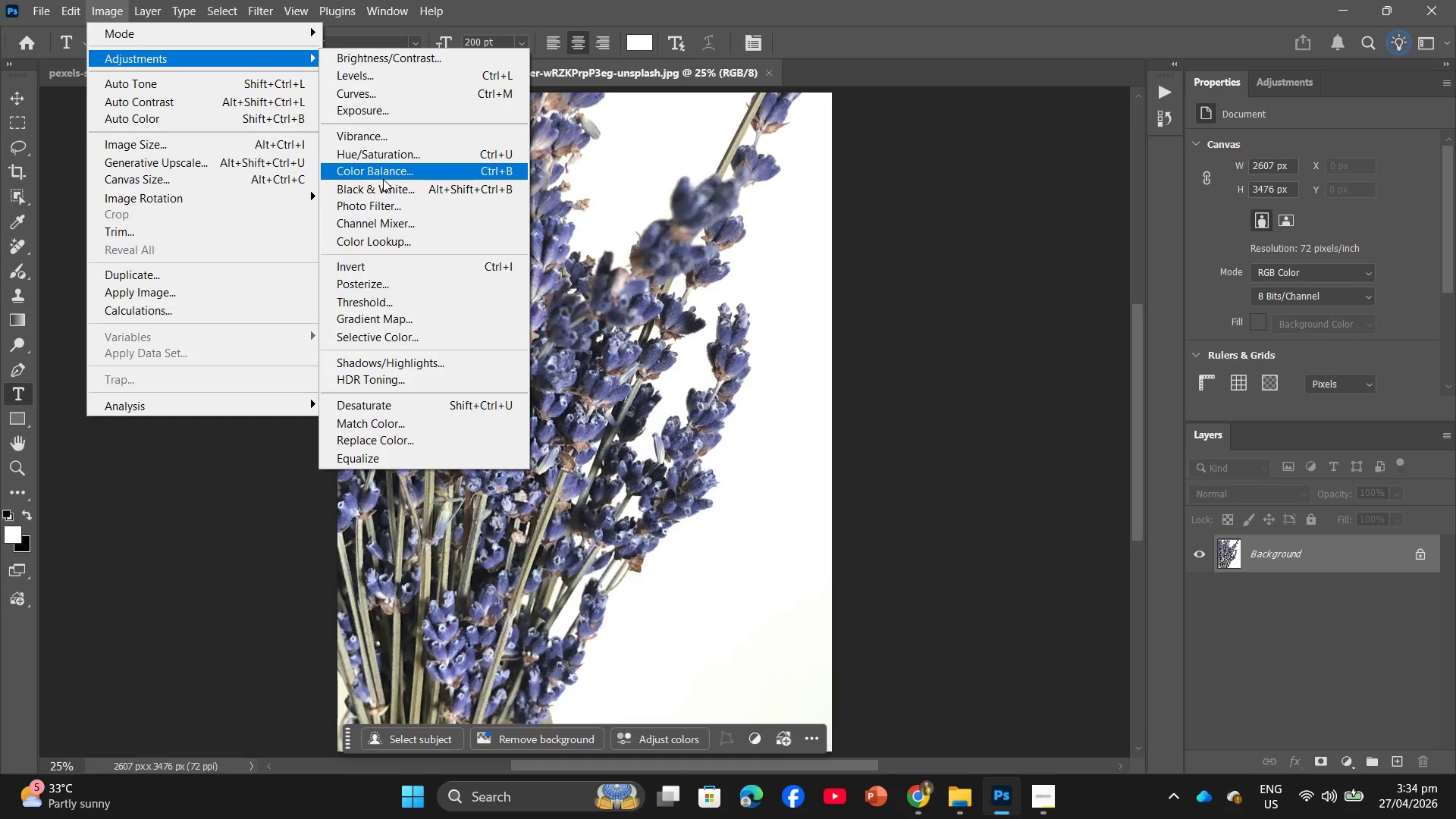 
left_click([383, 179])
 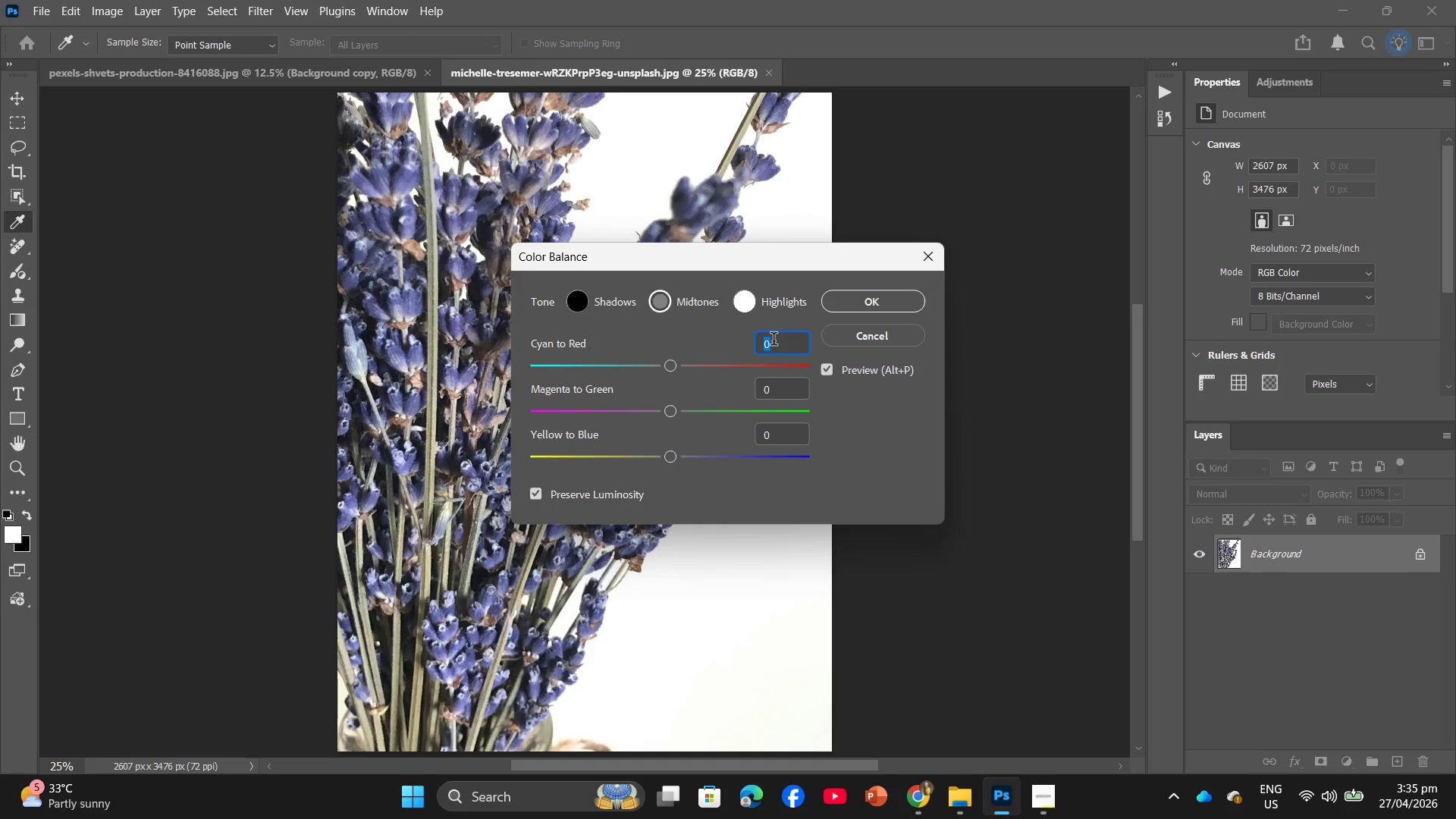 
key(Minus)
 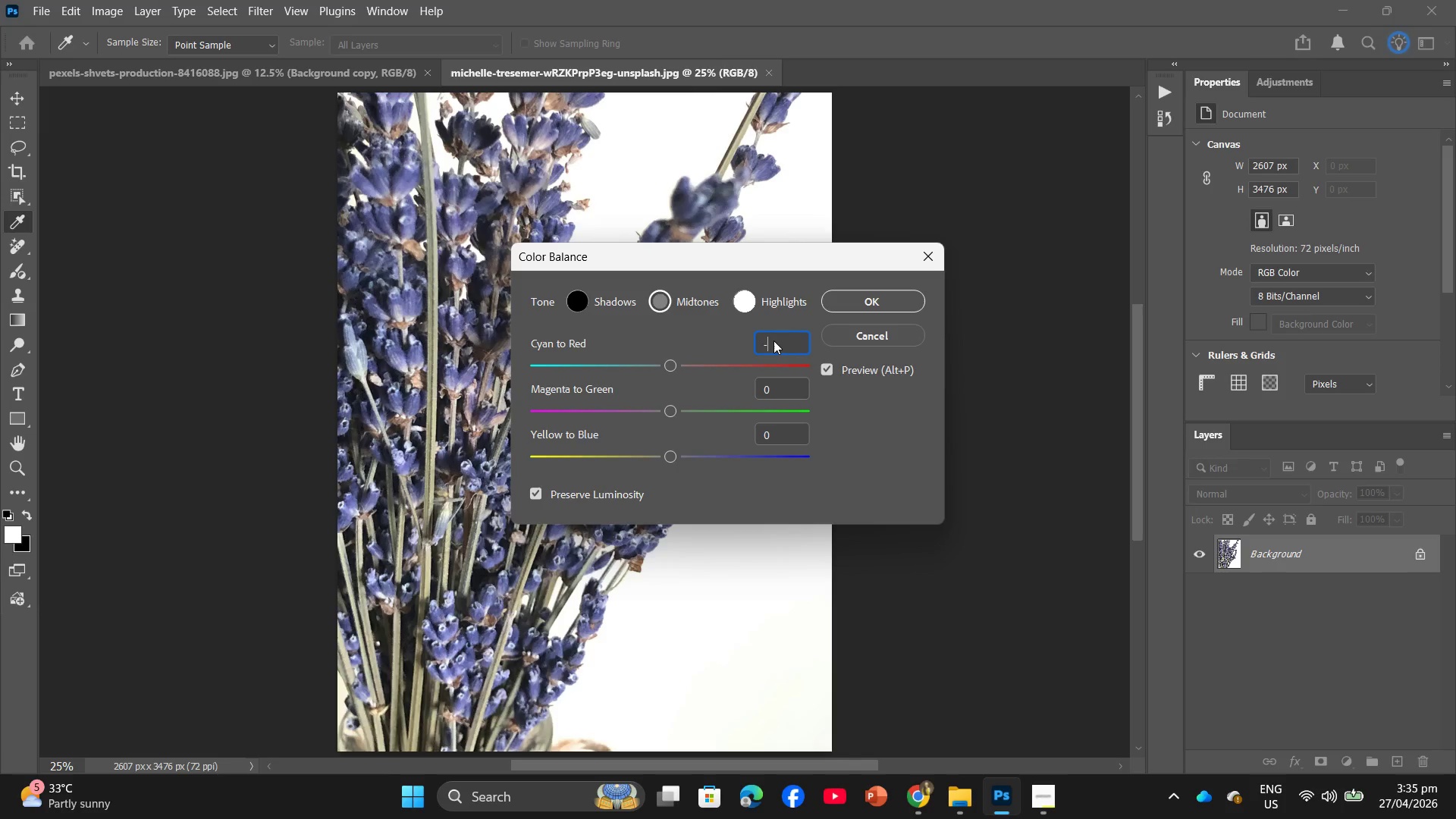 
key(Numpad1)
 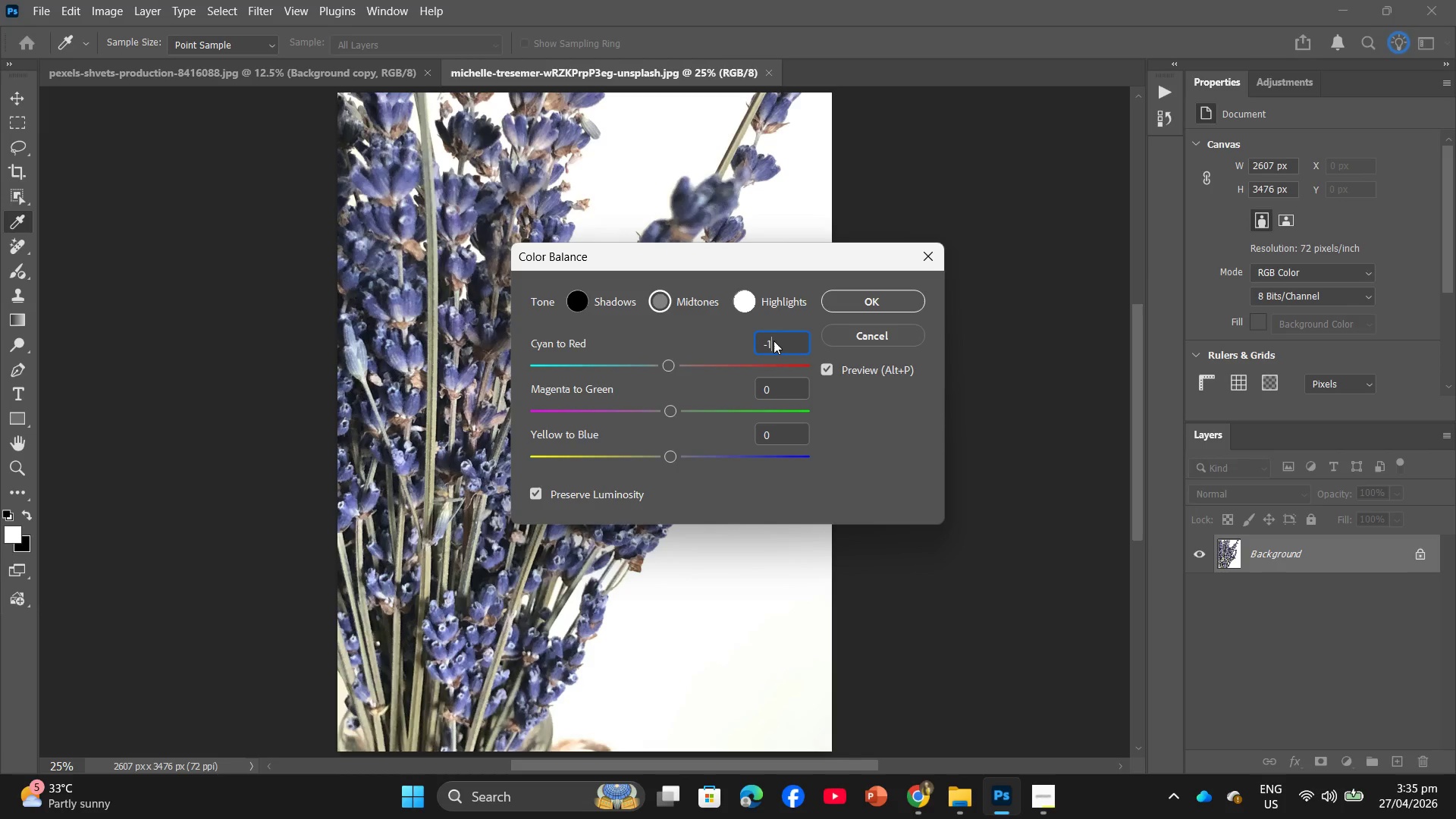 
key(Numpad0)
 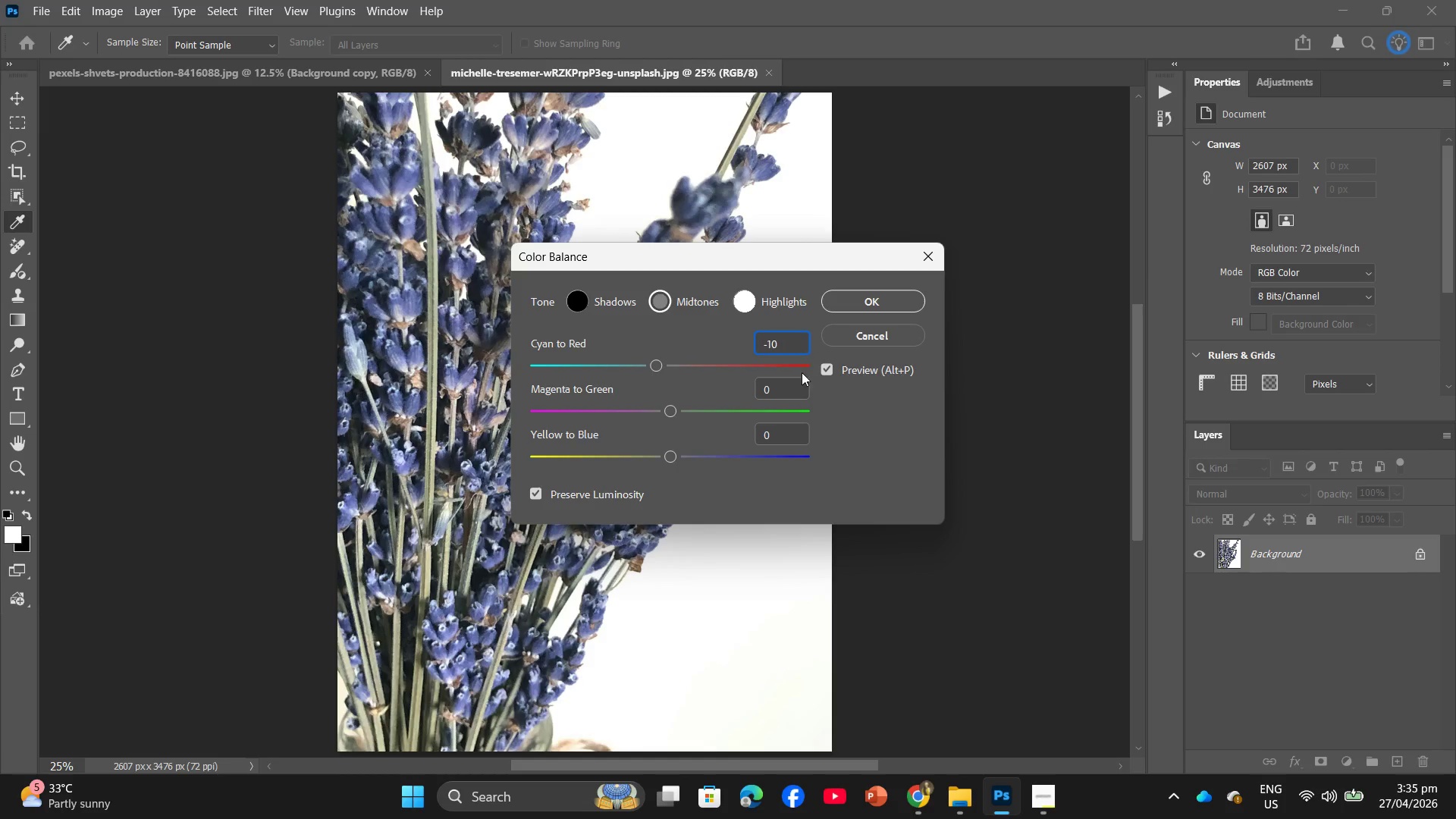 
left_click_drag(start_coordinate=[792, 394], to_coordinate=[733, 402])
 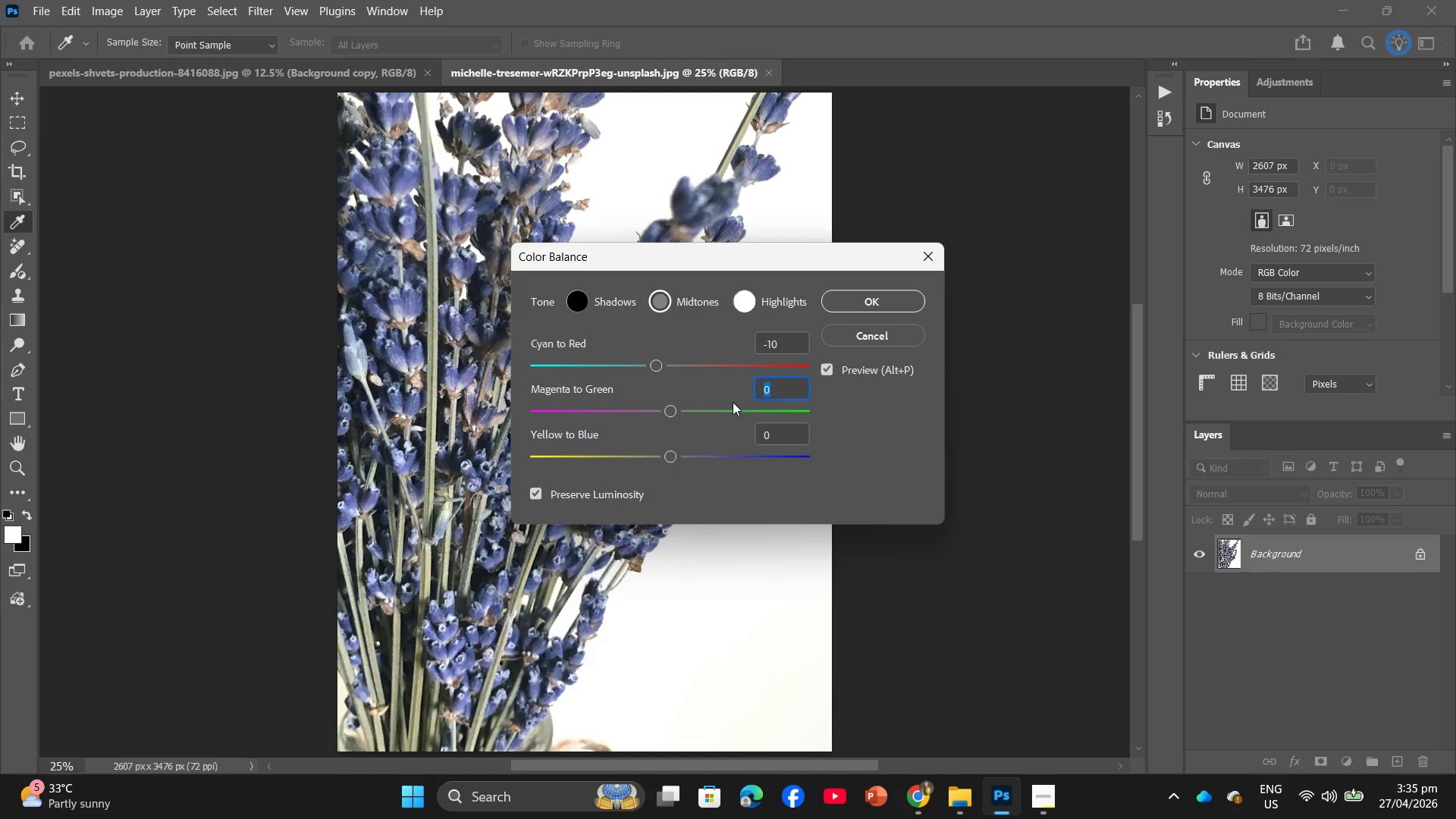 
key(Minus)
 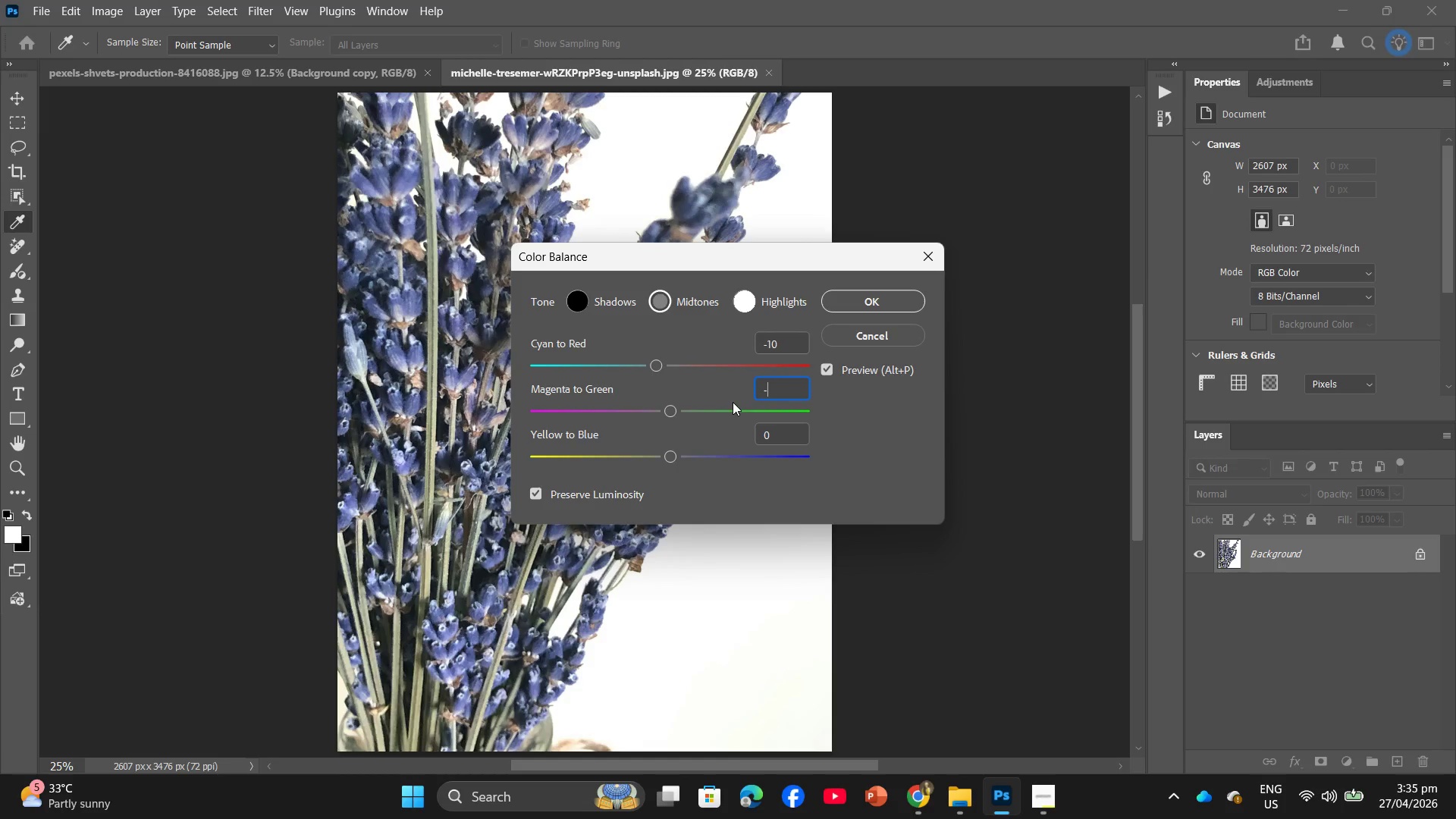 
key(Numpad5)
 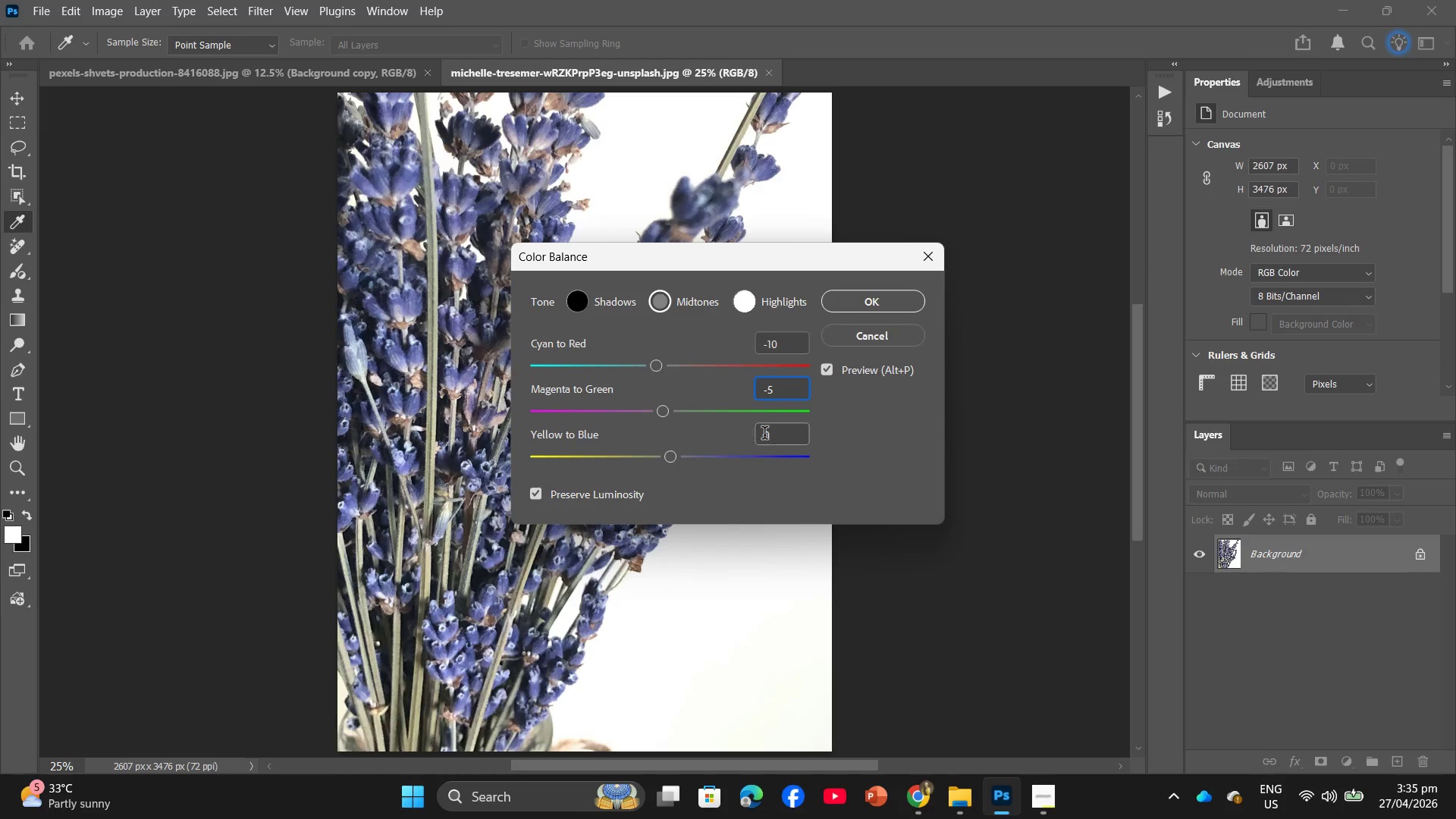 
left_click_drag(start_coordinate=[778, 435], to_coordinate=[759, 440])
 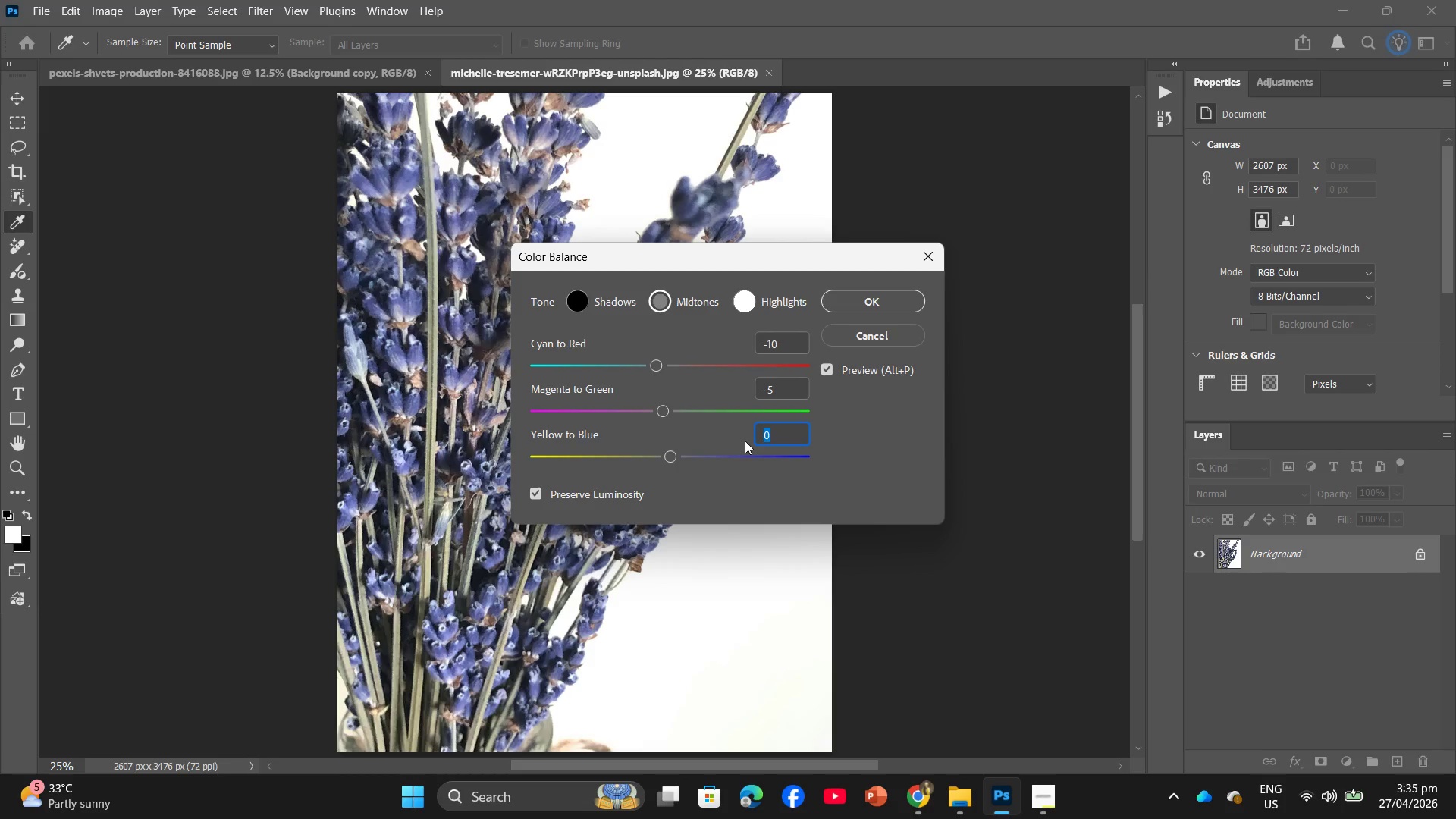 
key(Shift+ShiftRight)
 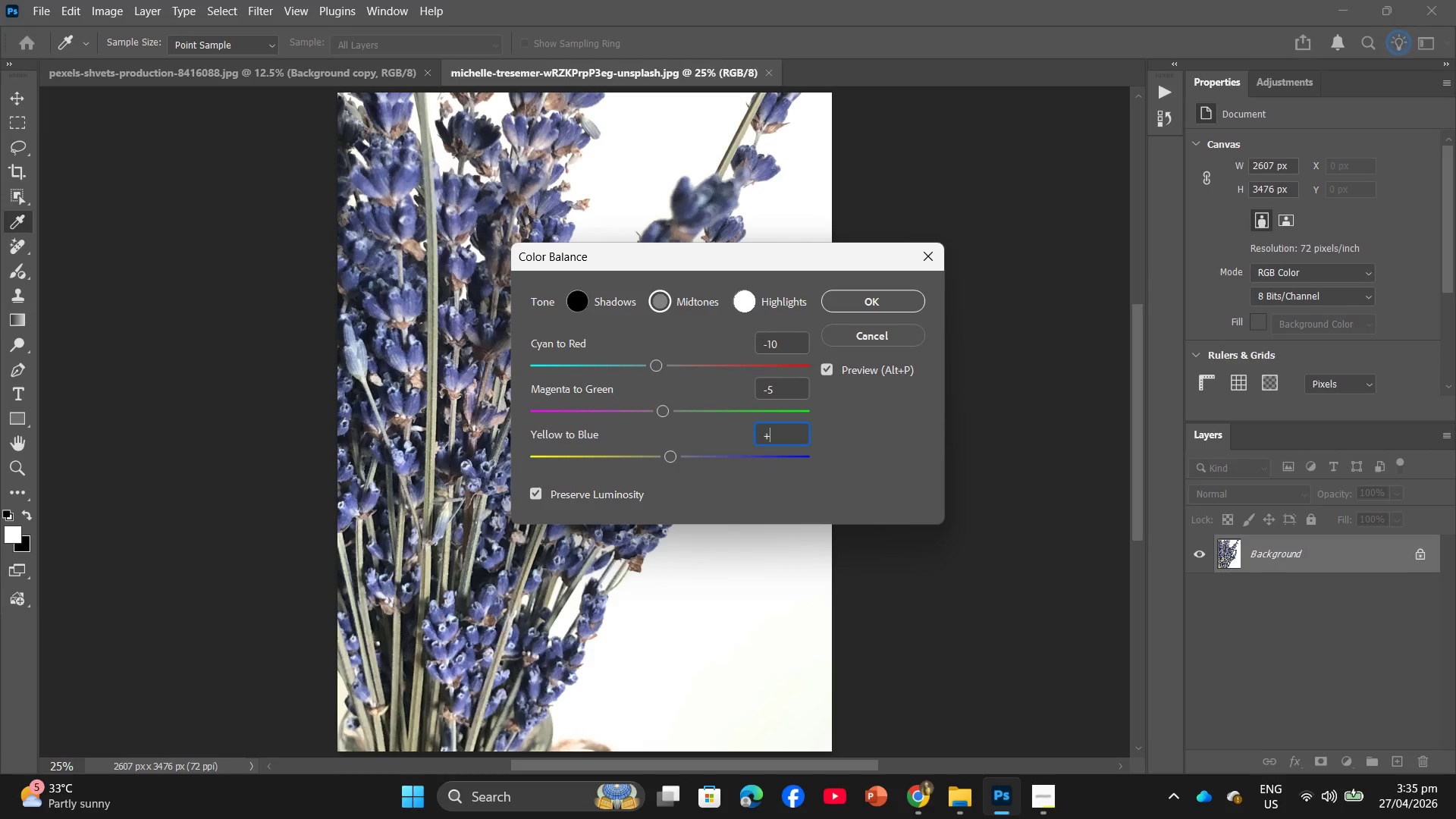 
key(Shift+Equal)
 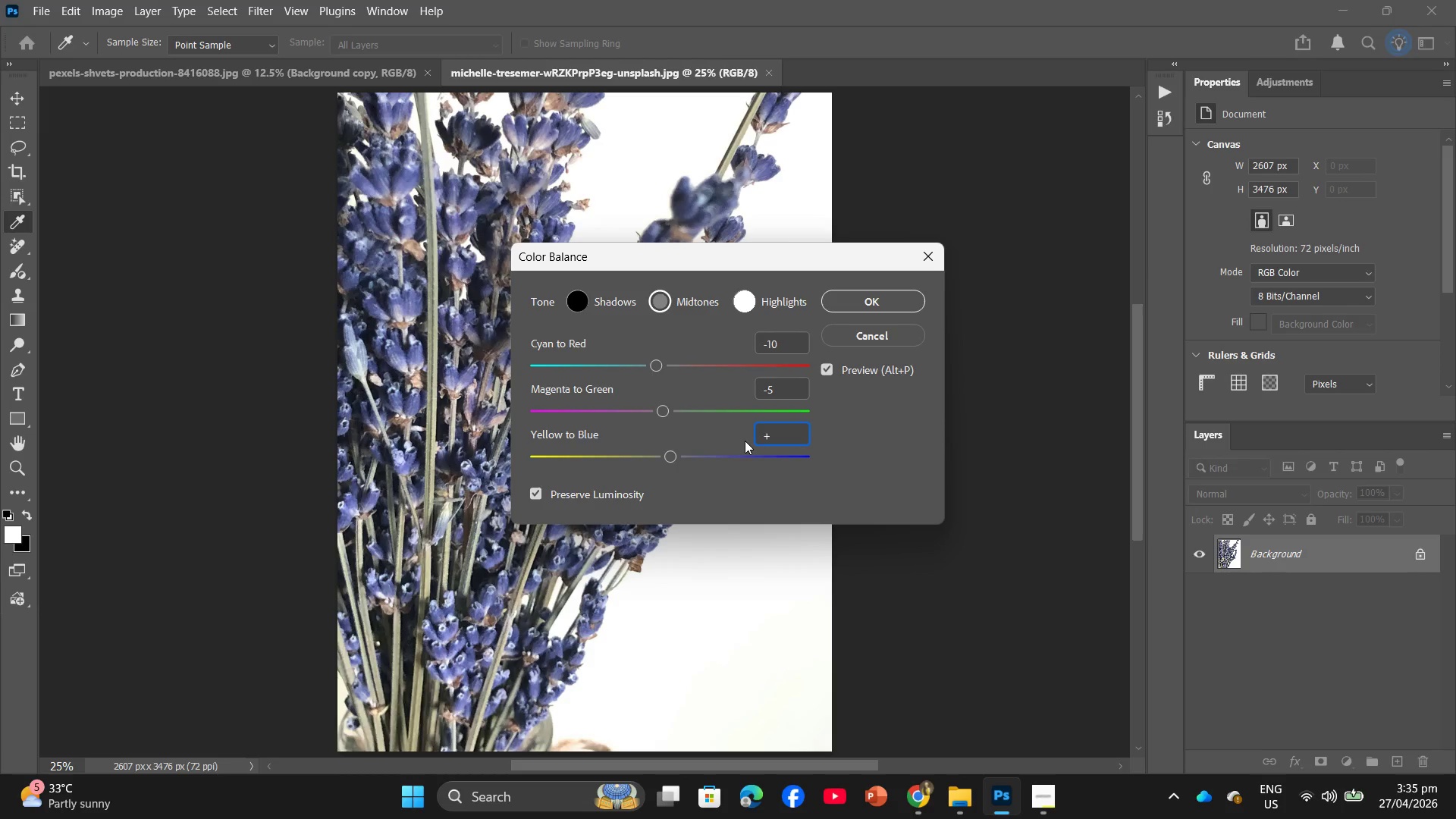 
key(Numpad1)
 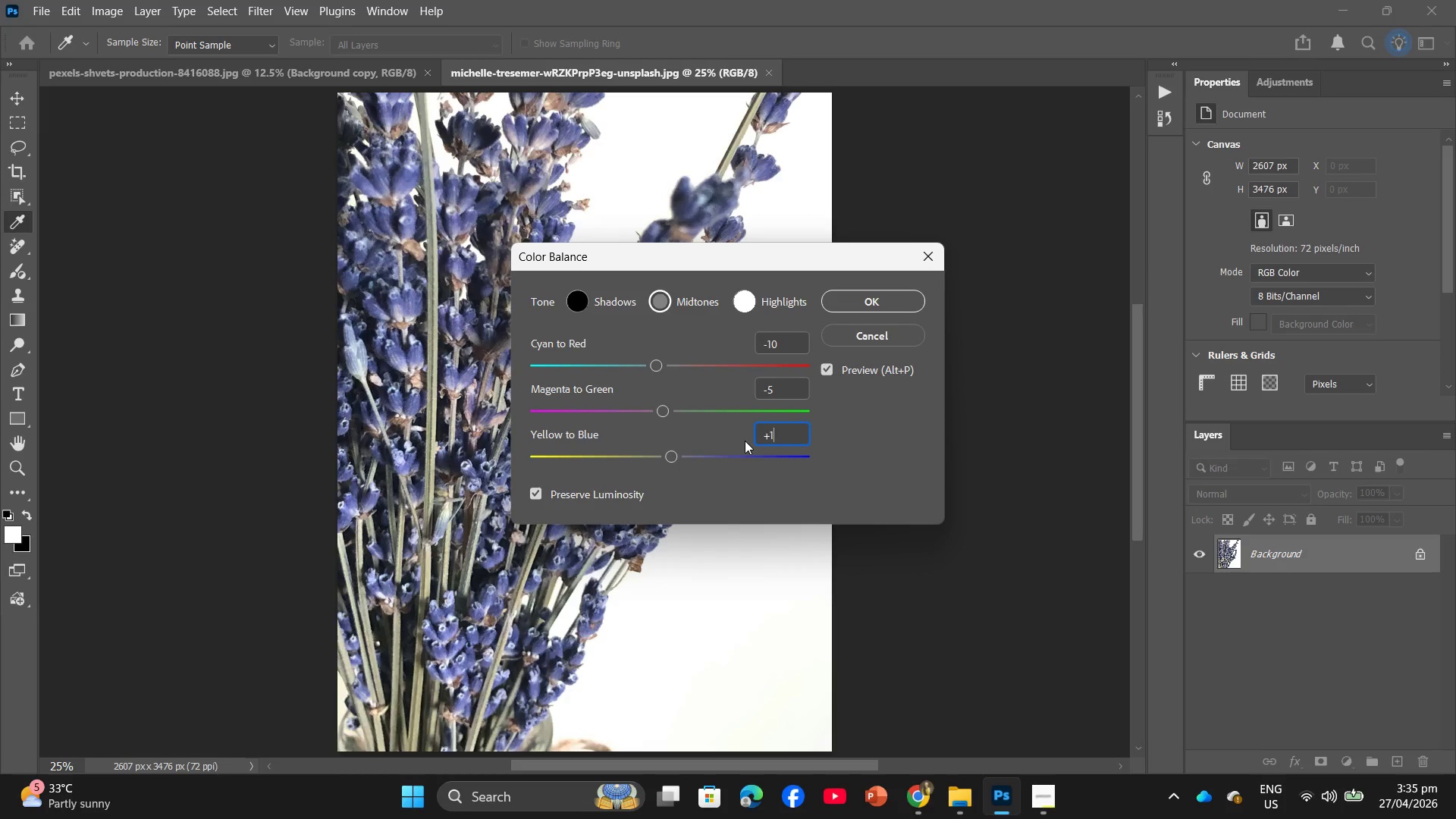 
key(Numpad5)
 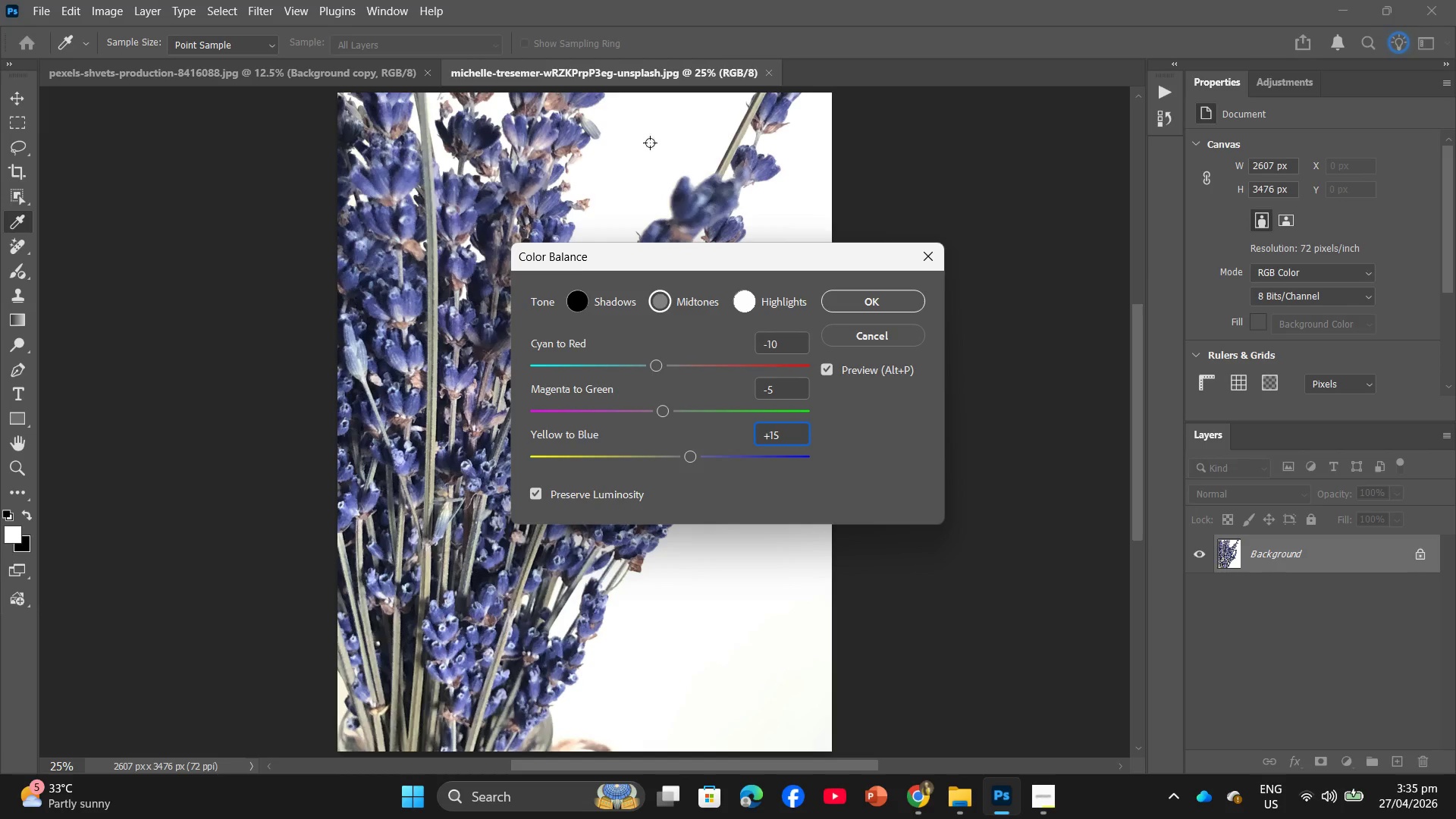 
left_click([579, 292])
 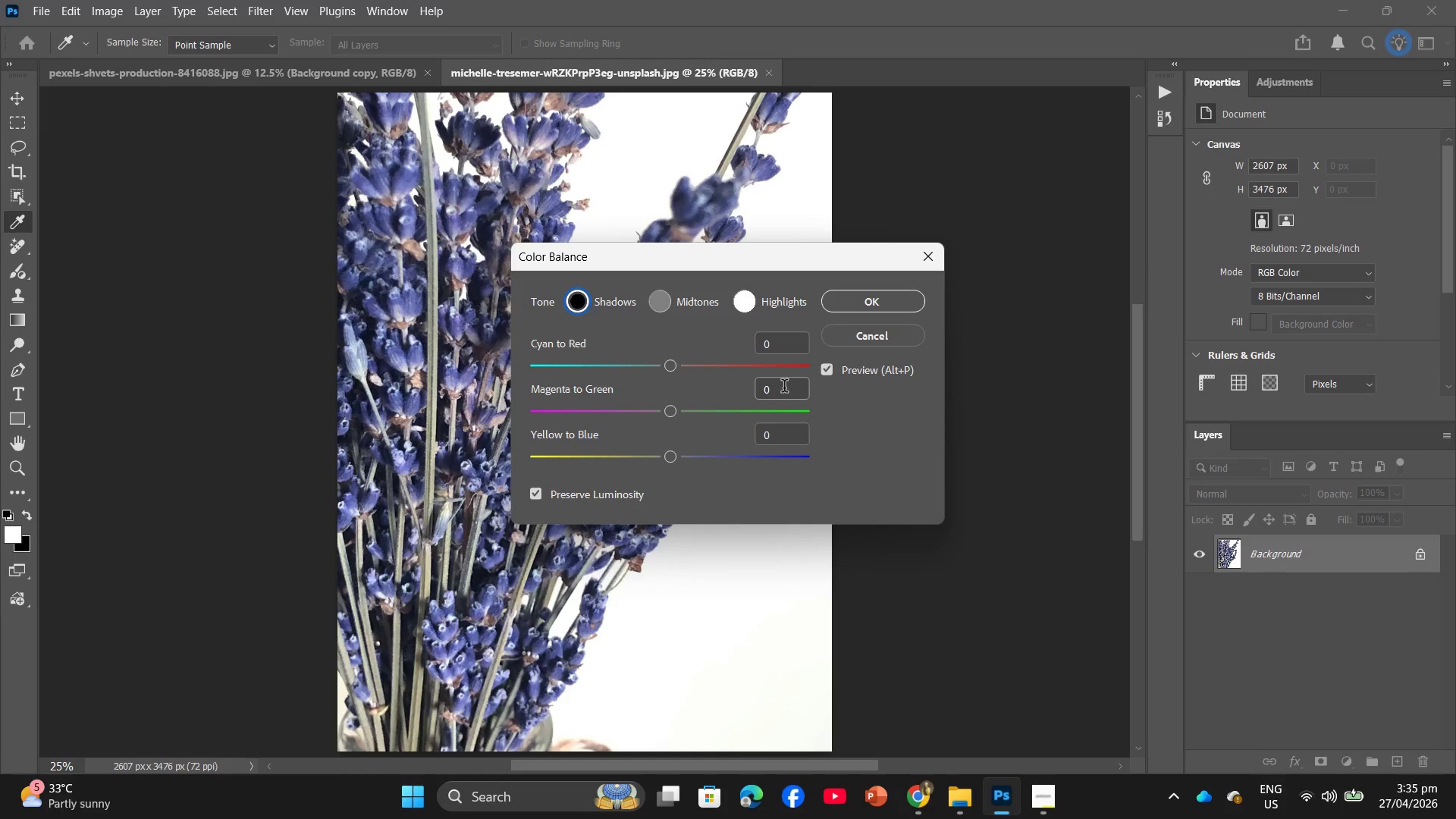 
left_click_drag(start_coordinate=[776, 351], to_coordinate=[775, 347])
 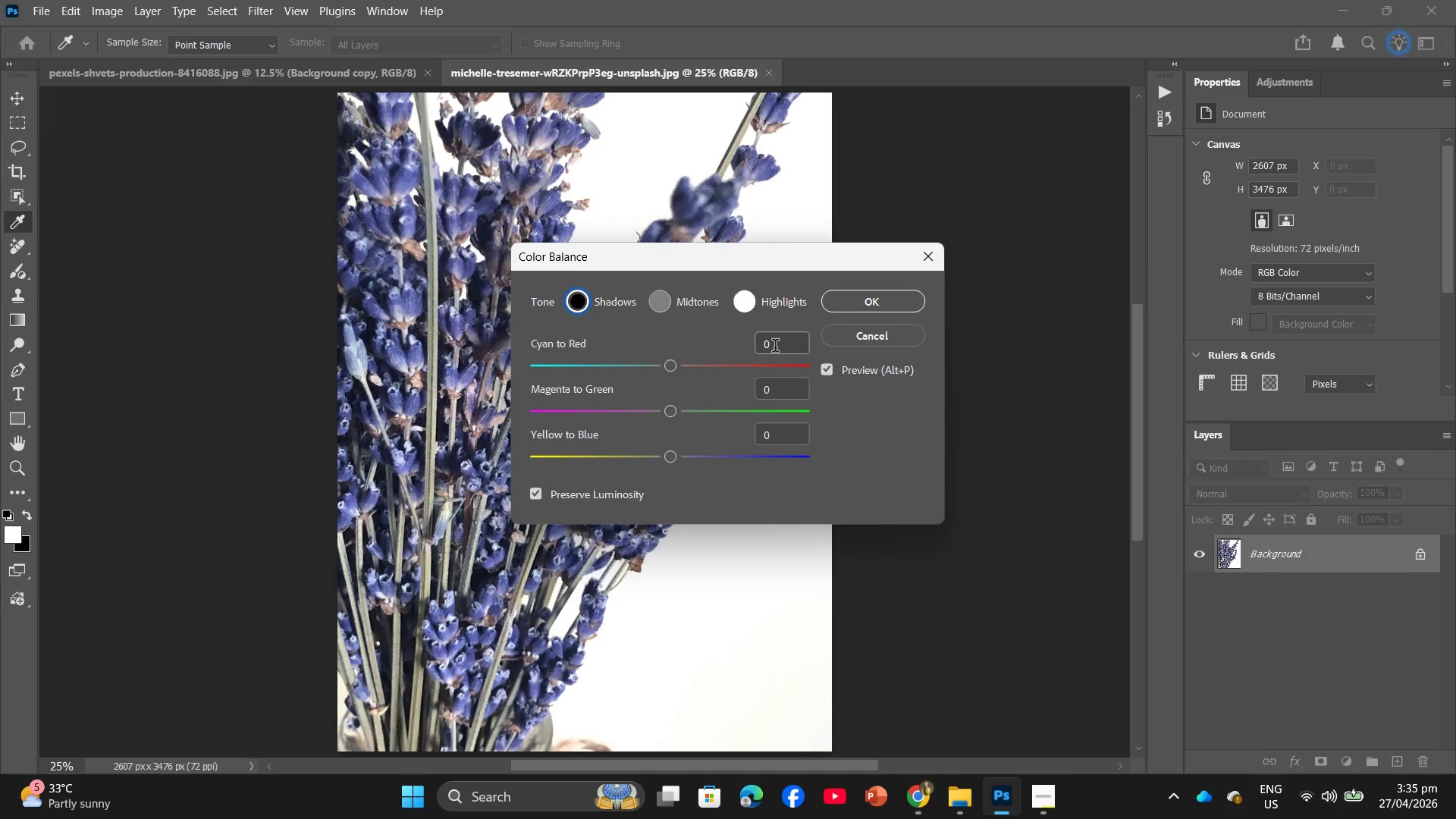 
left_click_drag(start_coordinate=[775, 347], to_coordinate=[727, 341])
 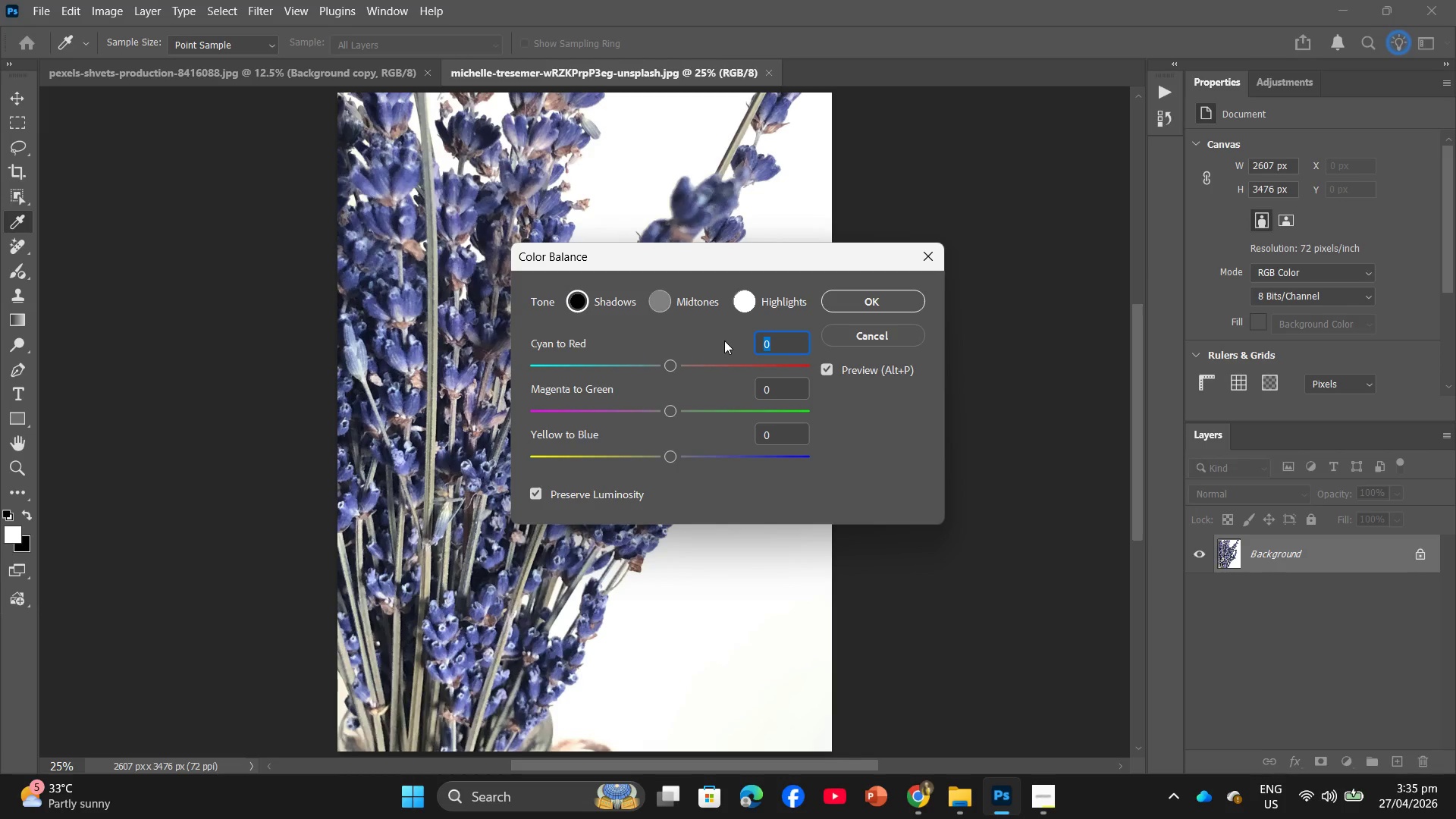 
wait(6.73)
 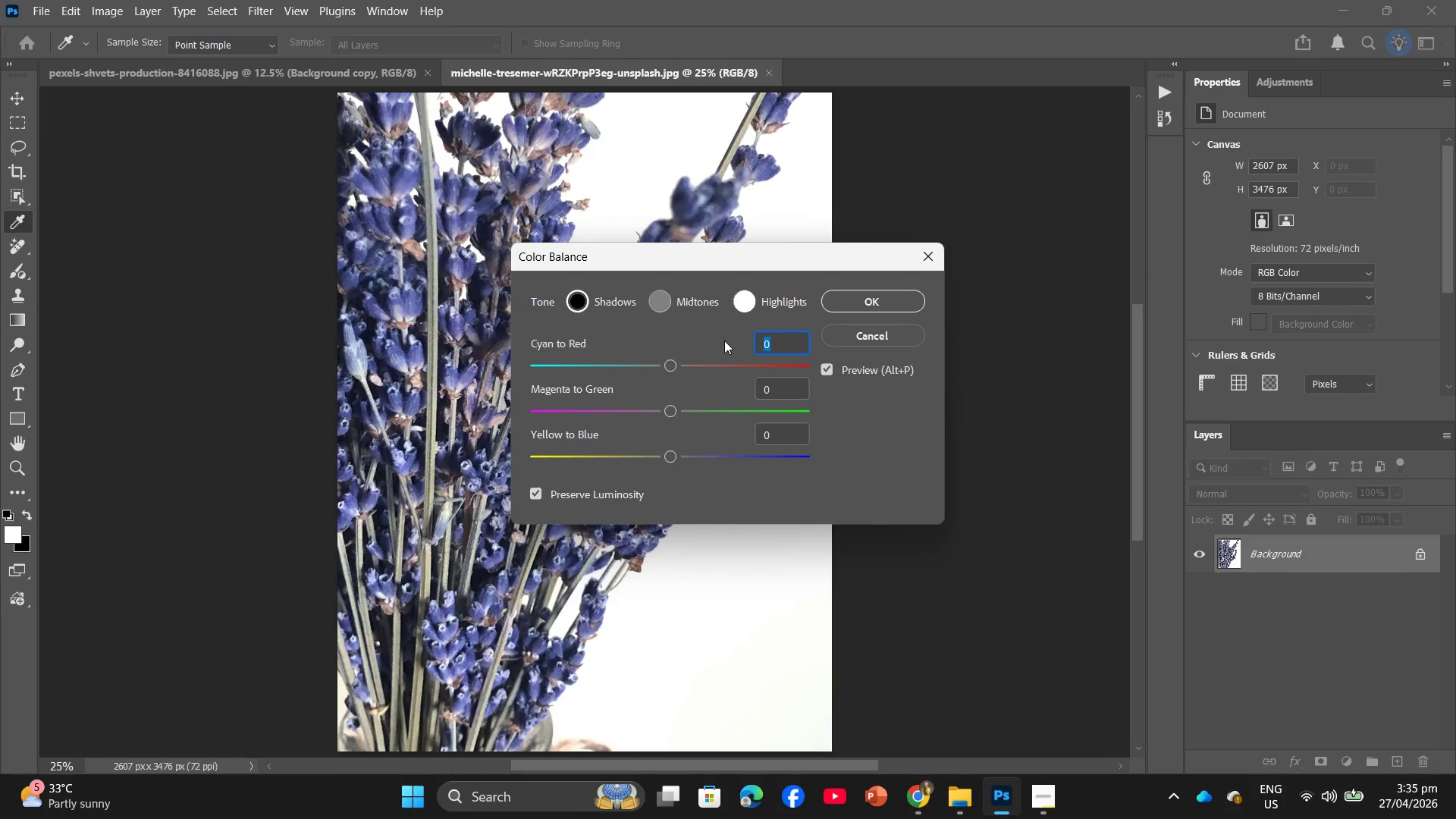 
key(Minus)
 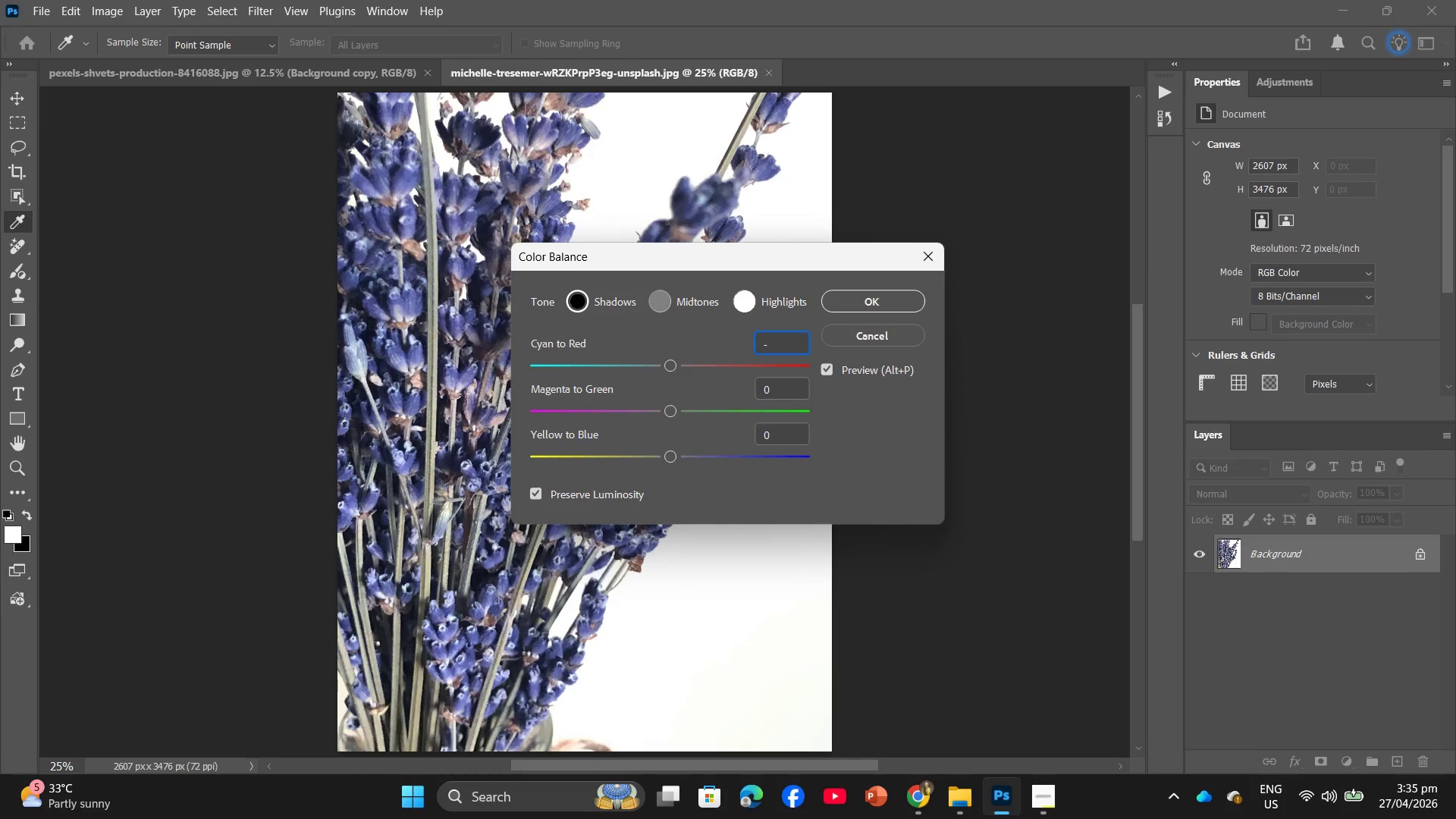 
key(Numpad5)
 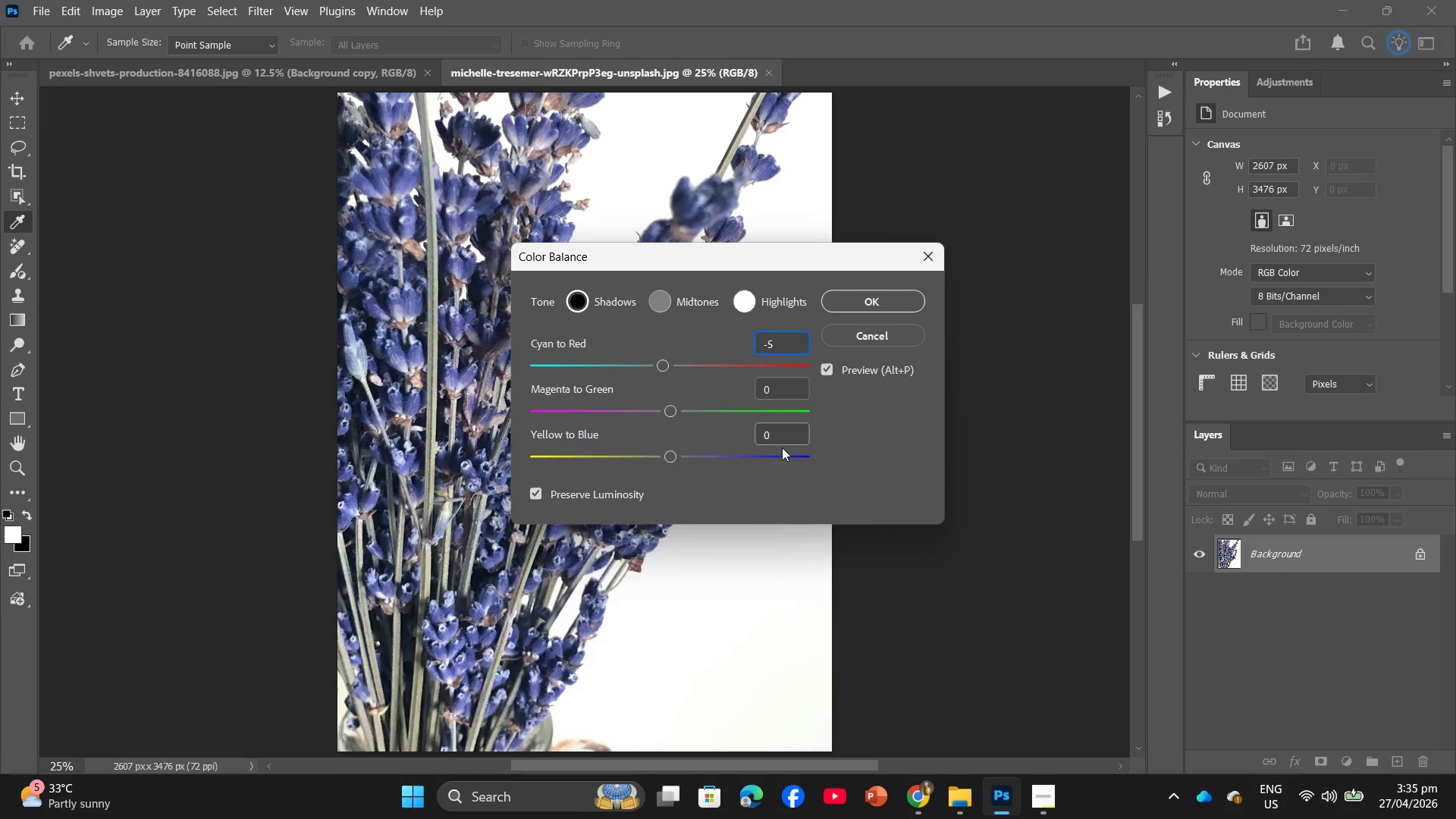 
left_click_drag(start_coordinate=[781, 440], to_coordinate=[711, 450])
 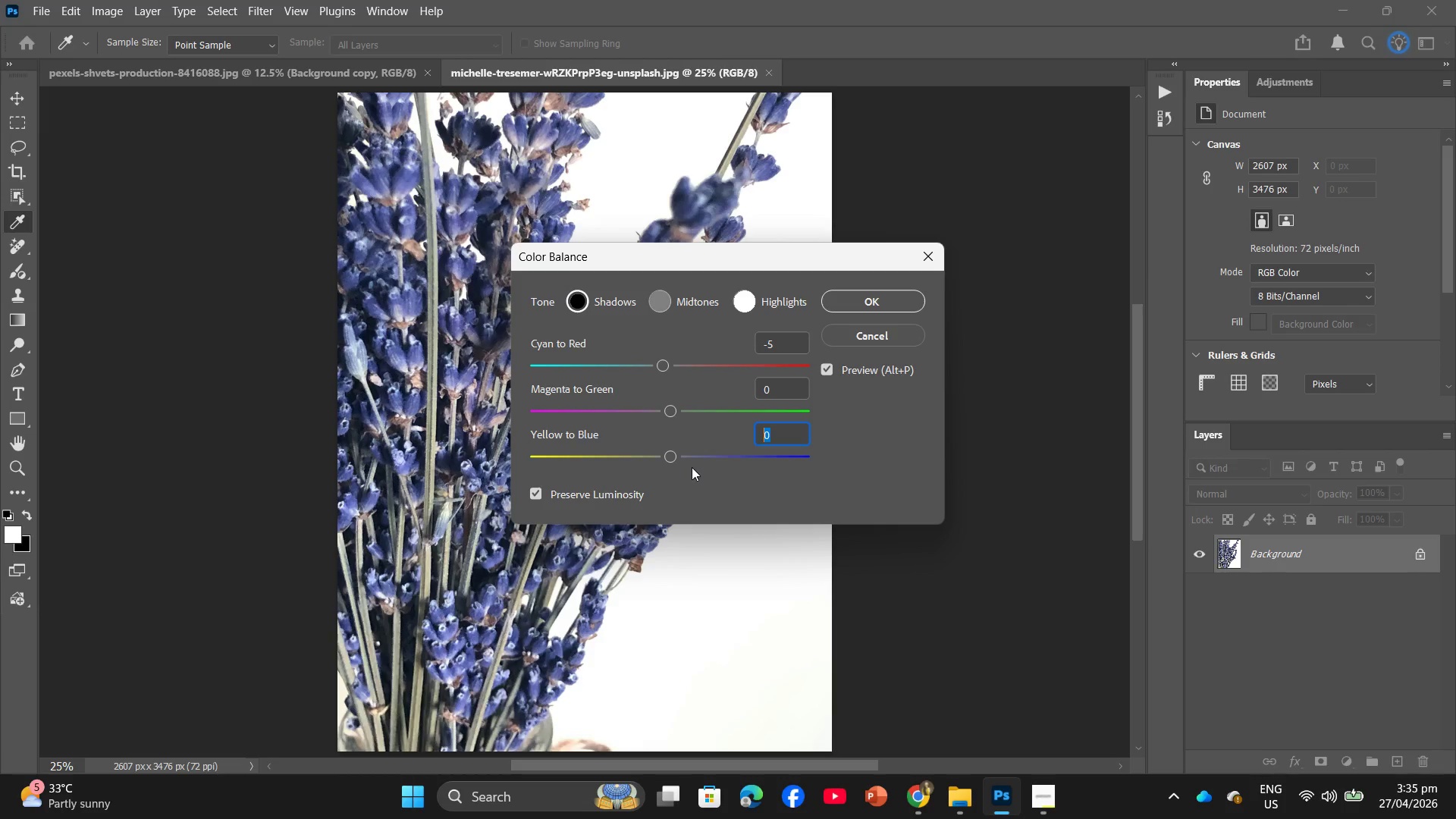 
key(Shift+ShiftRight)
 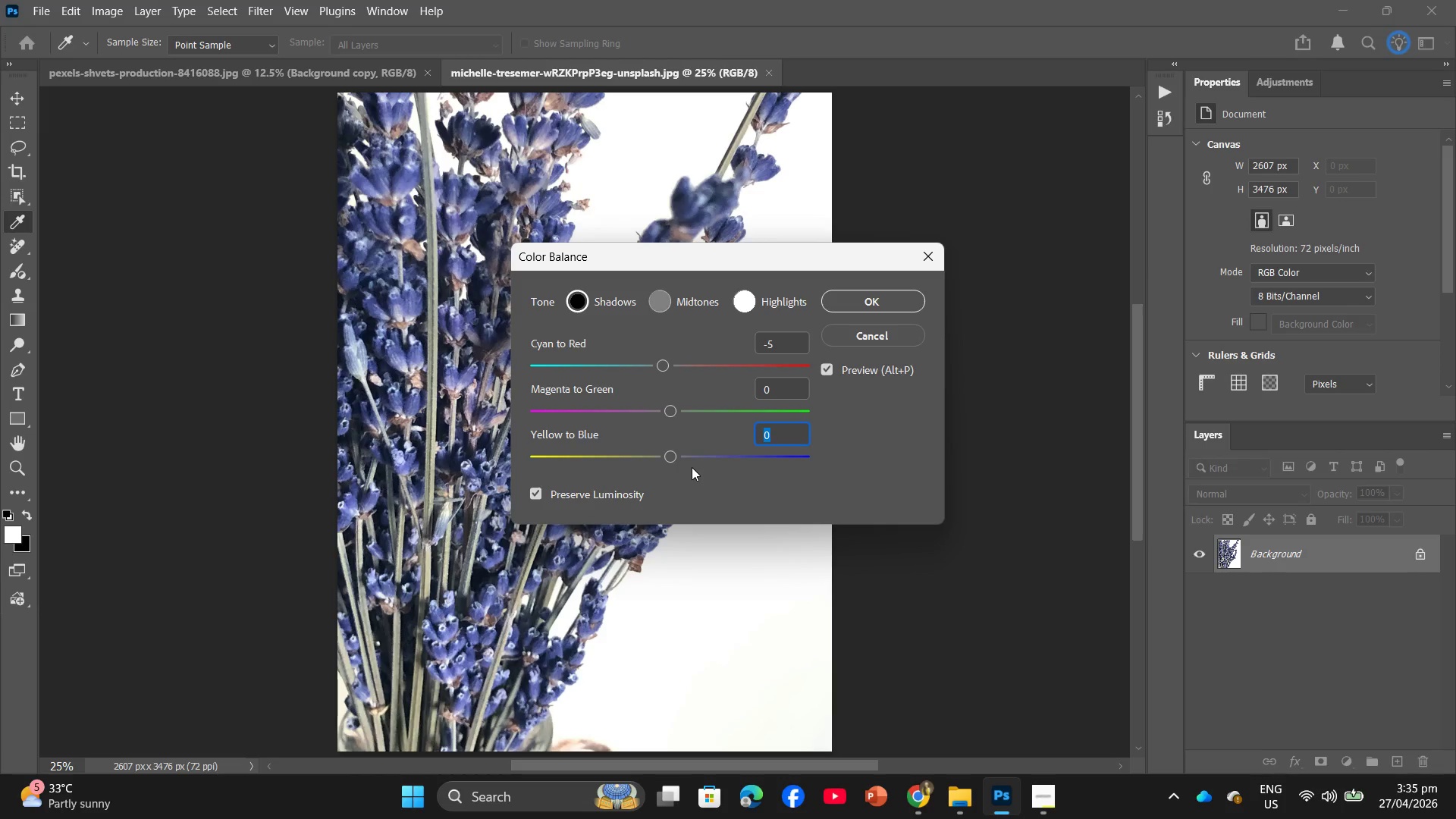 
key(Shift+Equal)
 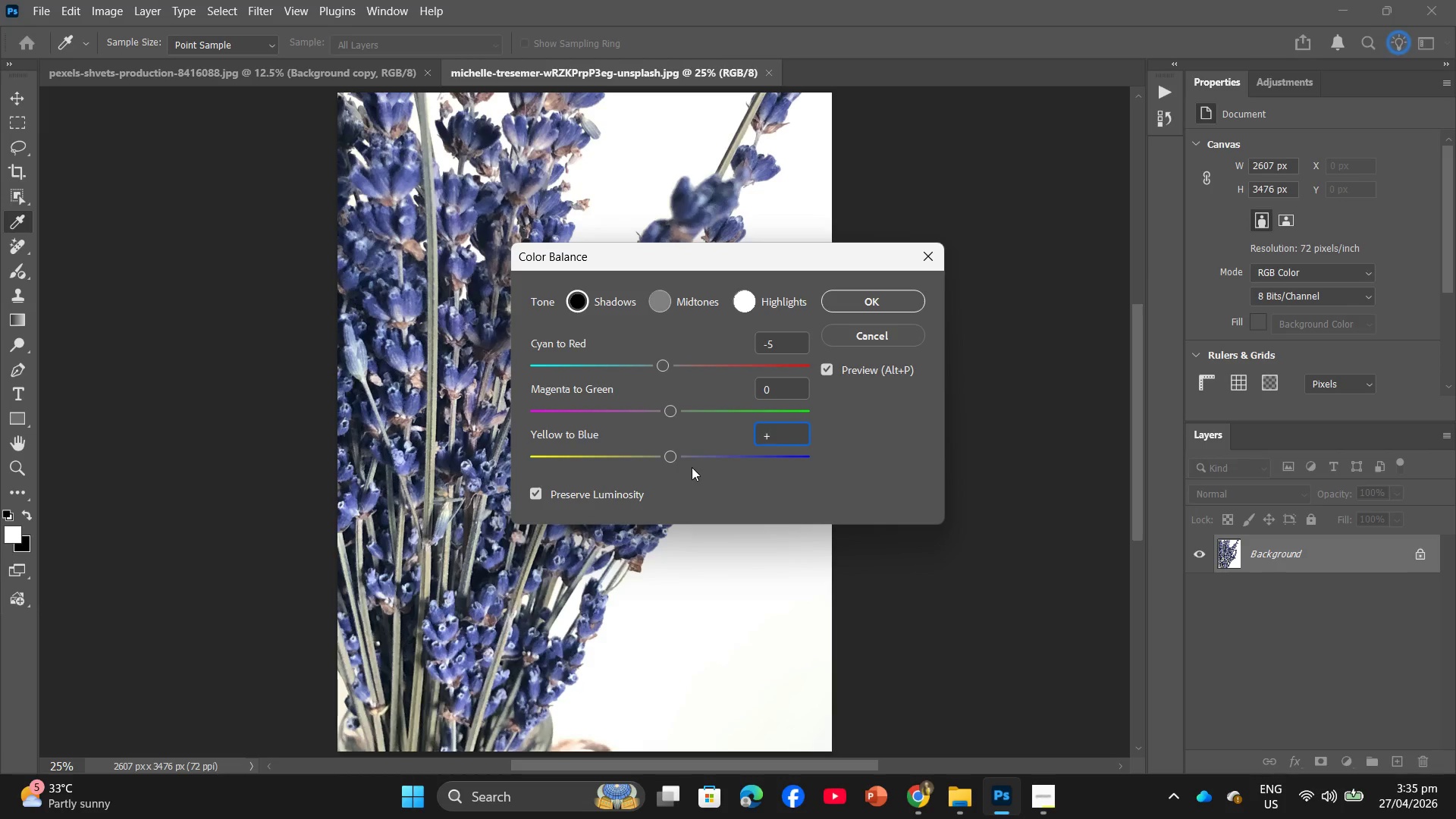 
key(Numpad1)
 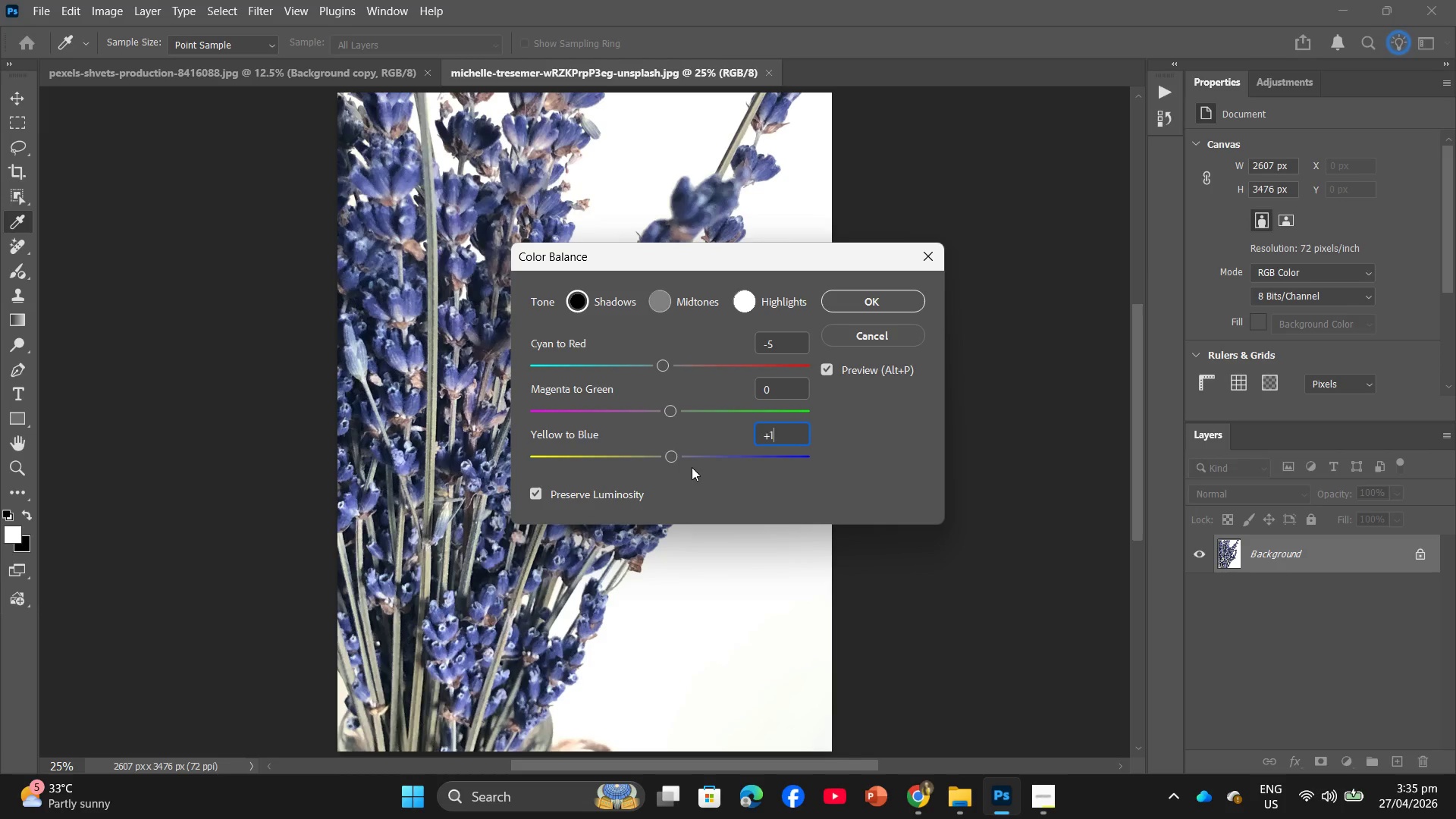 
key(Numpad0)
 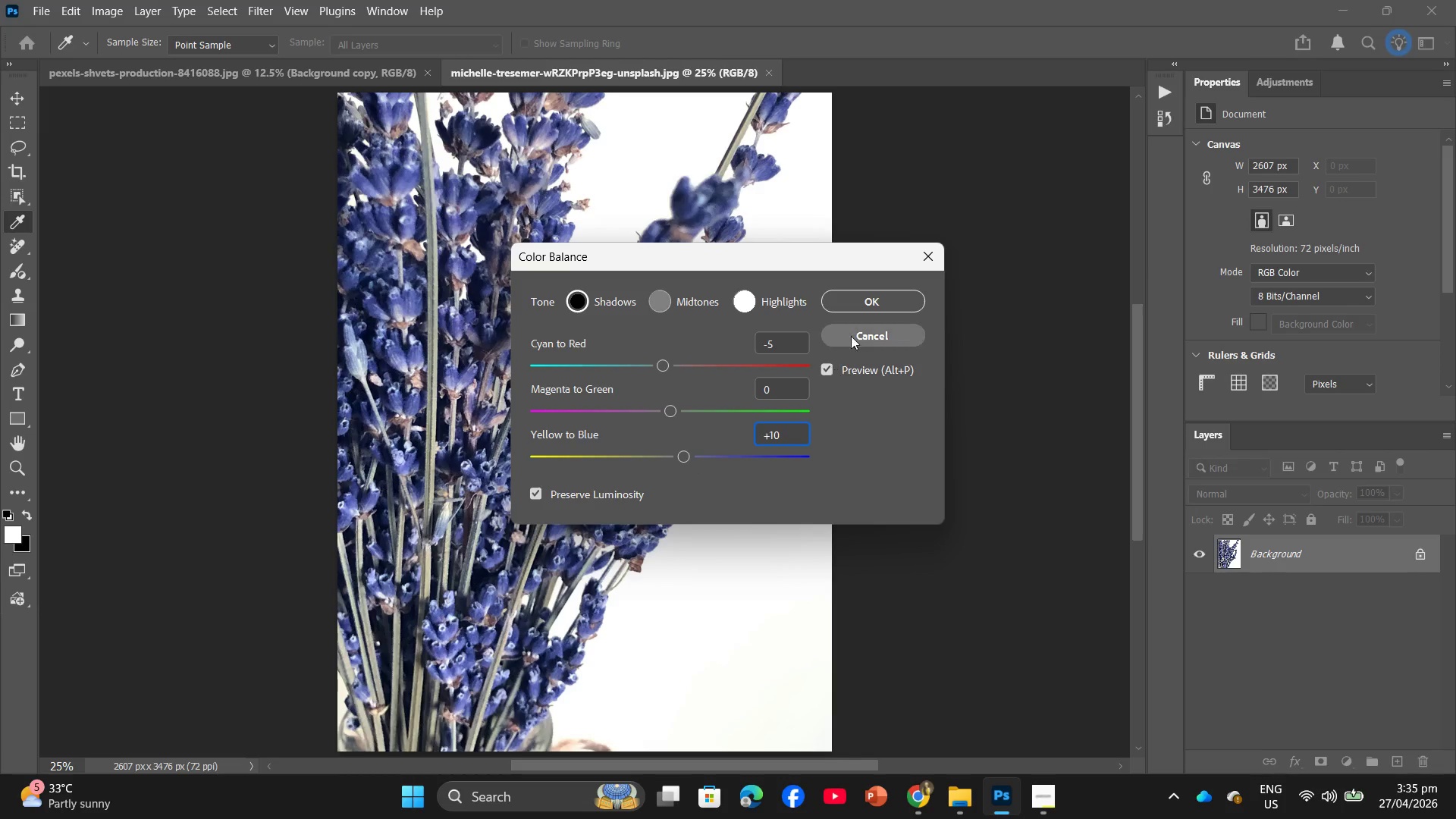 
left_click([858, 309])
 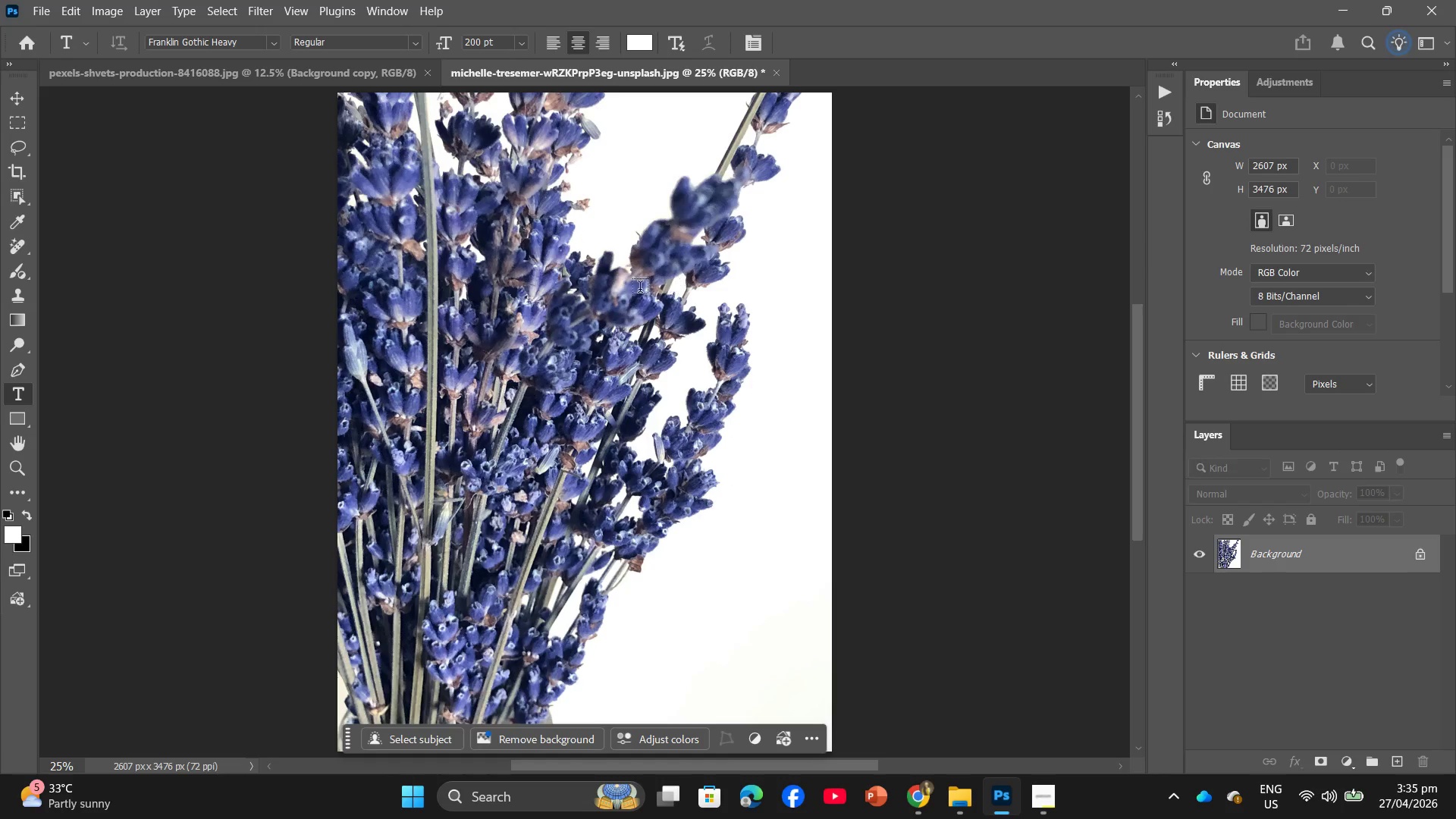 
left_click_drag(start_coordinate=[1391, 557], to_coordinate=[1392, 764])
 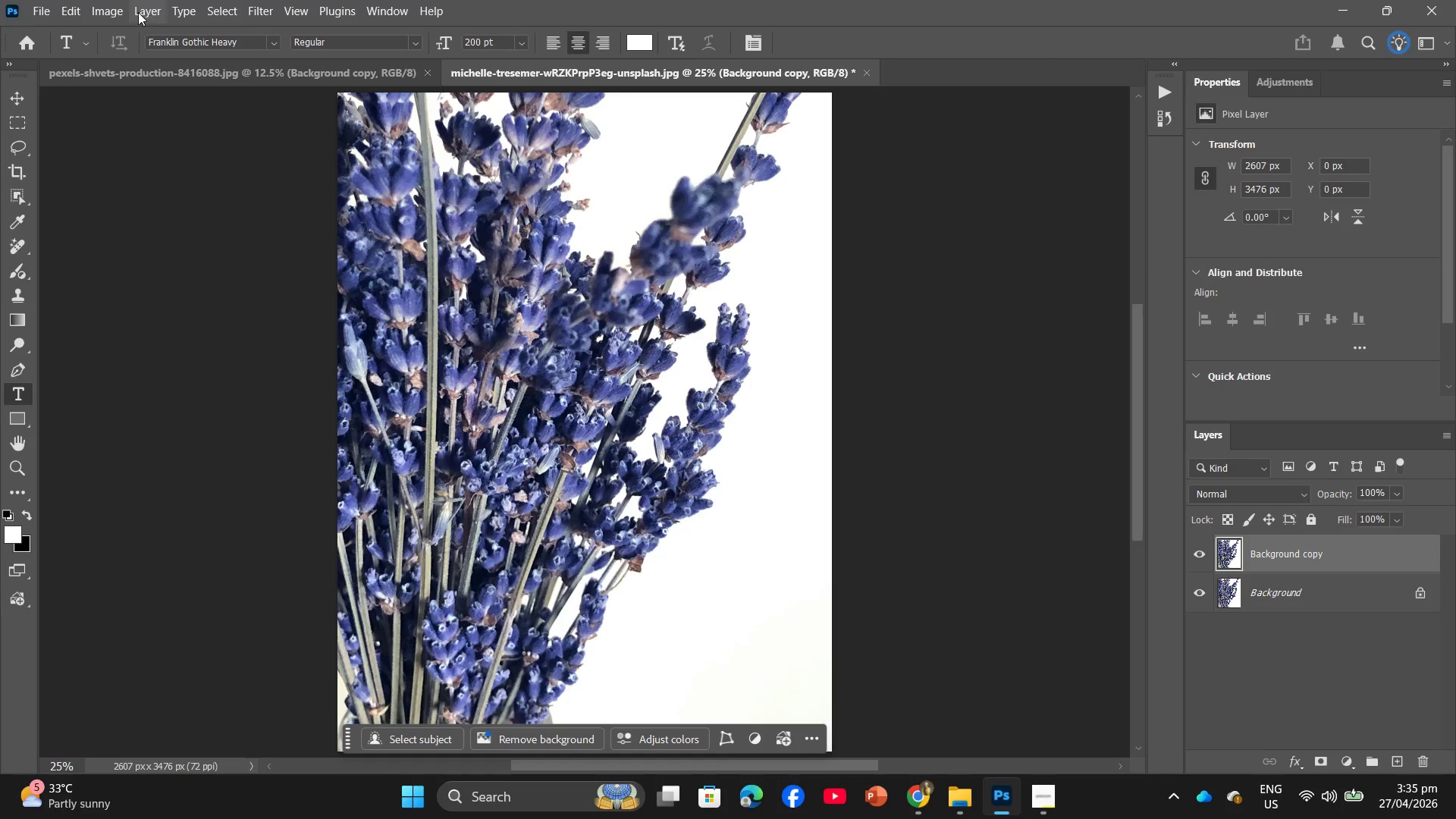 
left_click([96, 8])
 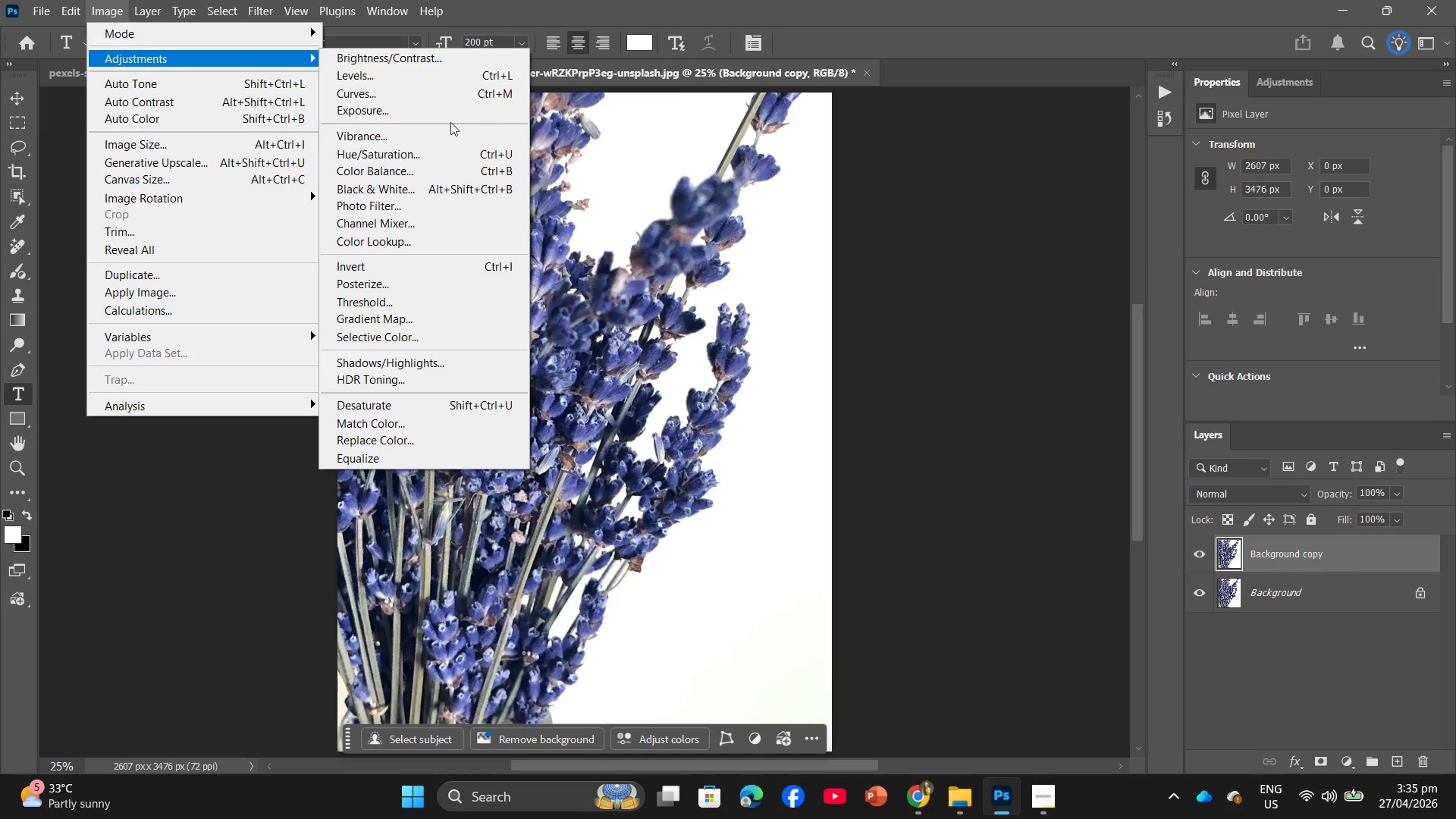 
left_click([450, 153])
 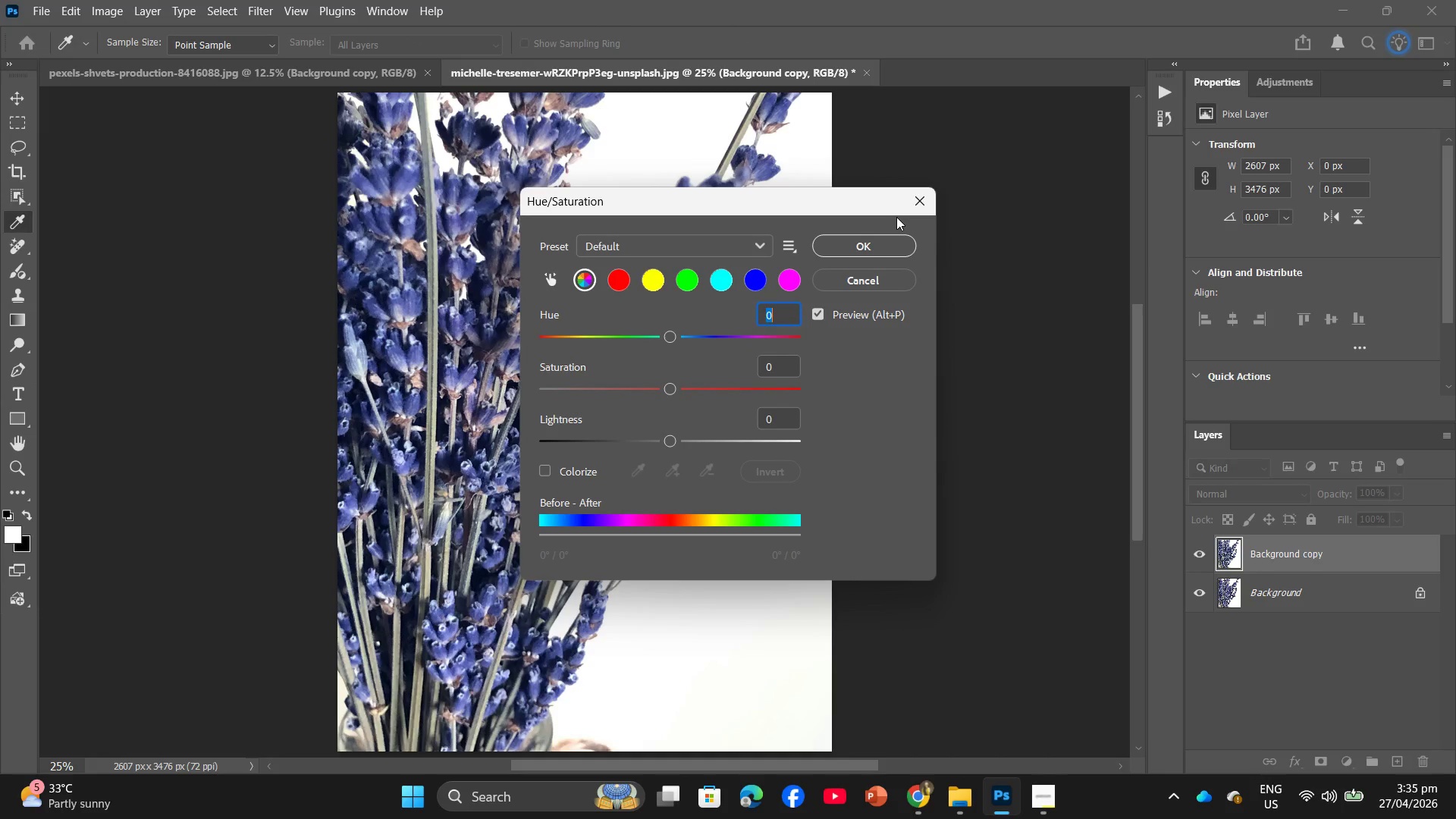 
wait(6.59)
 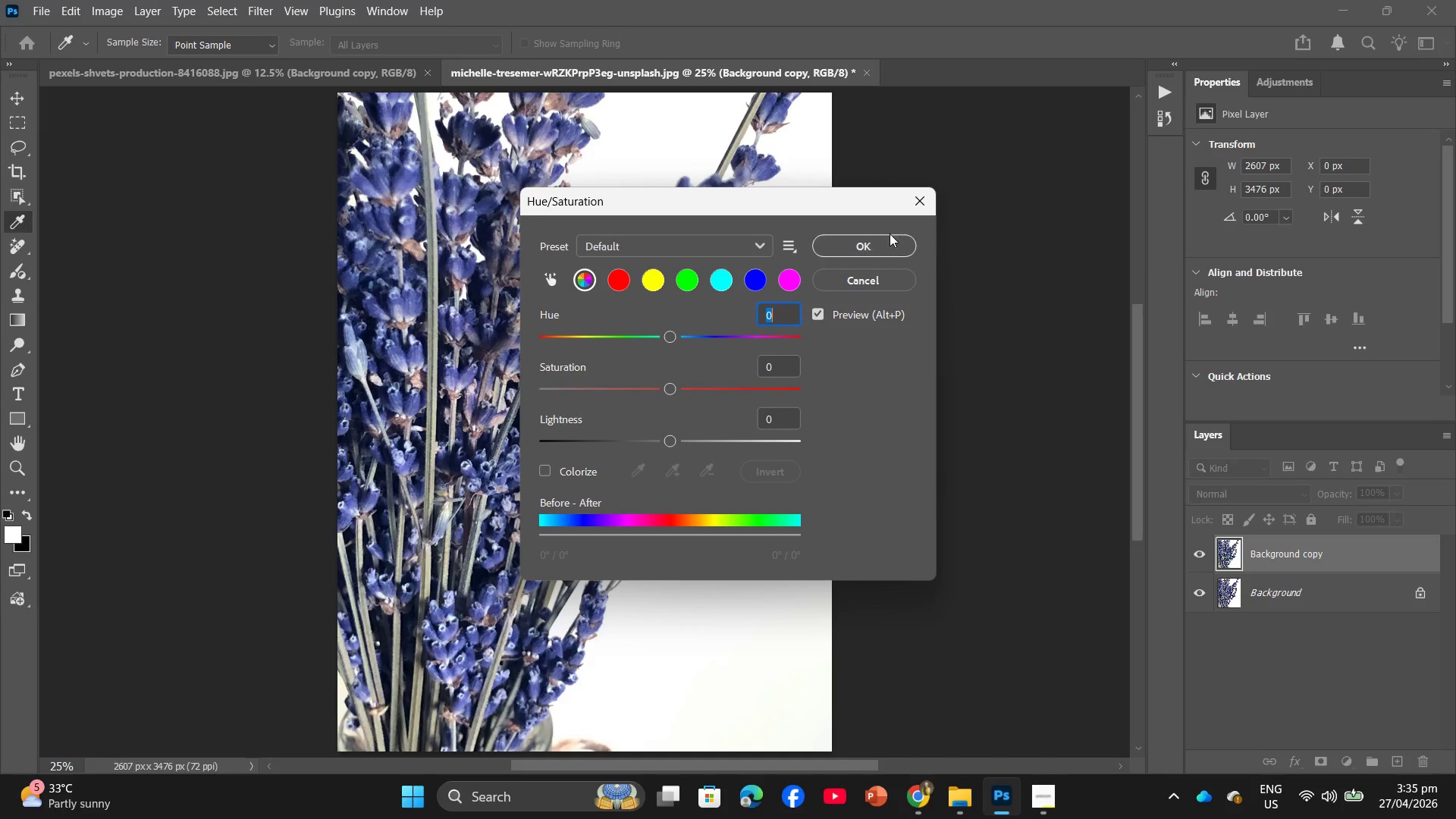 
key(Minus)
 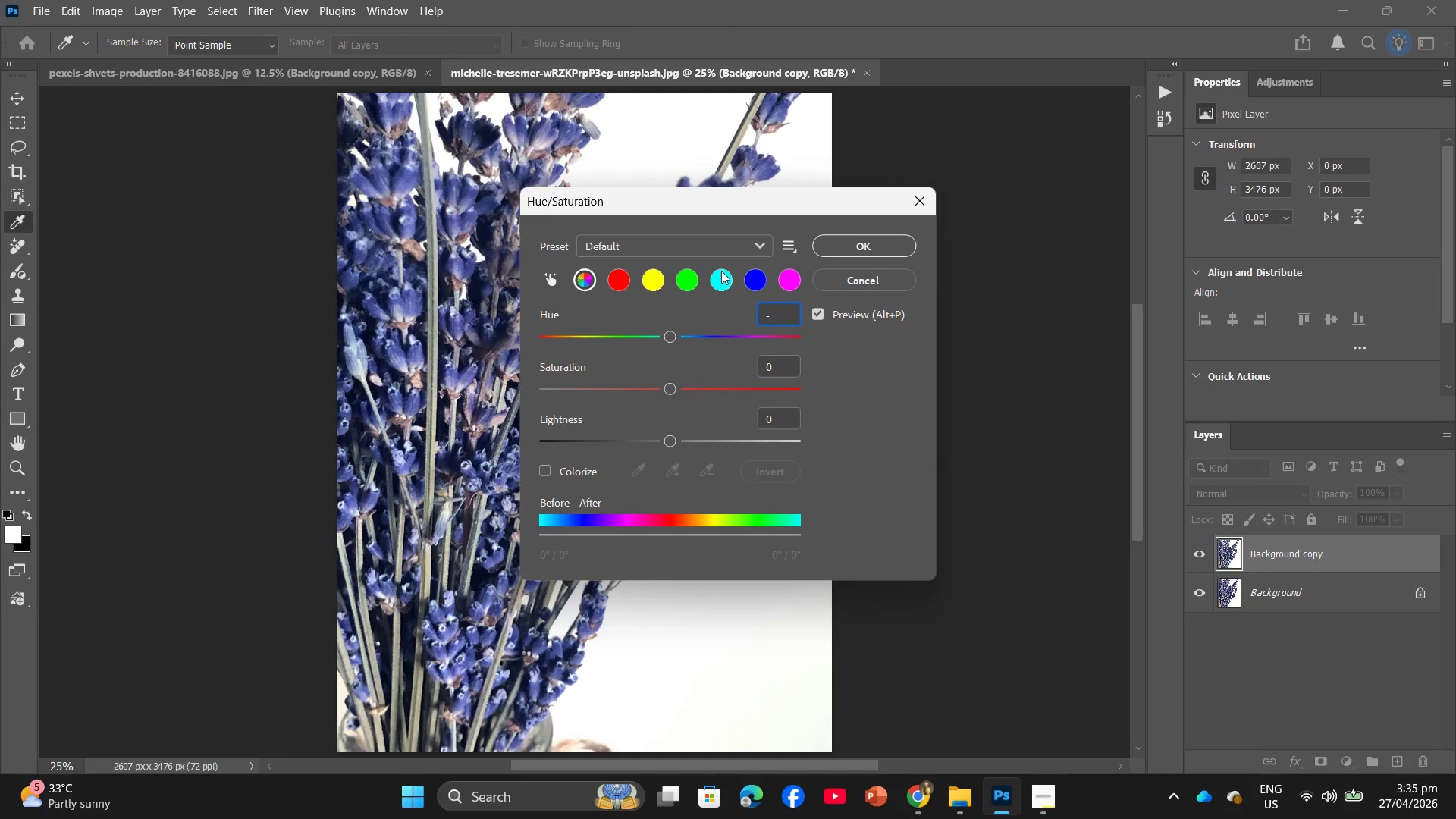 
key(Numpad1)
 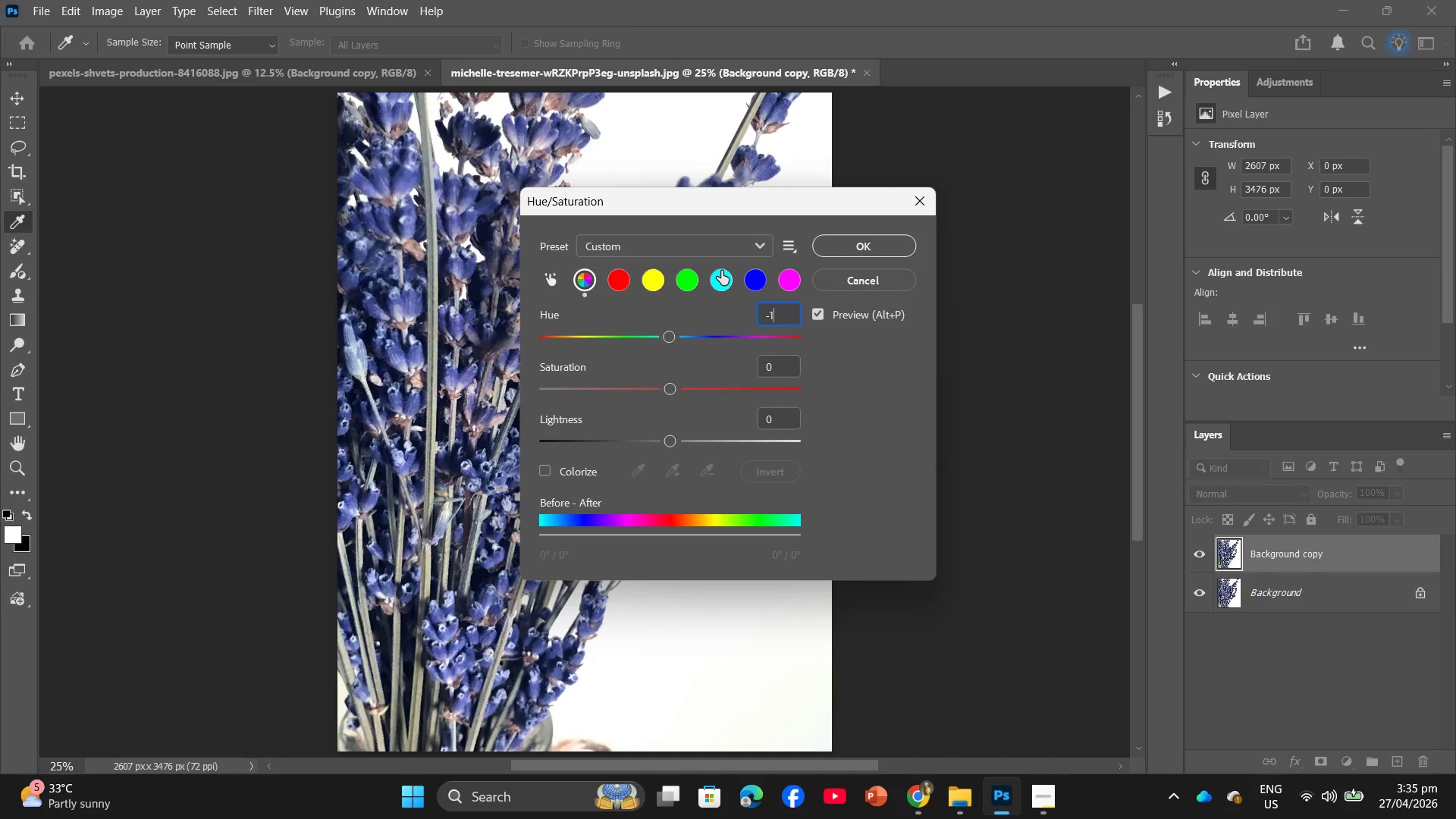 
key(Numpad0)
 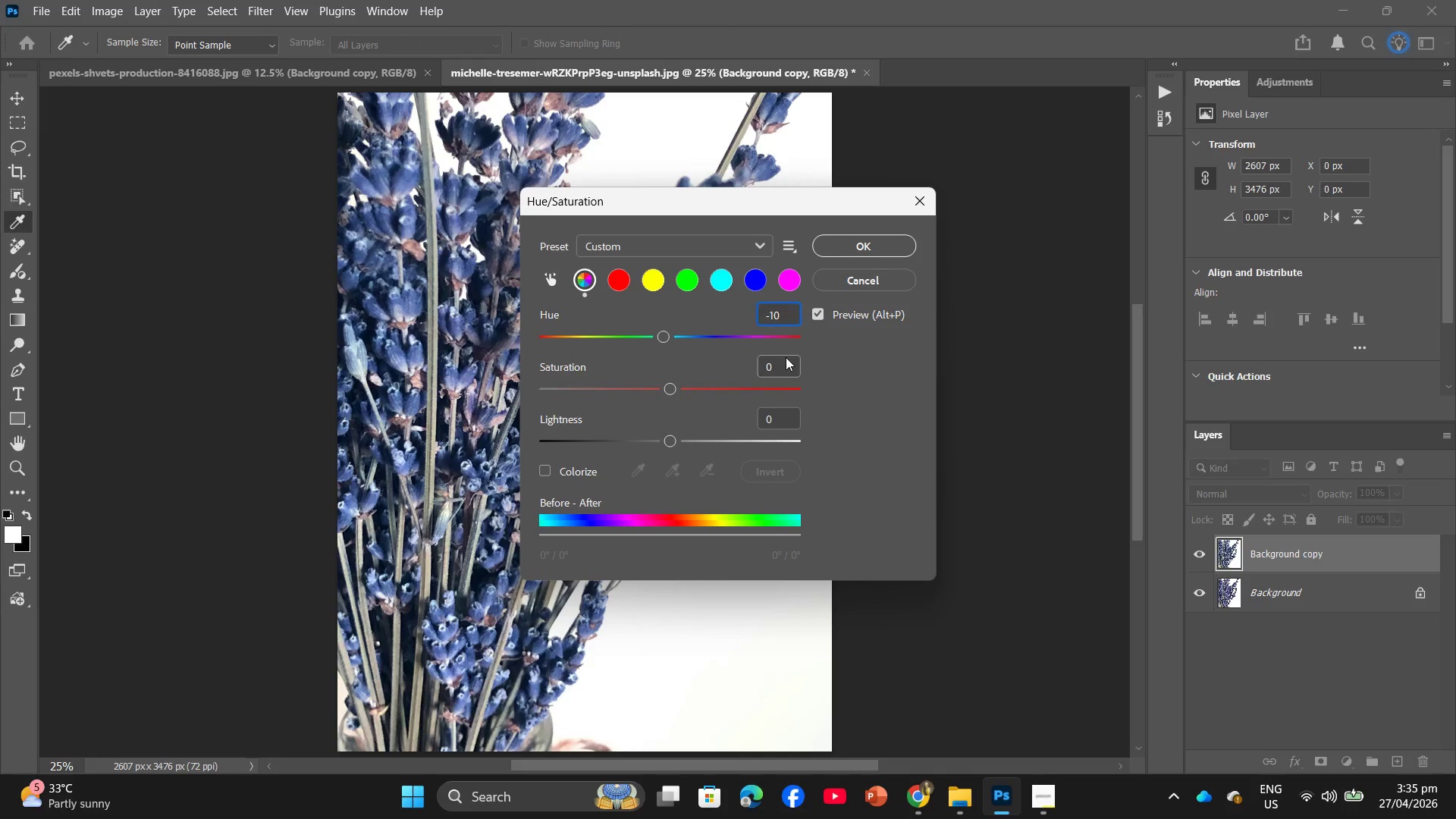 
left_click_drag(start_coordinate=[786, 359], to_coordinate=[745, 366])
 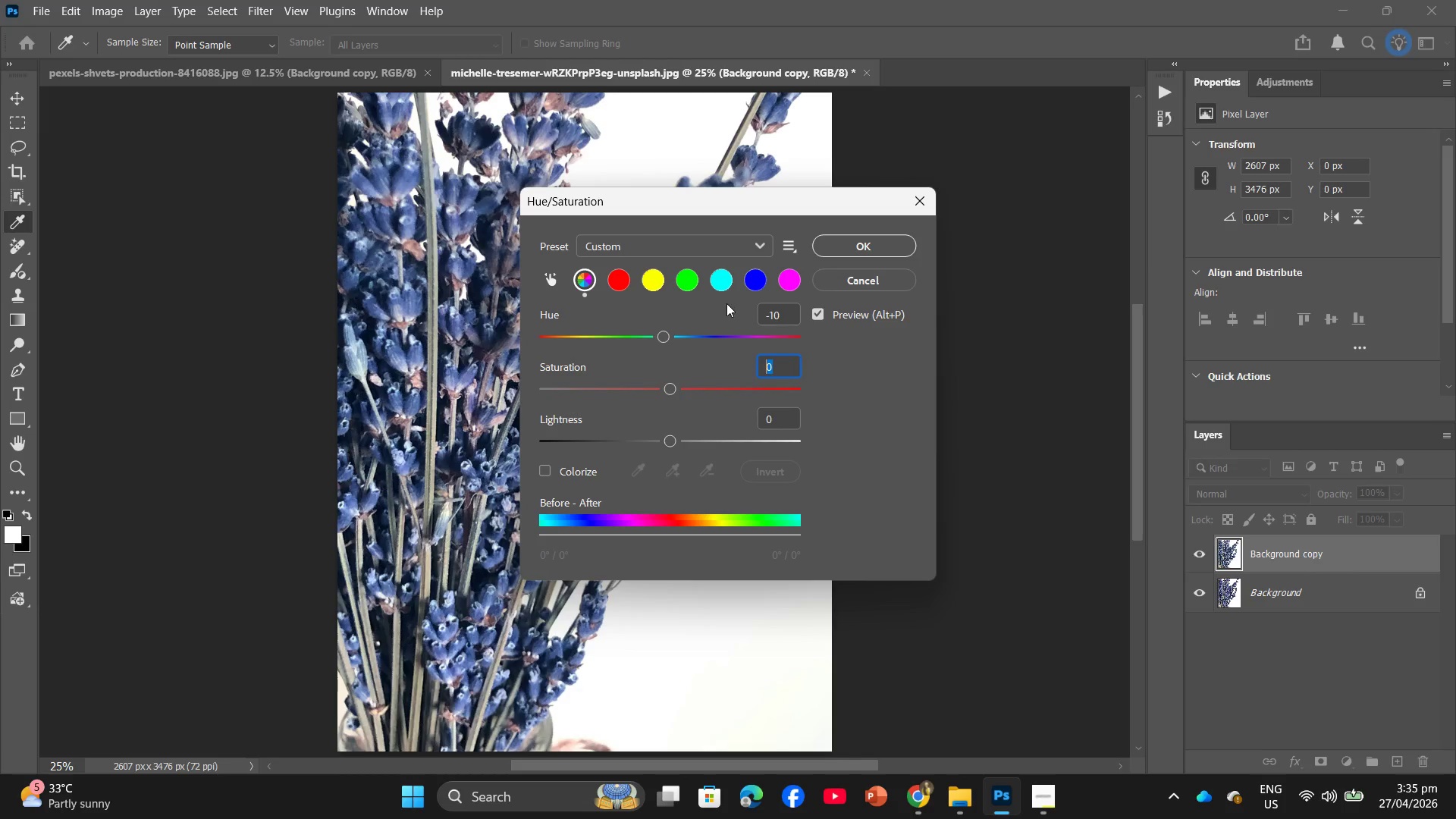 
left_click_drag(start_coordinate=[792, 312], to_coordinate=[732, 320])
 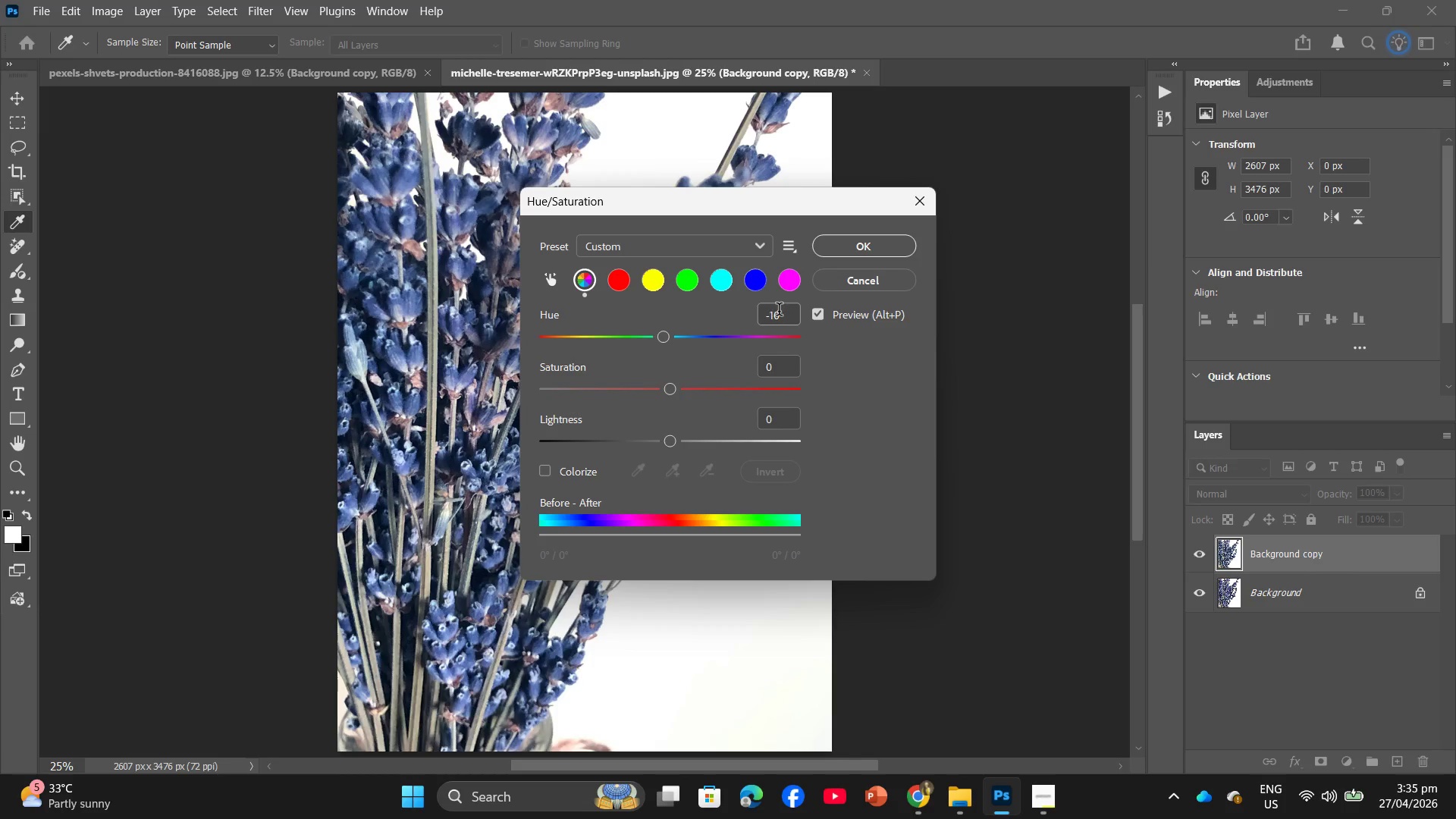 
left_click_drag(start_coordinate=[792, 322], to_coordinate=[771, 322])
 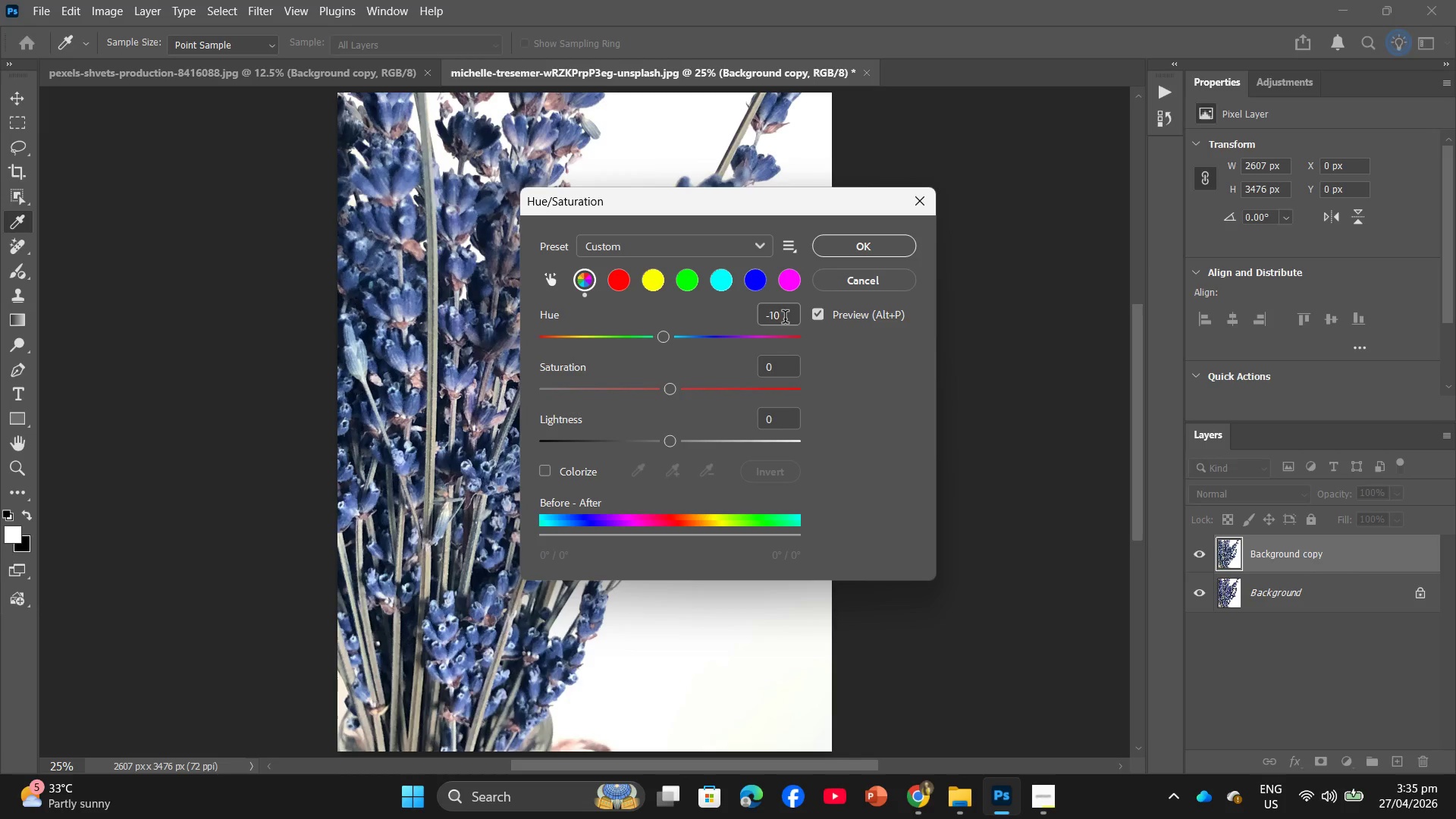 
left_click_drag(start_coordinate=[789, 318], to_coordinate=[765, 322])
 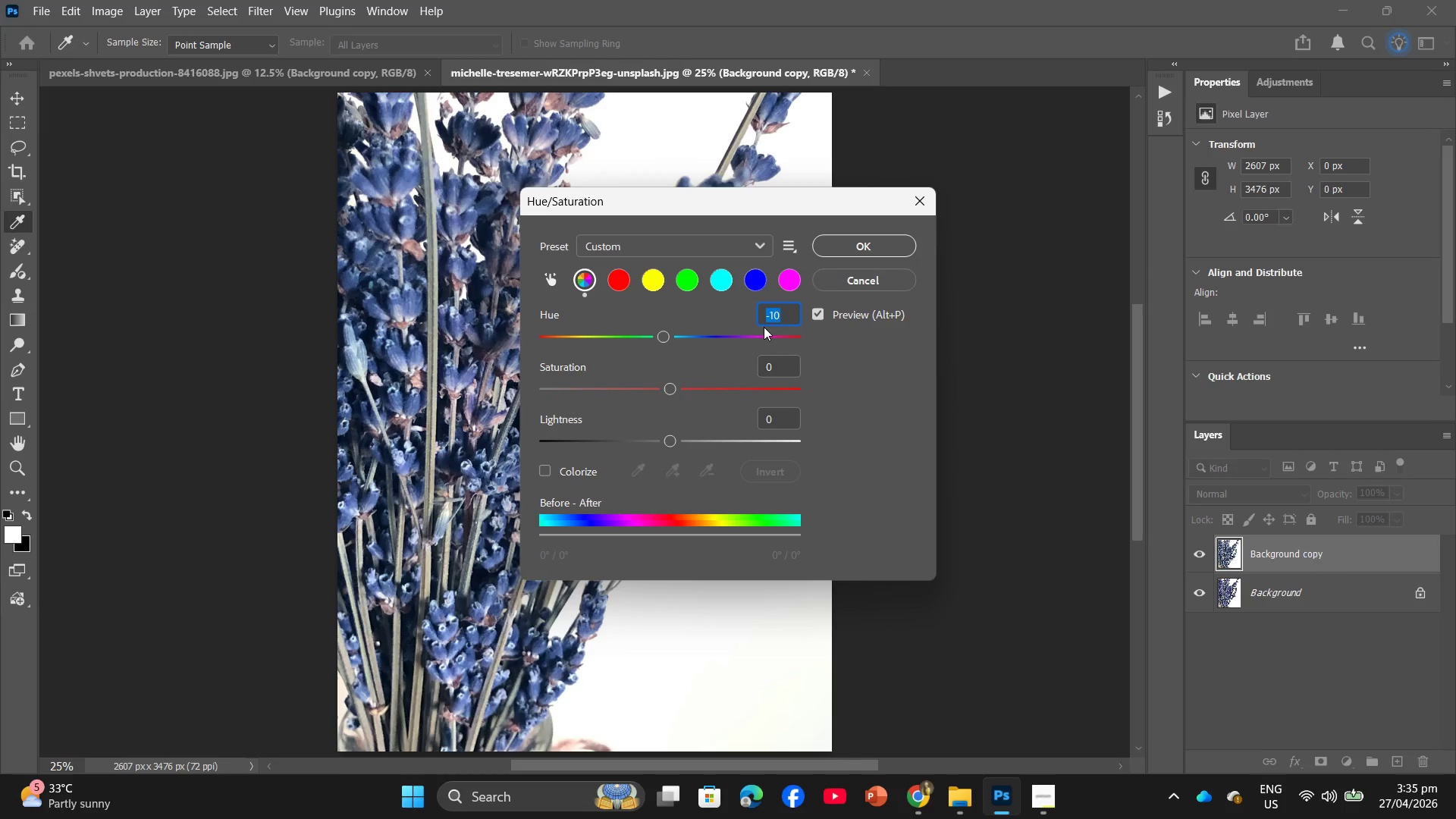 
key(Numpad0)
 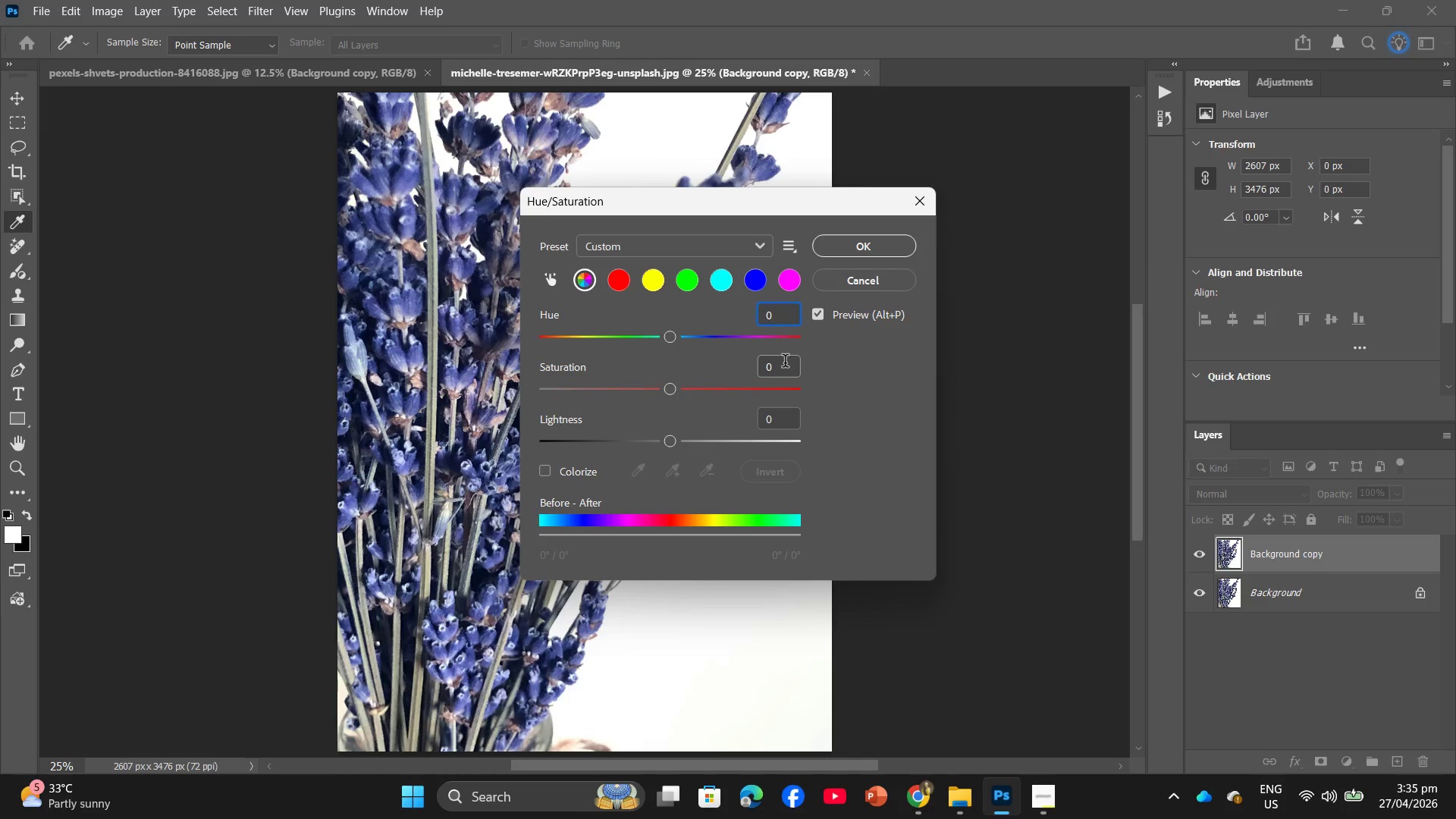 
left_click_drag(start_coordinate=[785, 367], to_coordinate=[748, 372])
 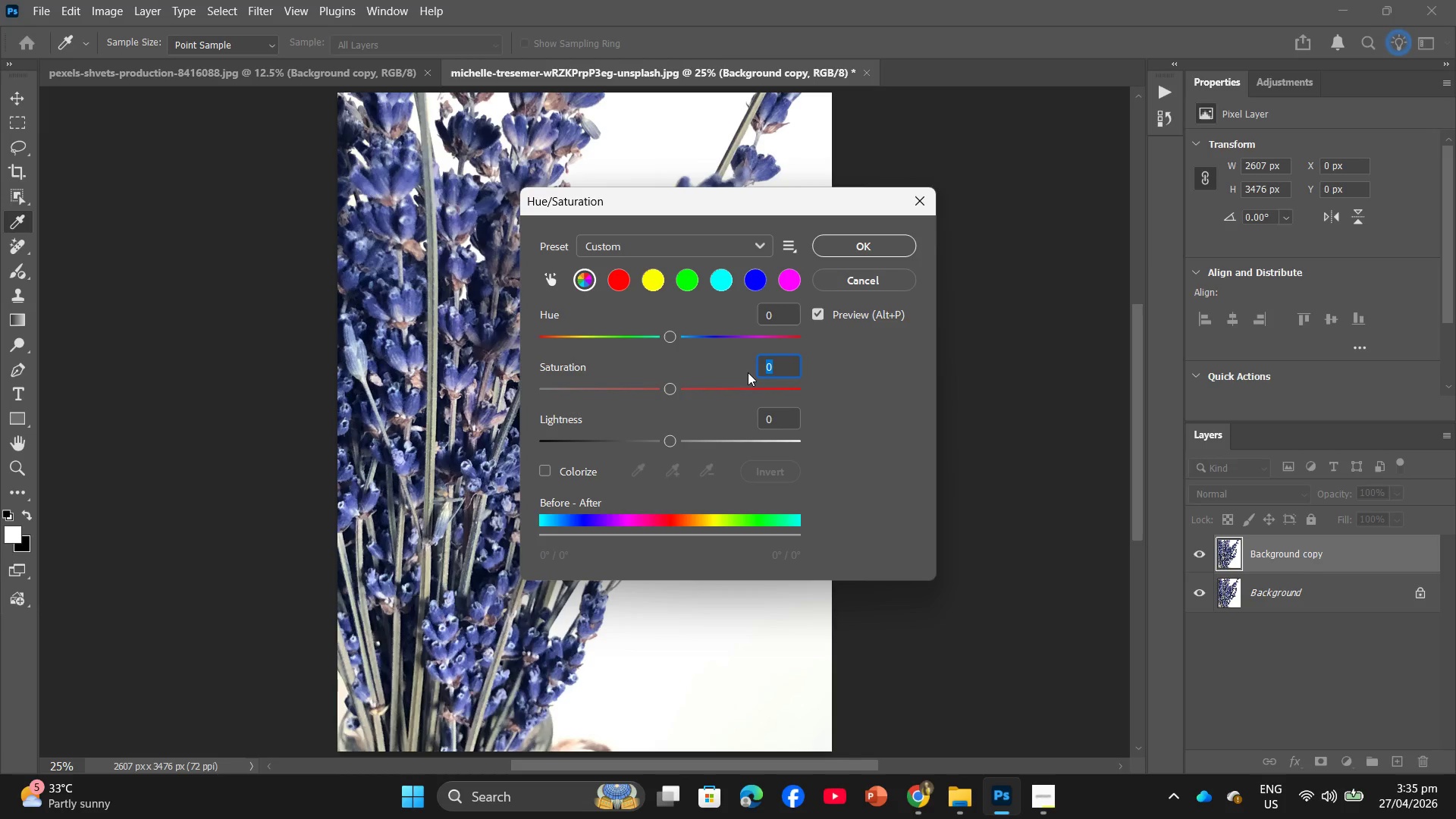 
key(Minus)
 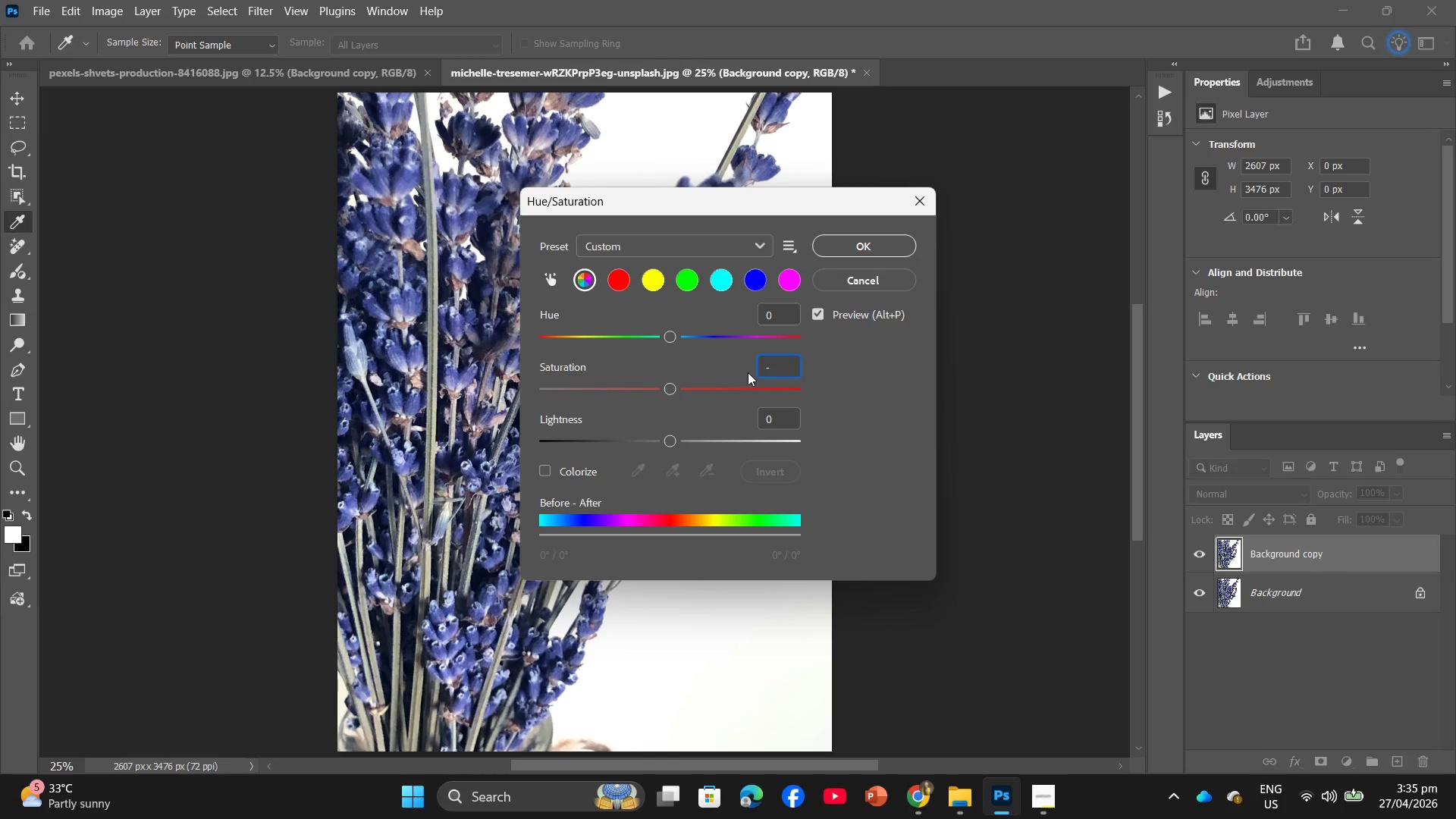 
key(Numpad2)
 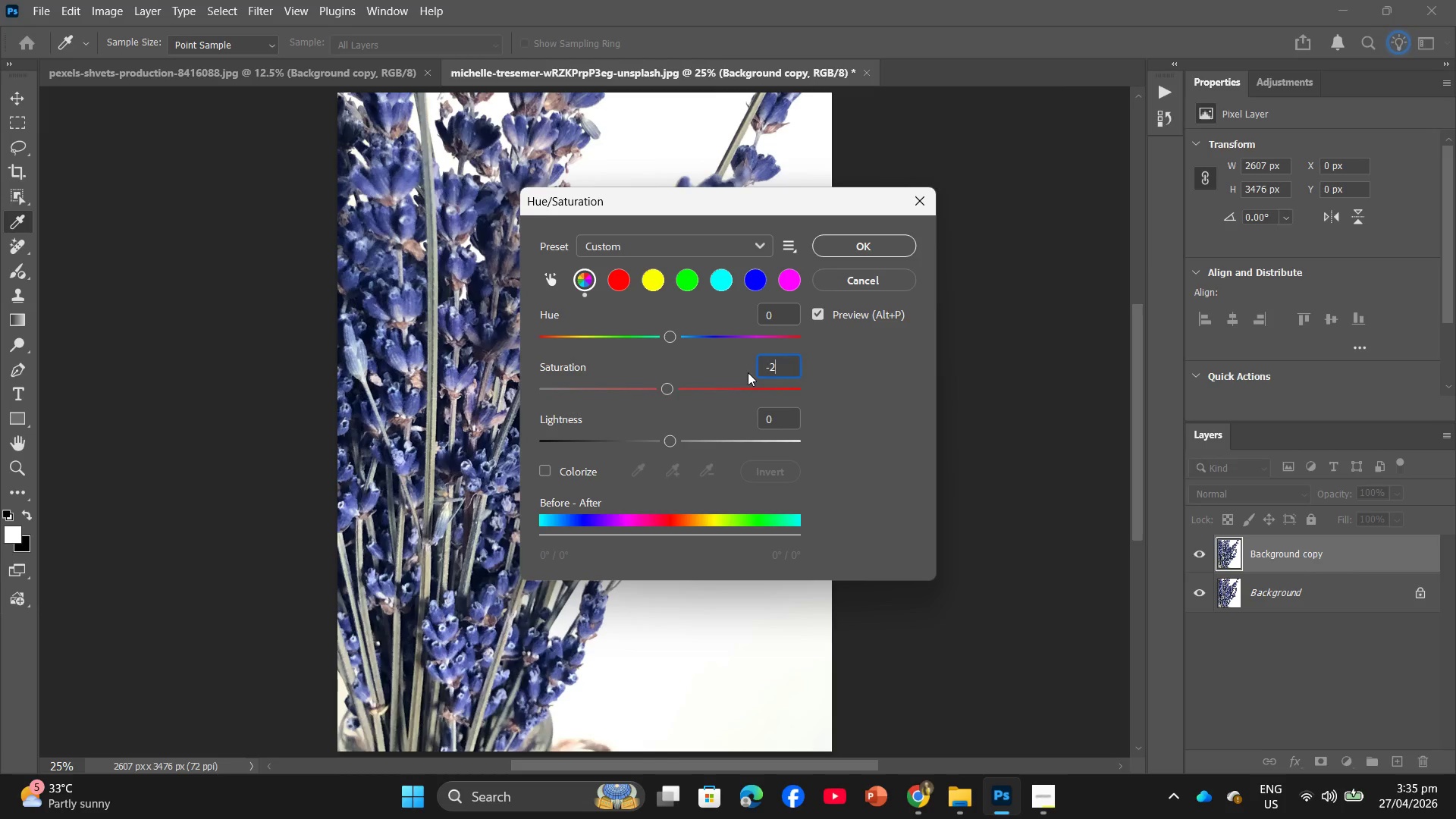 
key(Numpad0)
 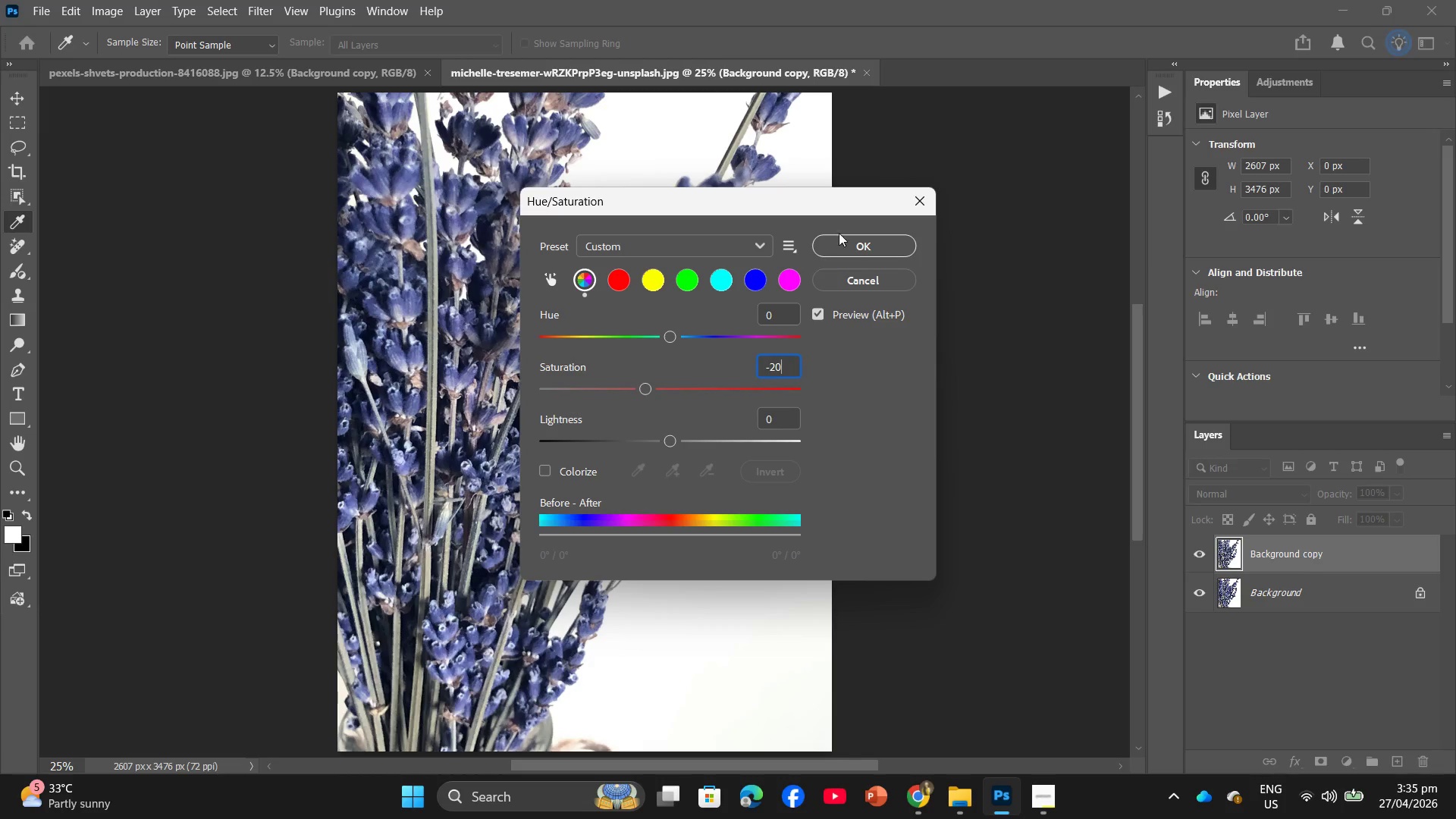 
left_click([845, 230])
 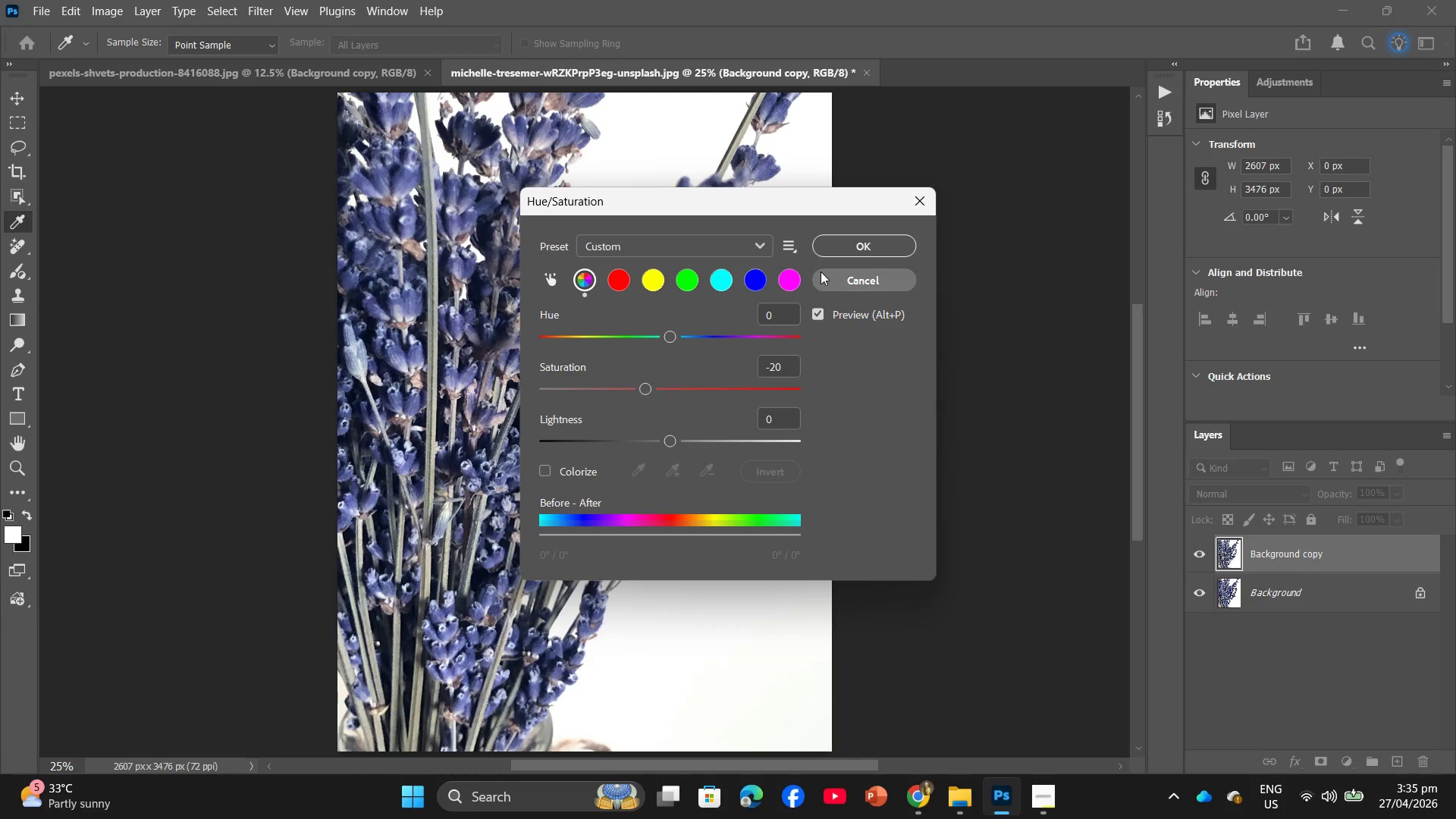 
left_click([846, 235])
 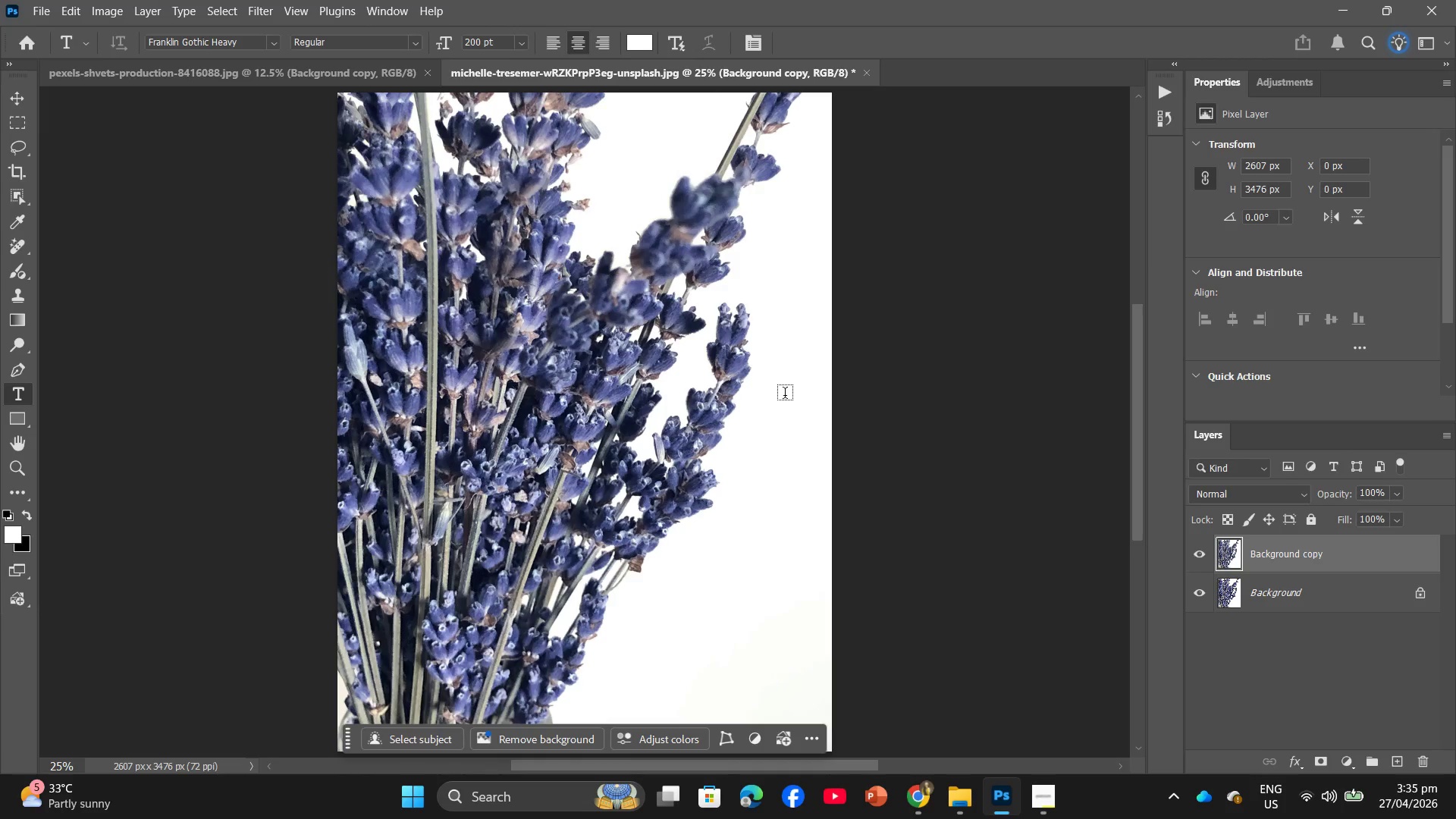 
scroll: coordinate [802, 483], scroll_direction: down, amount: 4.0
 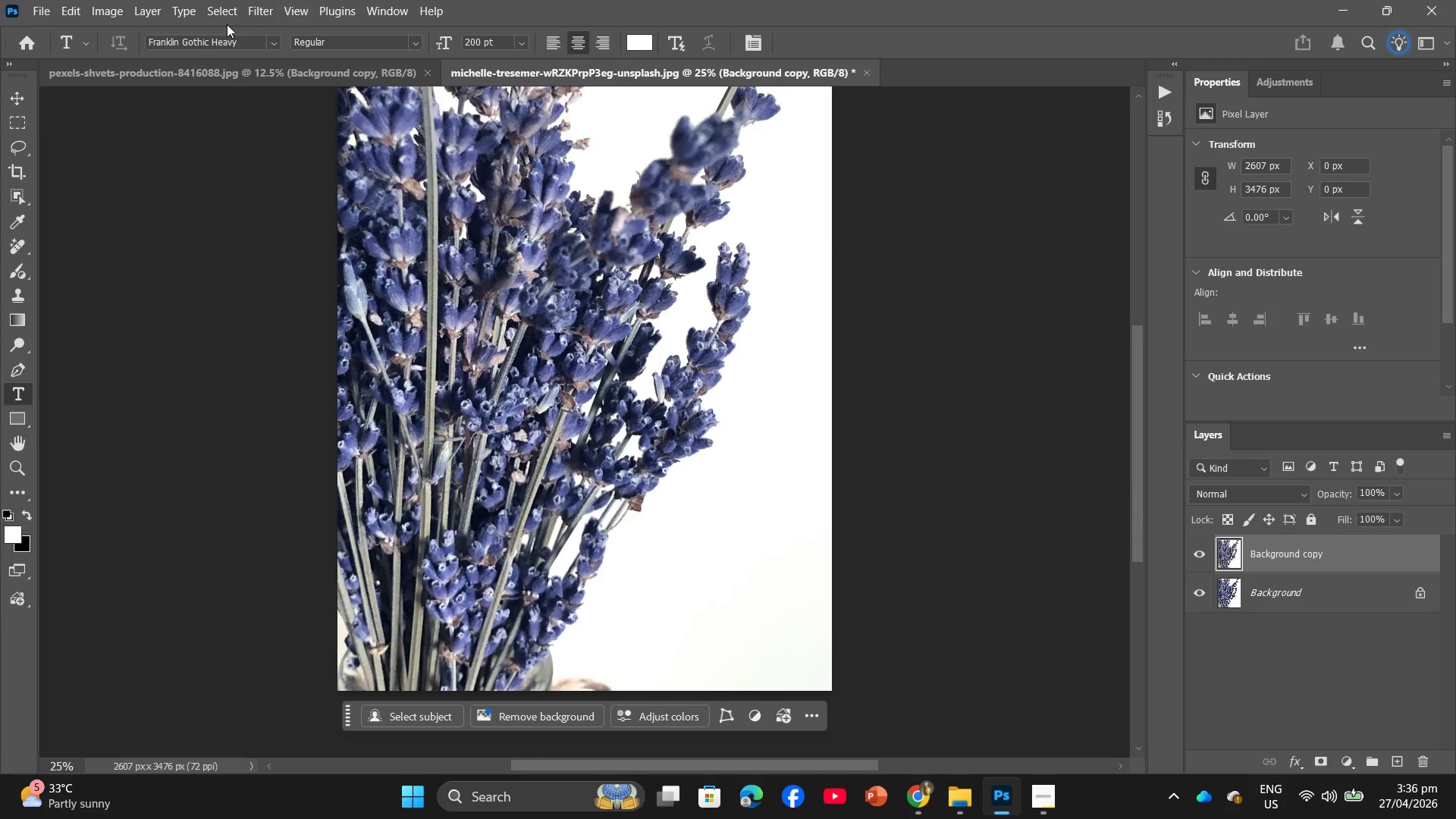 
left_click([111, 14])
 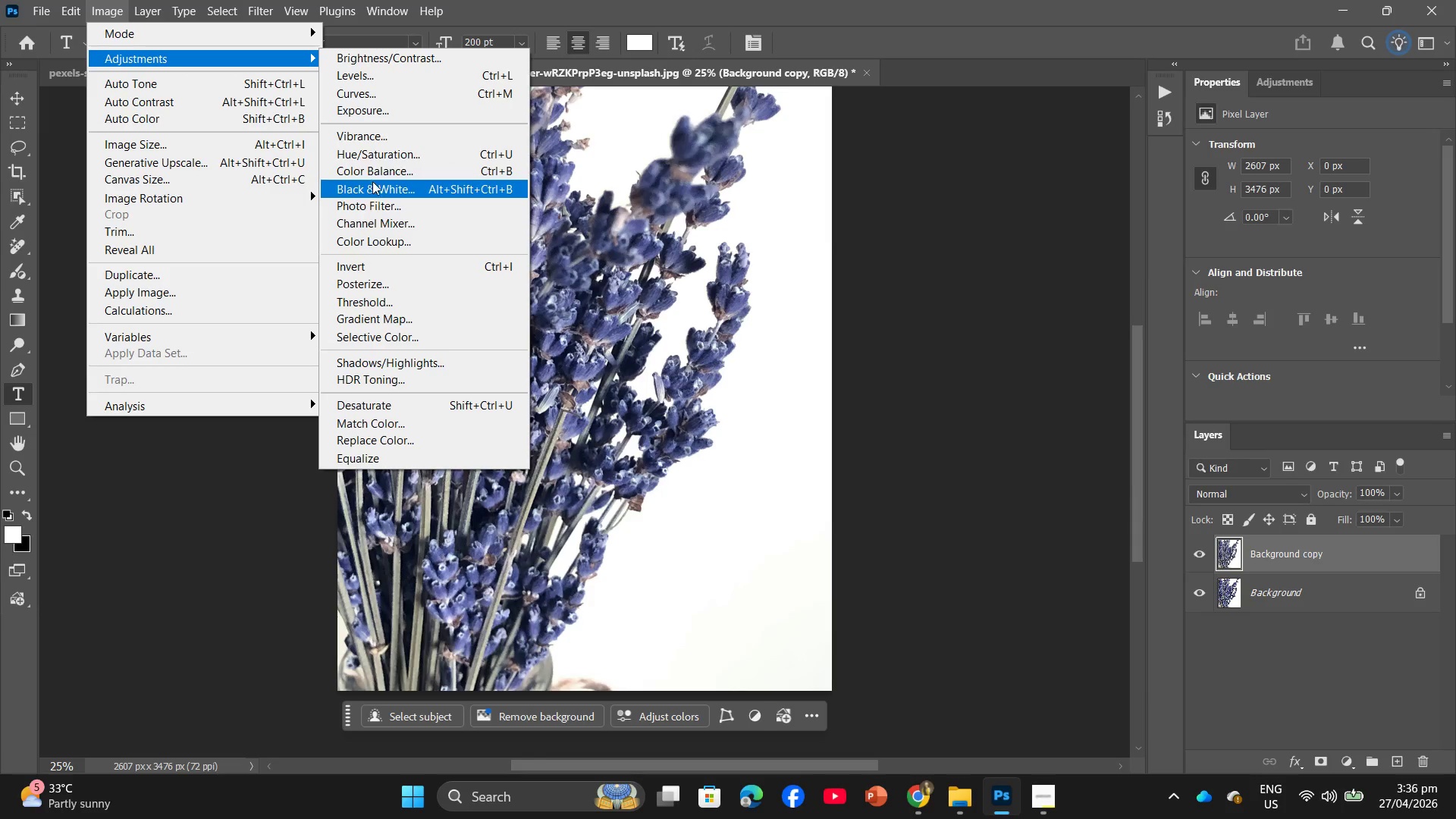 
left_click([379, 169])
 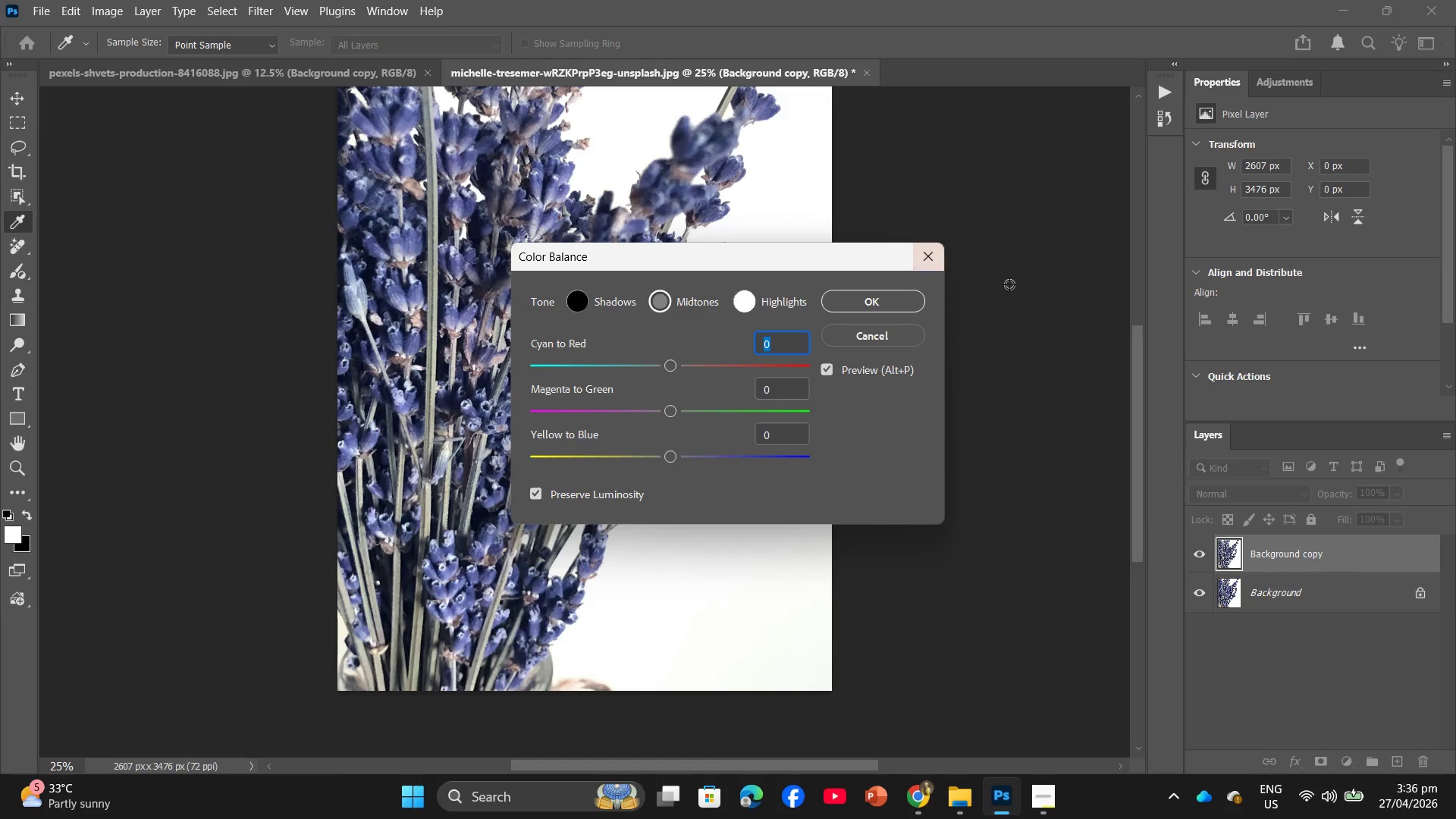 
left_click([915, 257])
 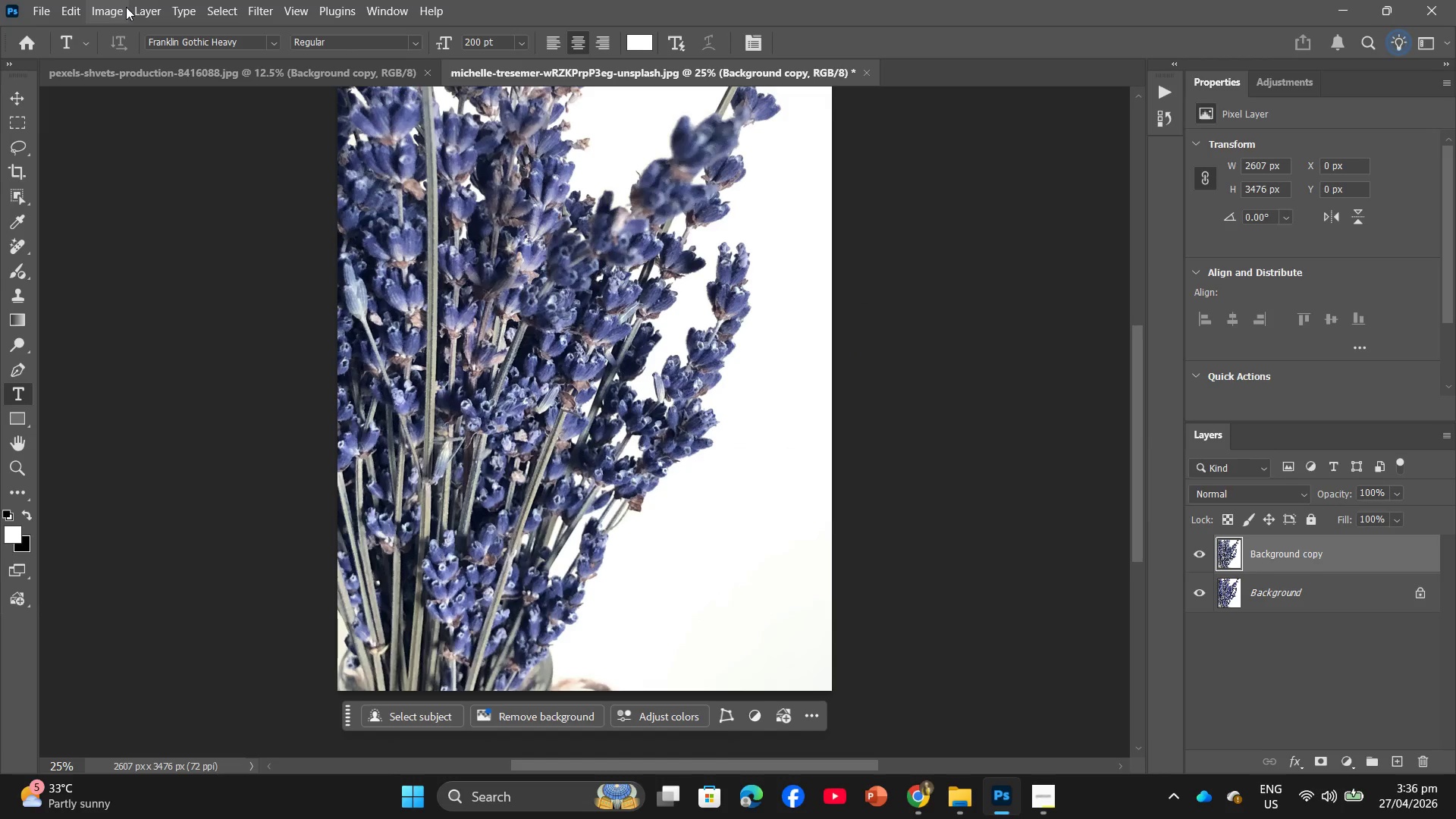 
left_click([105, 10])
 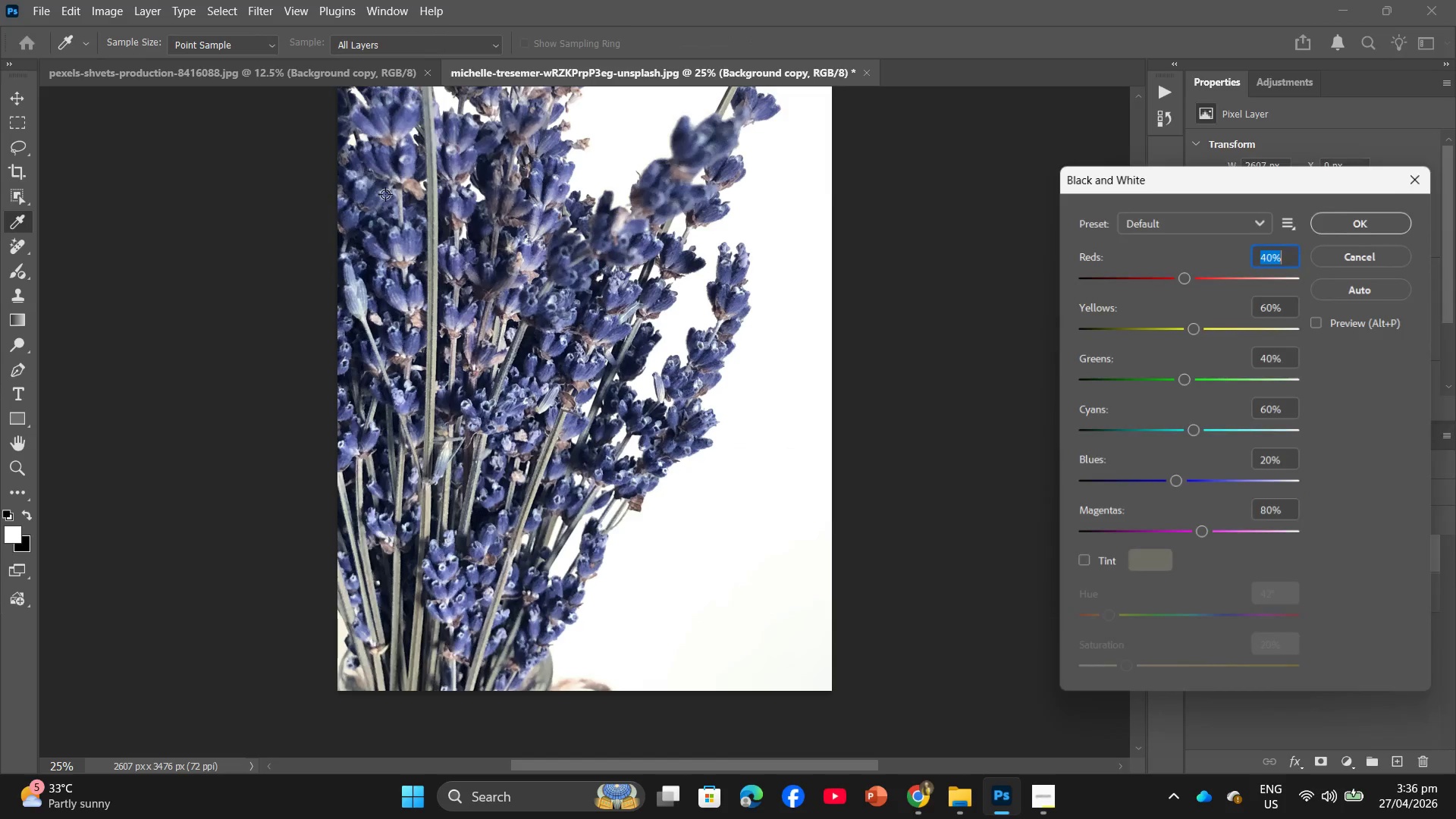 
left_click([1431, 184])
 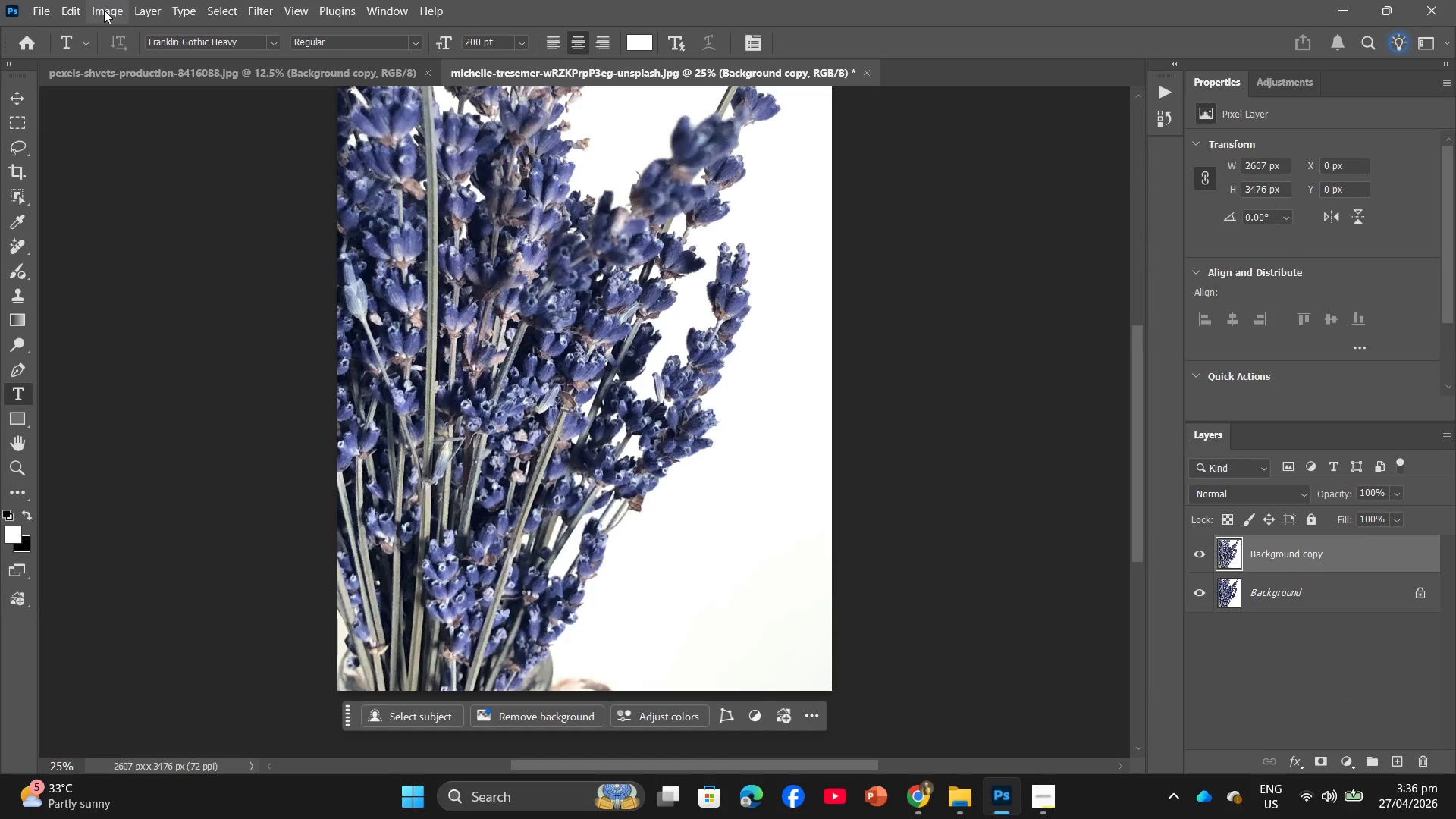 
left_click([99, 10])
 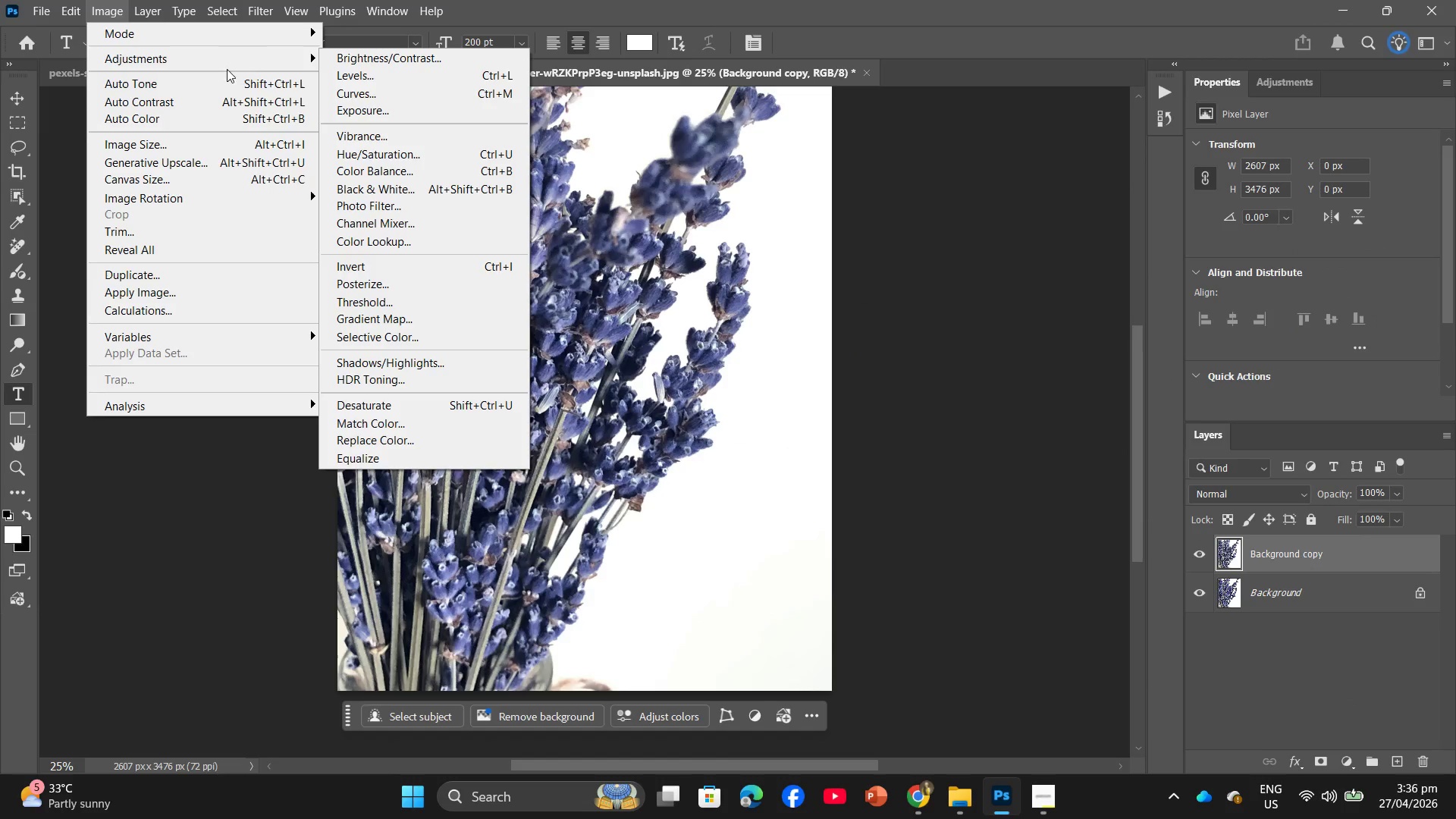 
left_click([356, 200])
 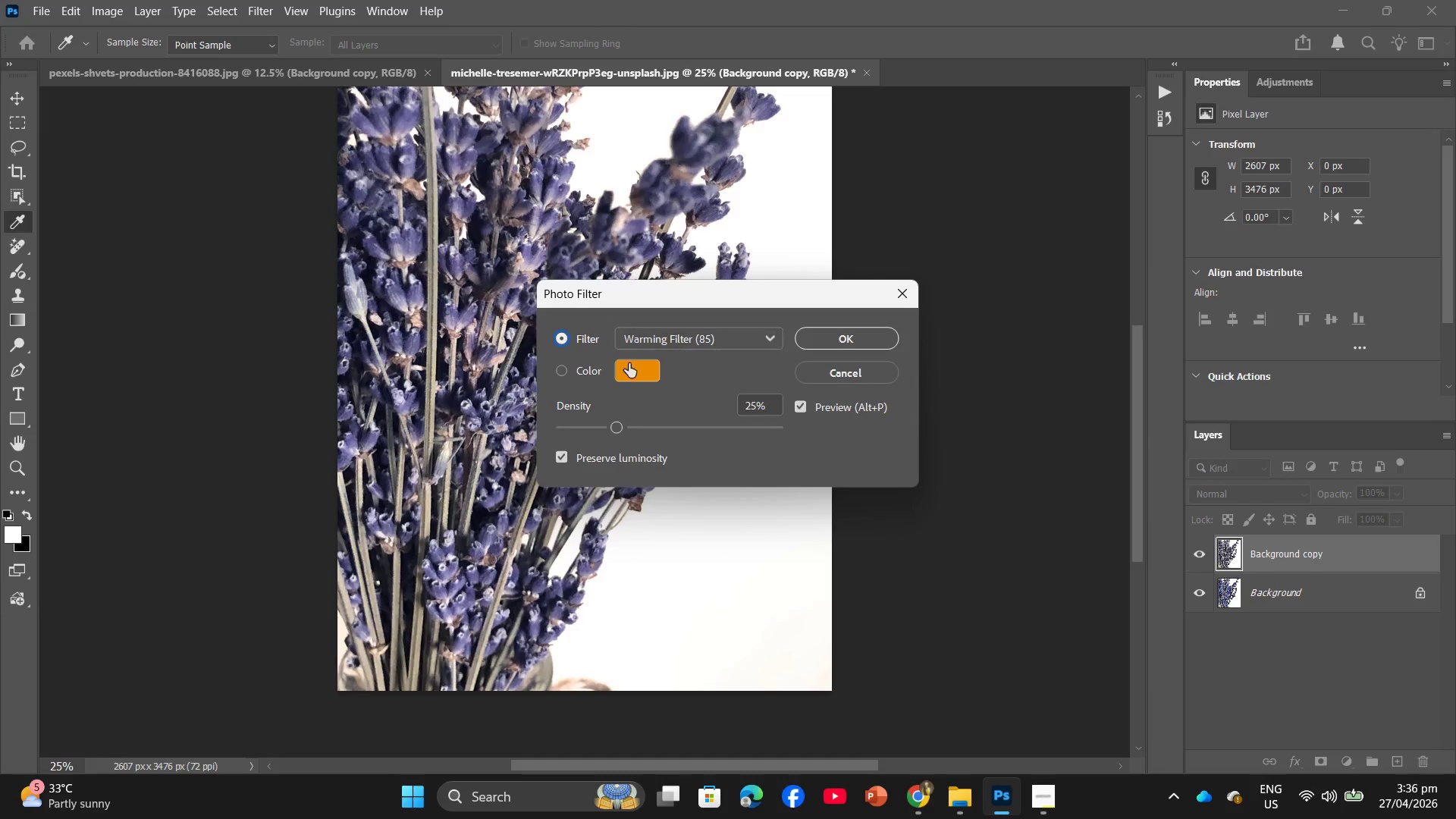 
left_click([641, 339])
 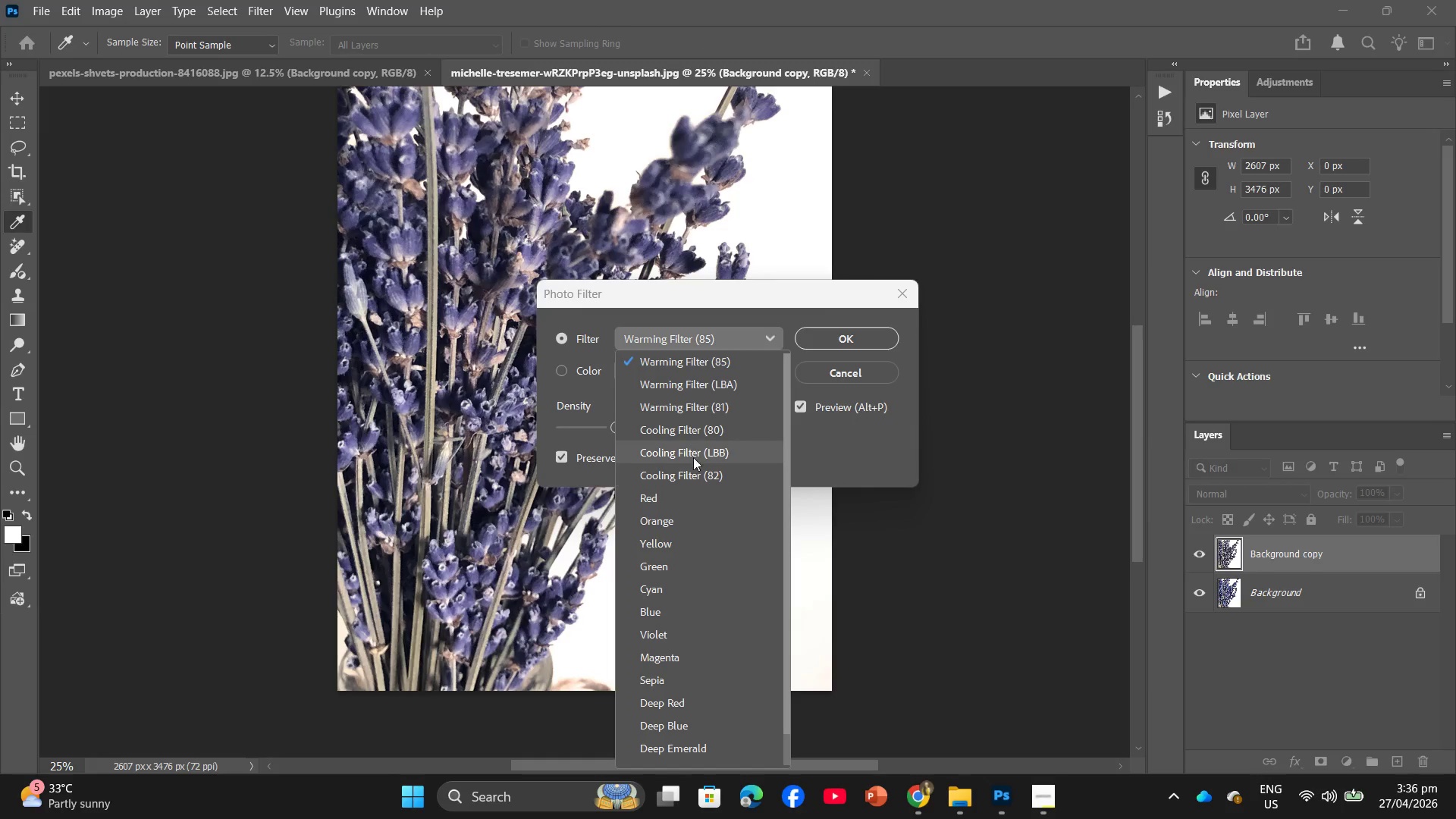 
left_click([686, 426])
 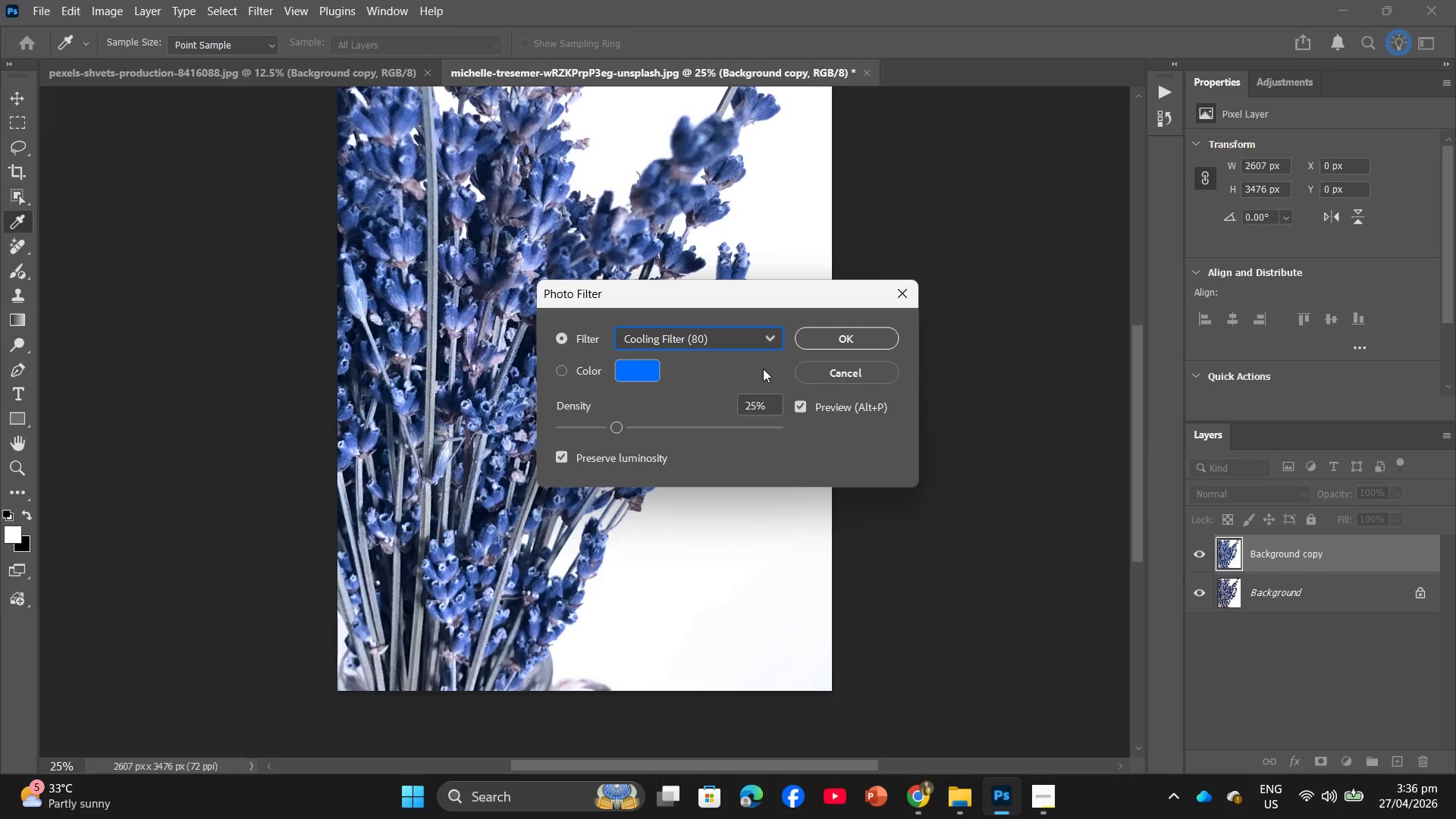 
left_click([714, 336])
 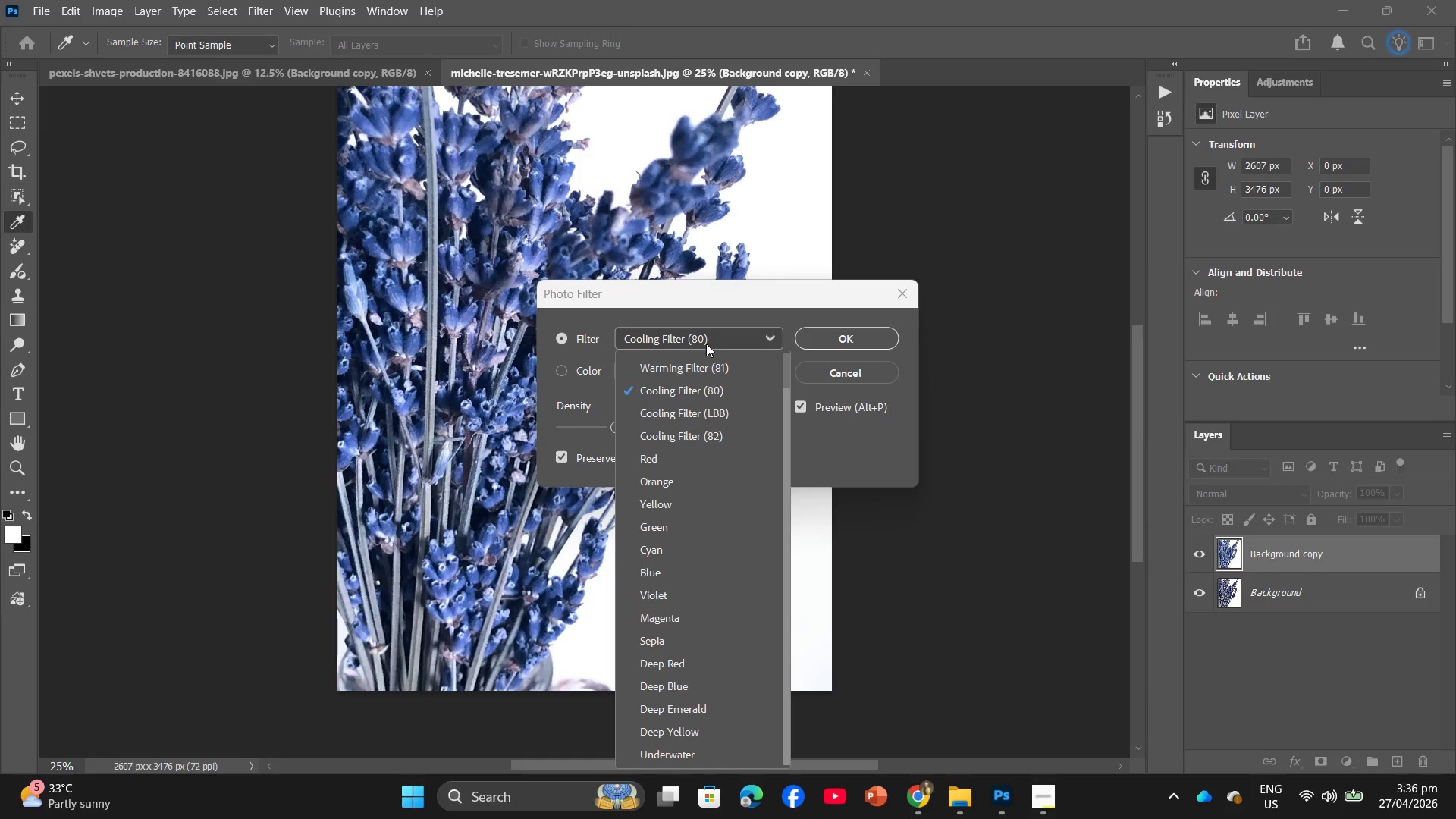 
left_click([707, 344])
 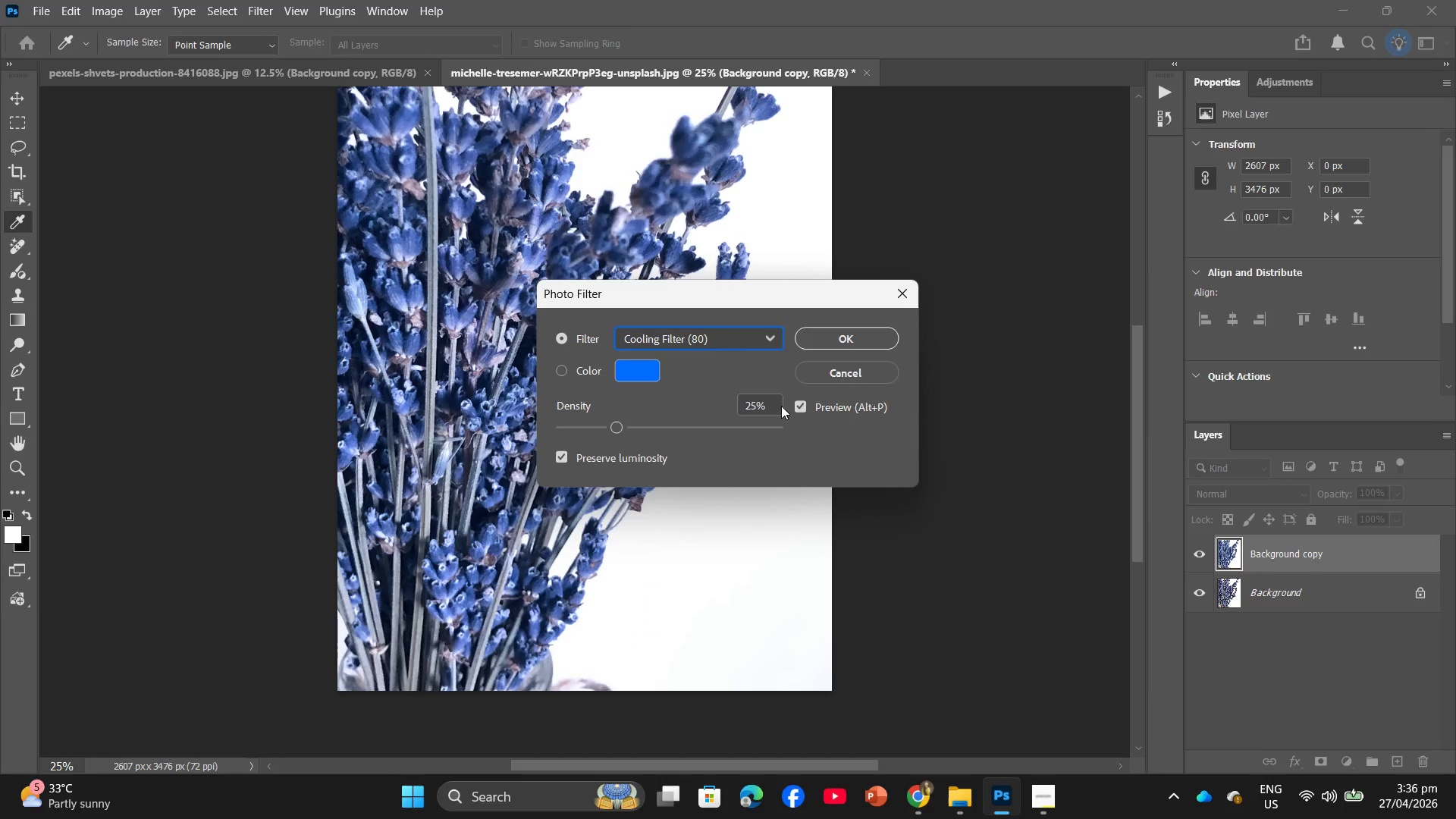 
left_click_drag(start_coordinate=[763, 404], to_coordinate=[731, 406])
 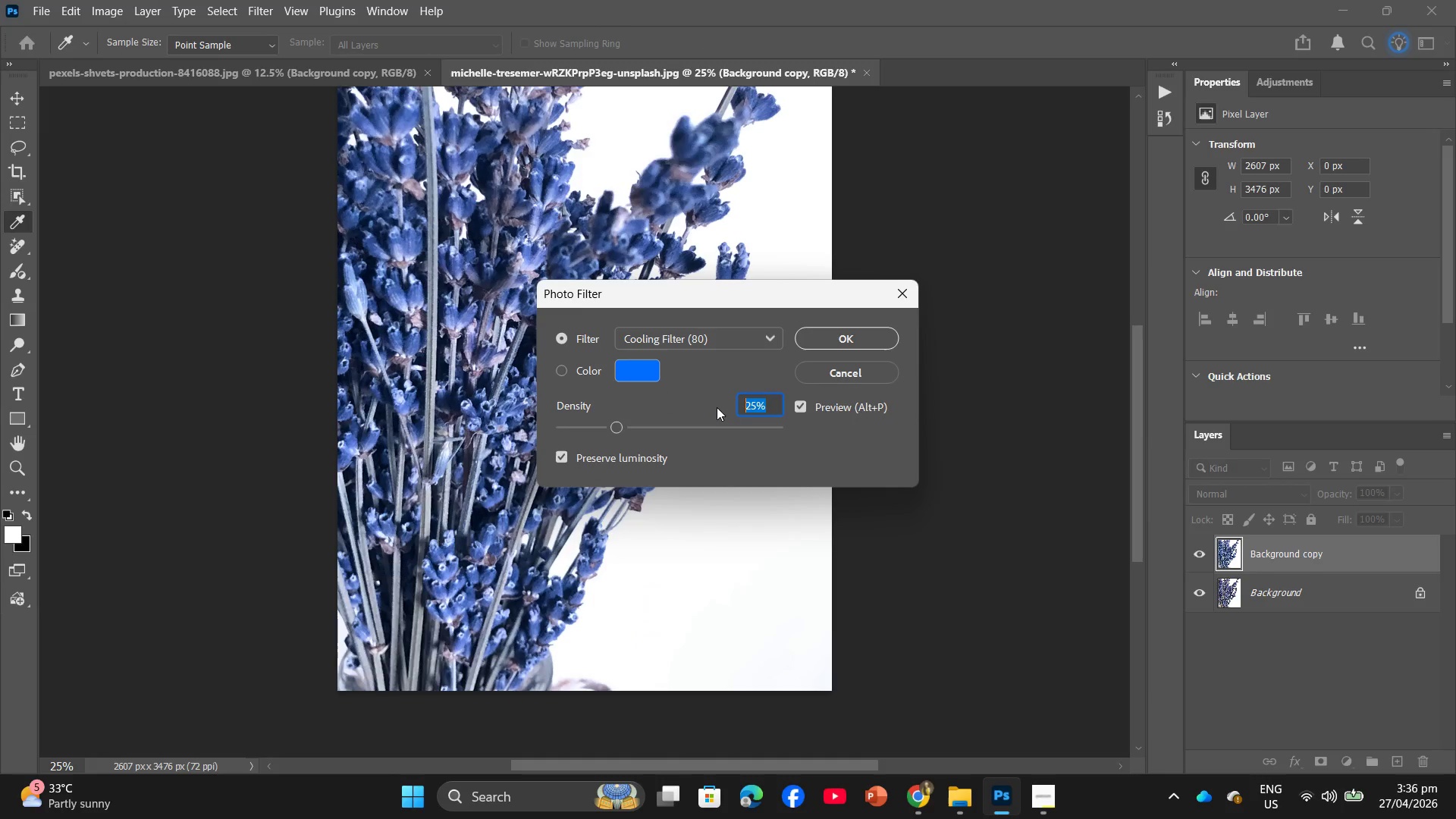 
key(Numpad1)
 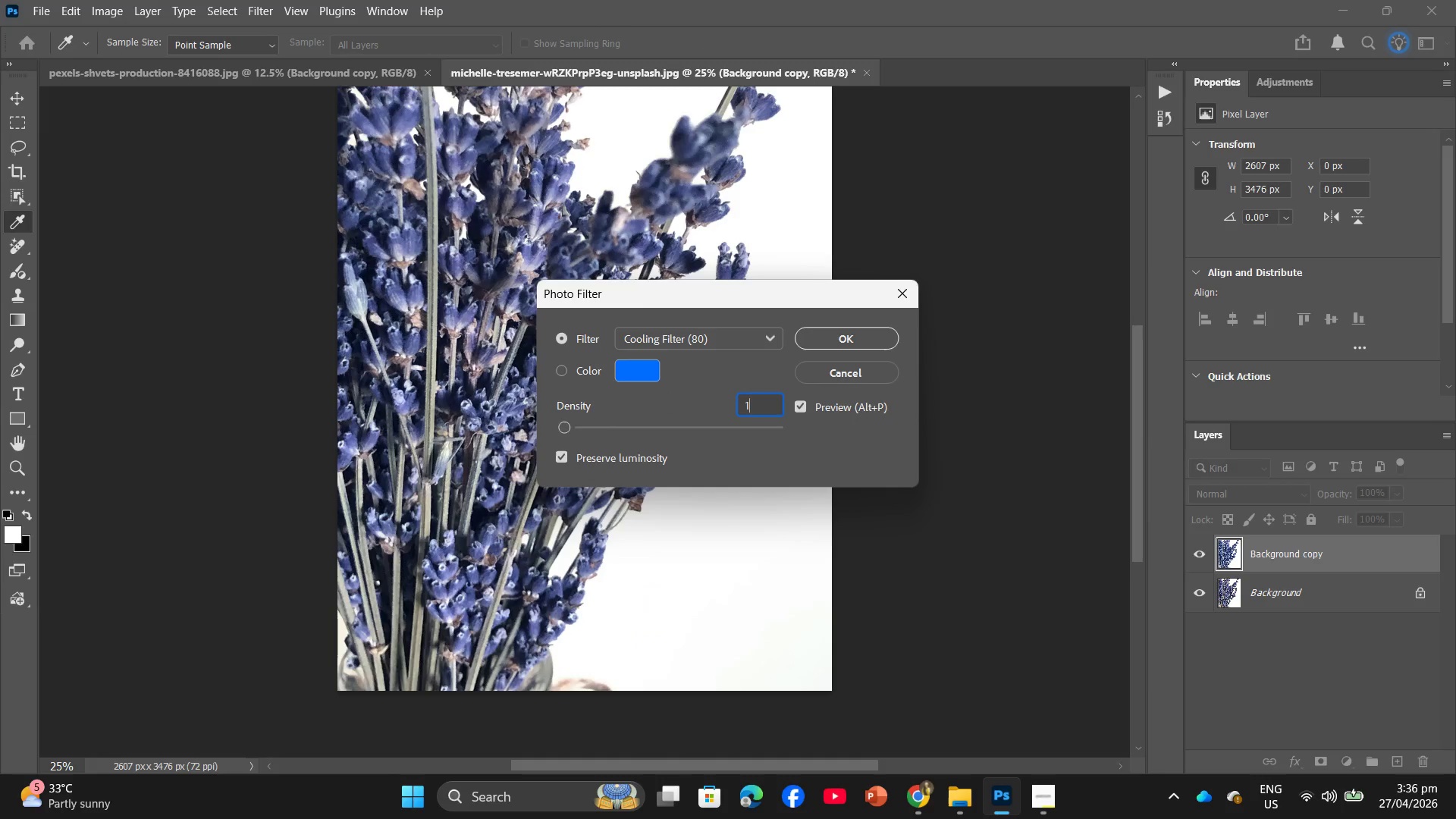 
key(Numpad5)
 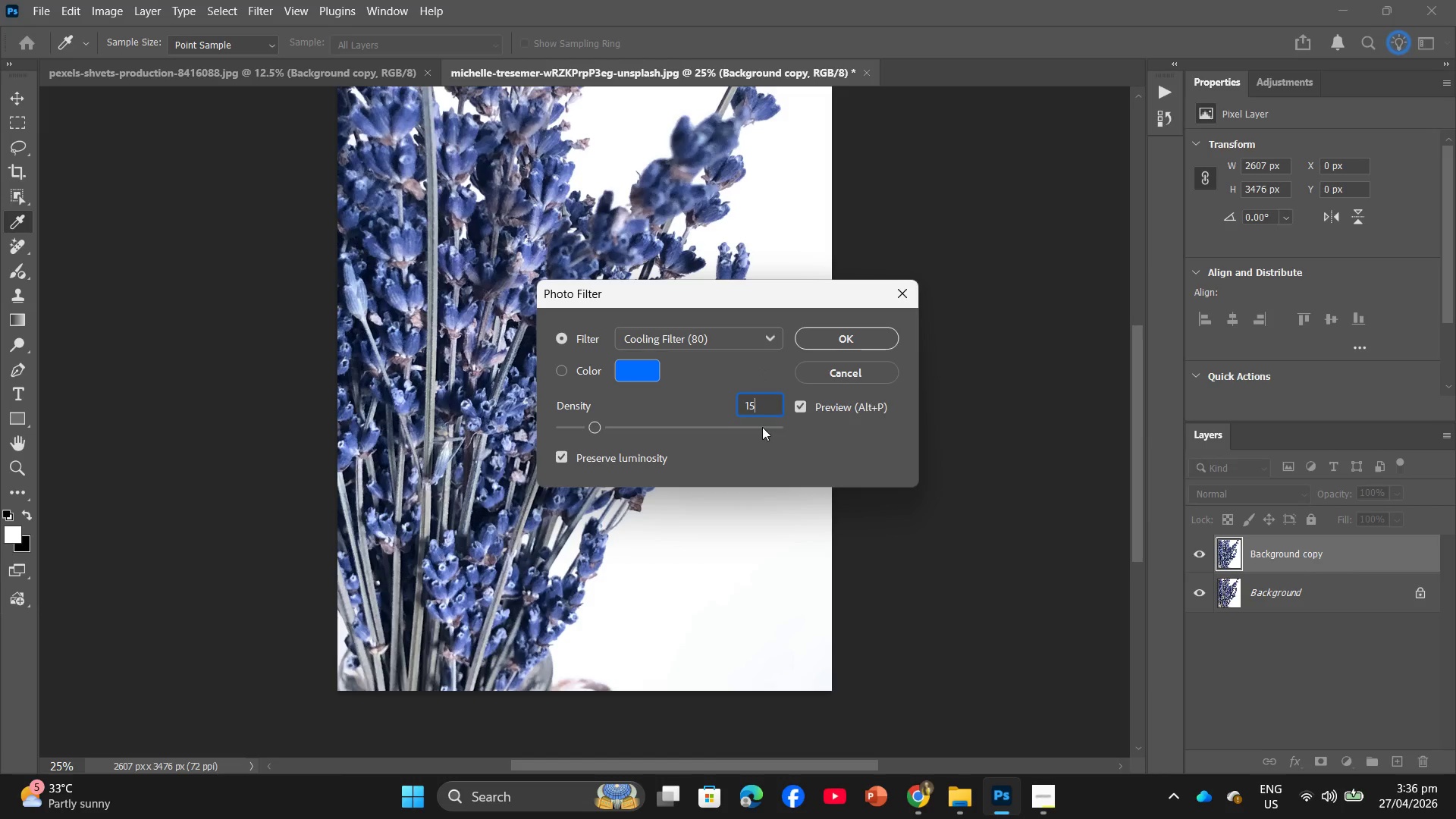 
key(Backspace)
 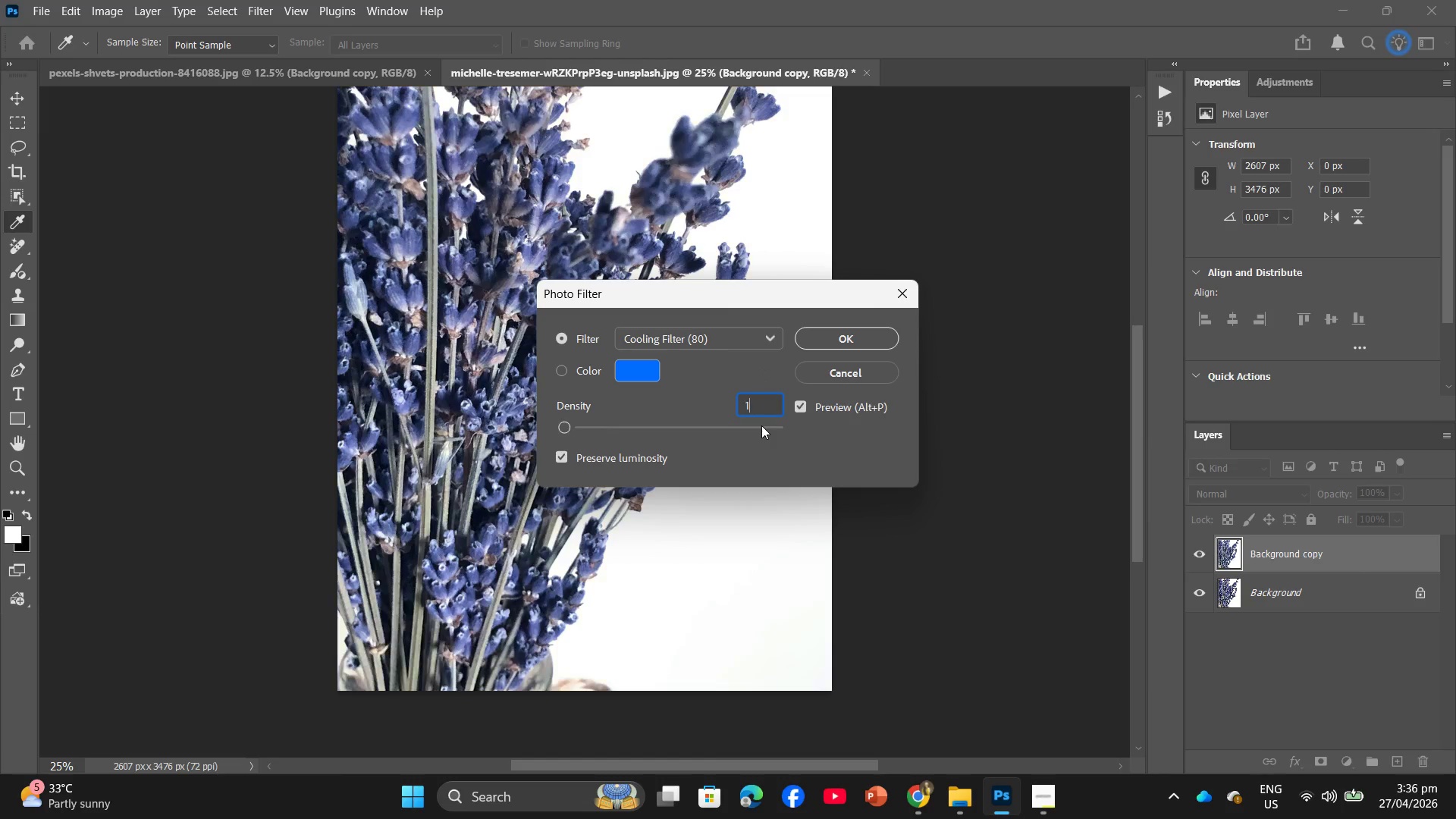 
key(Backspace)
 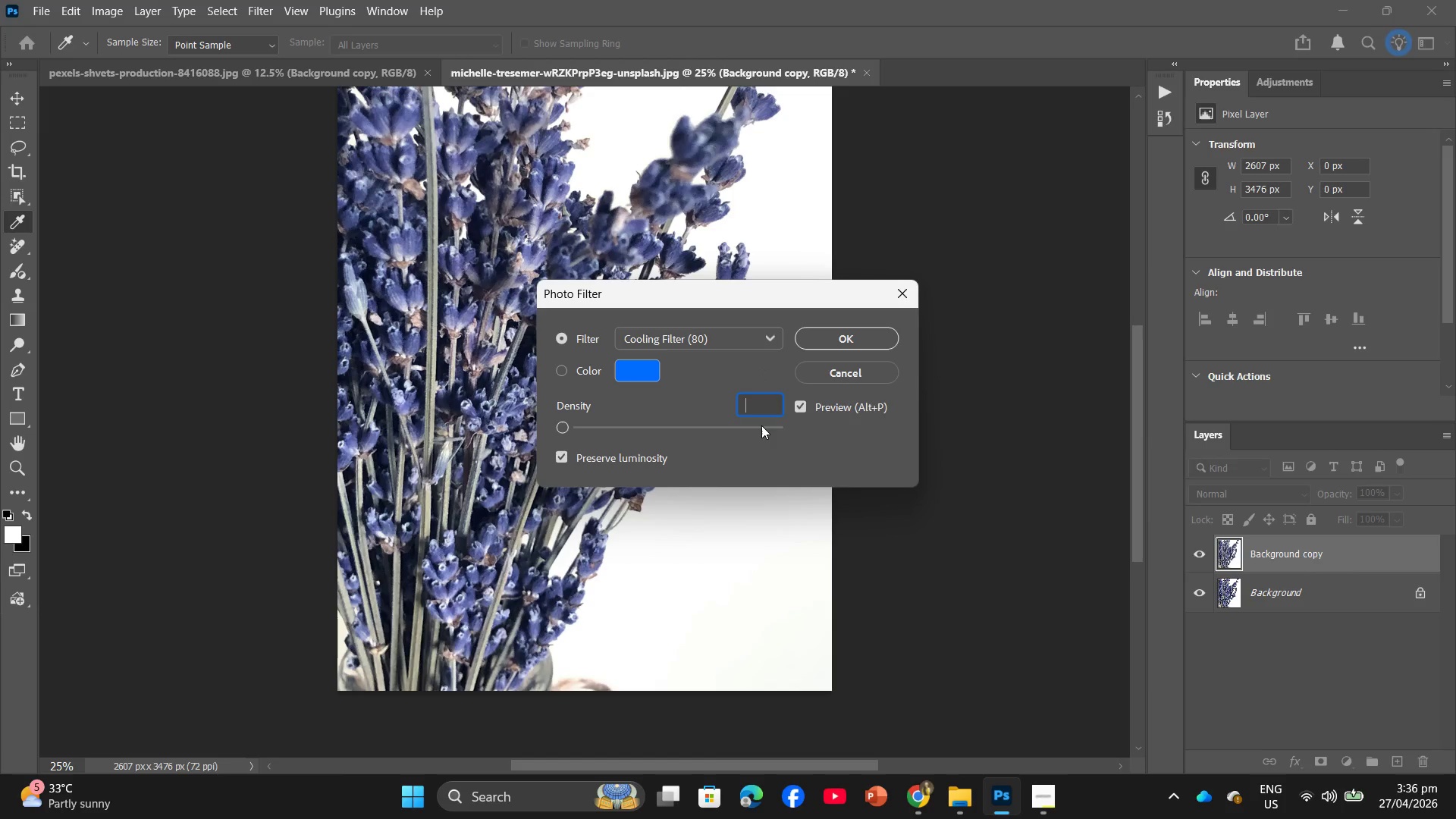 
key(Numpad2)
 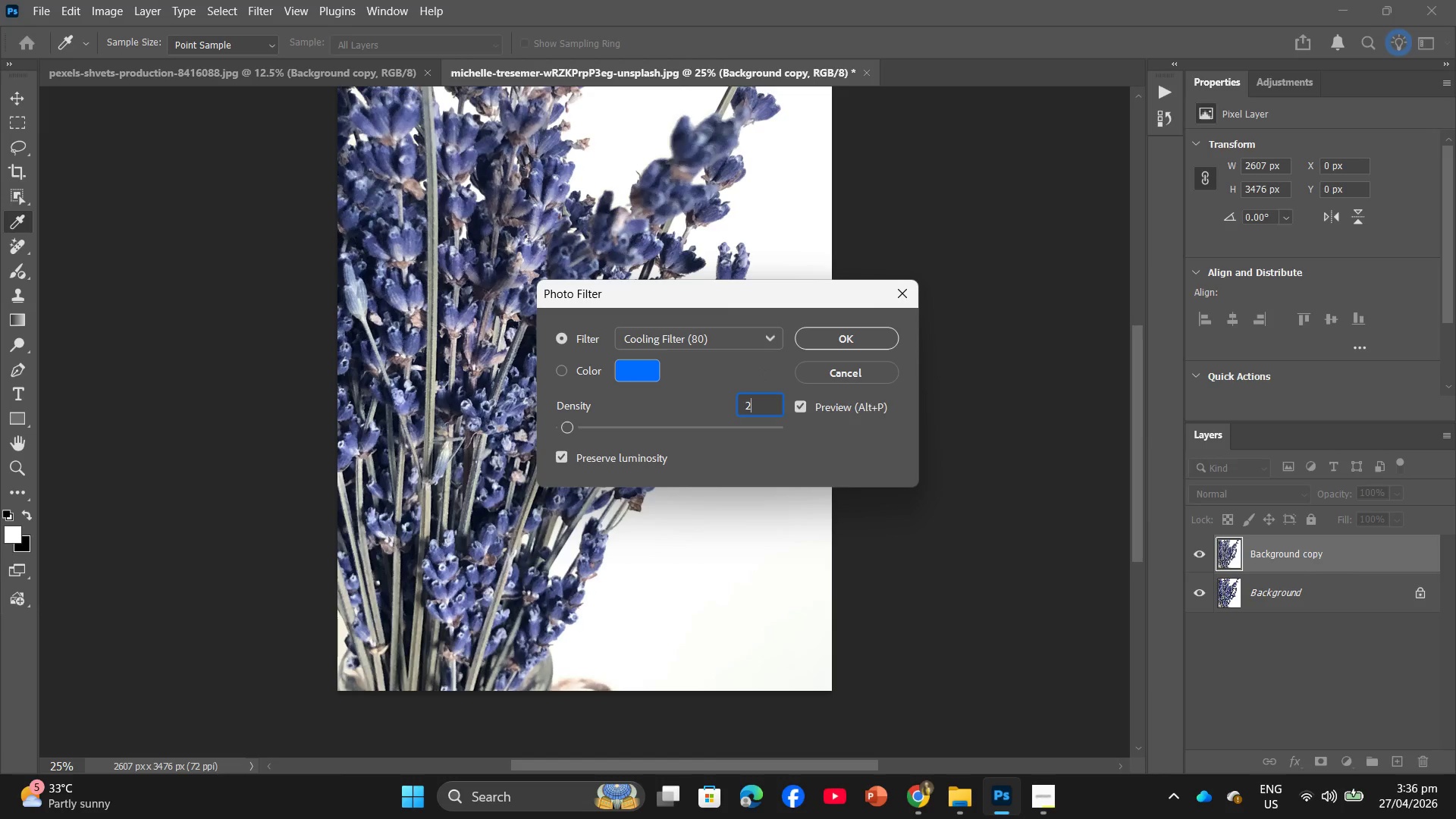 
key(Numpad0)
 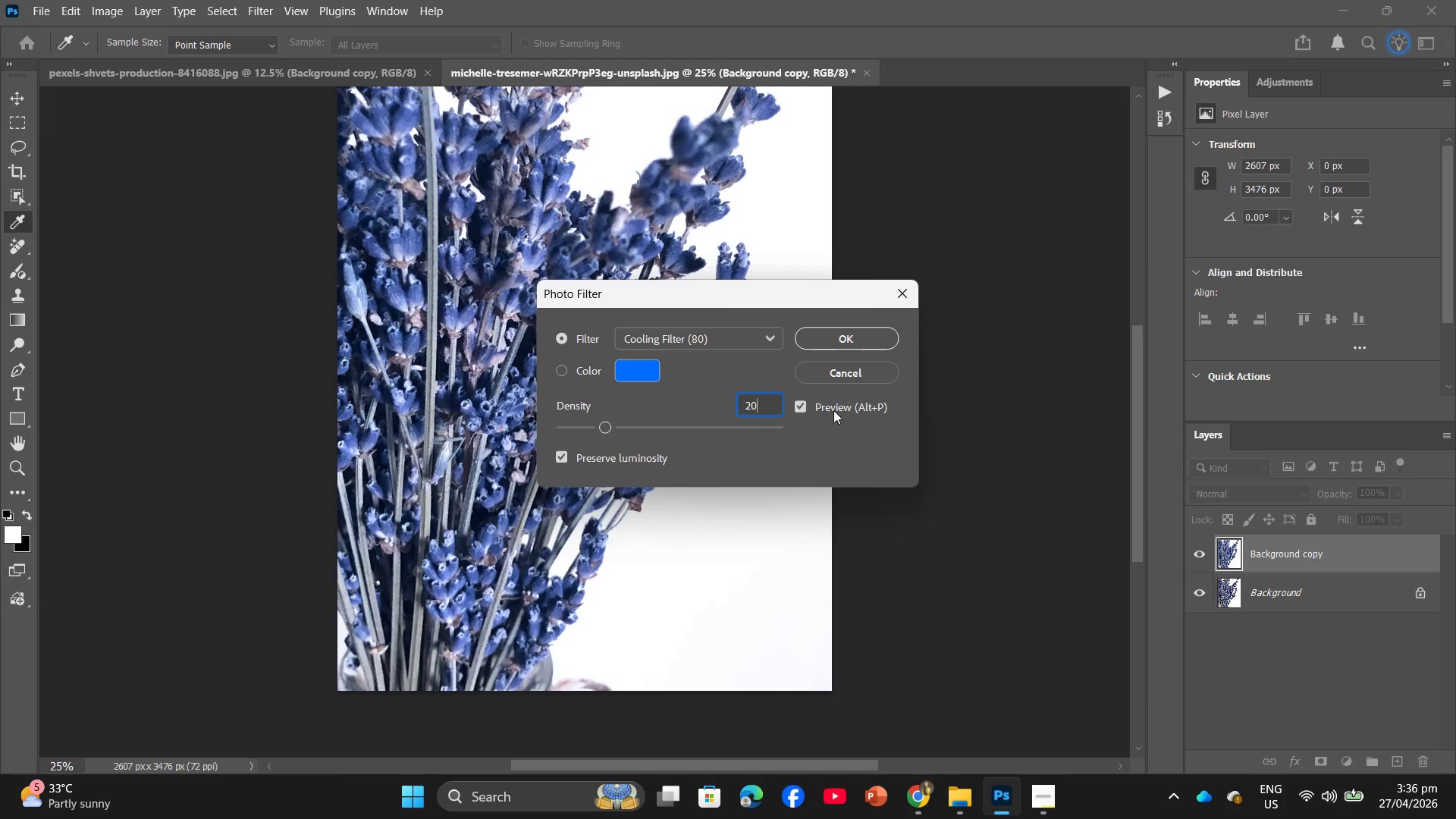 
left_click([828, 337])
 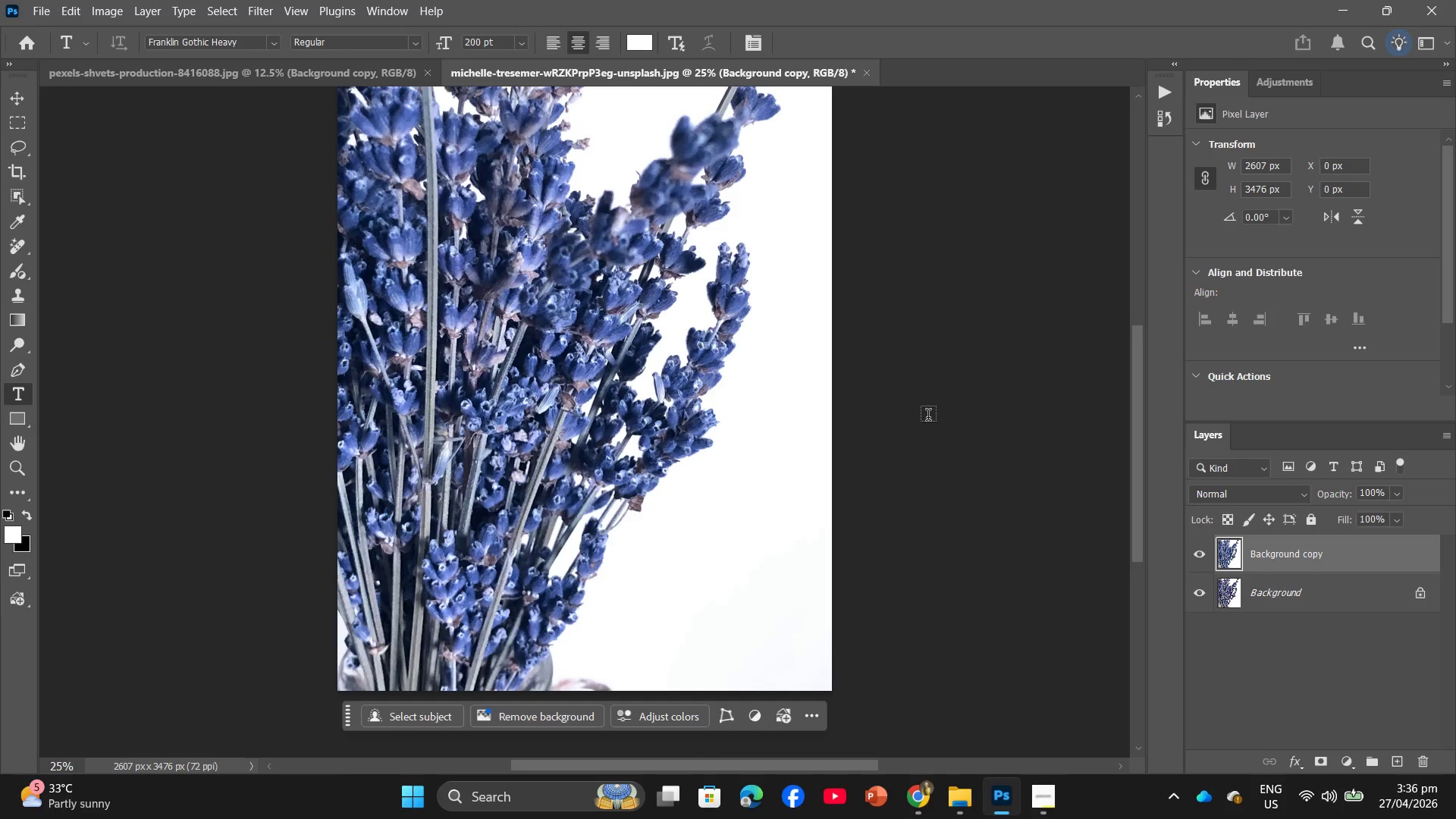 
hold_key(key=AltLeft, duration=0.47)
hold_key(key=AltLeft, duration=0.92)
scroll: coordinate [921, 436], scroll_direction: up, amount: 3.0
 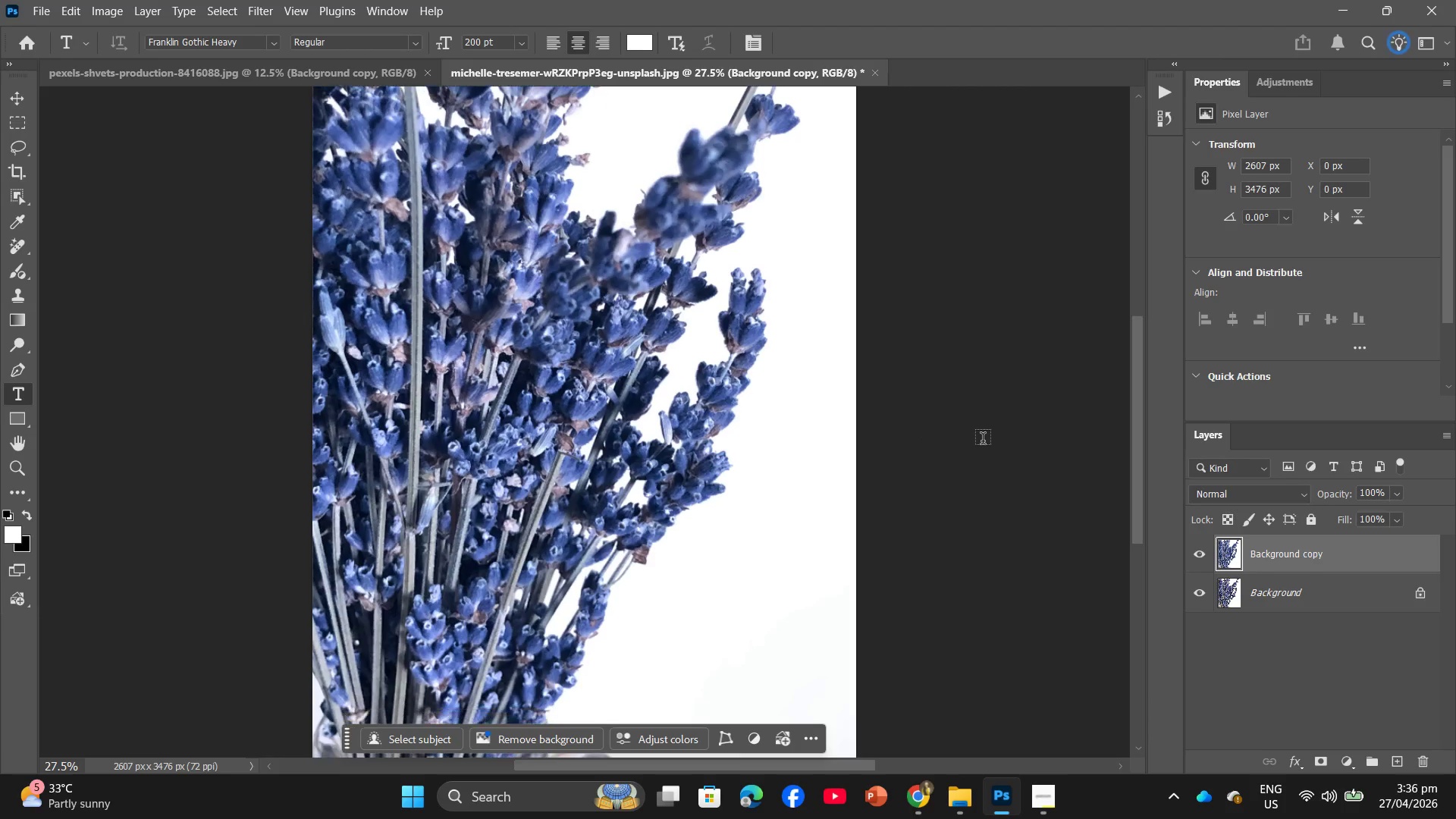 
scroll: coordinate [983, 441], scroll_direction: down, amount: 4.0
 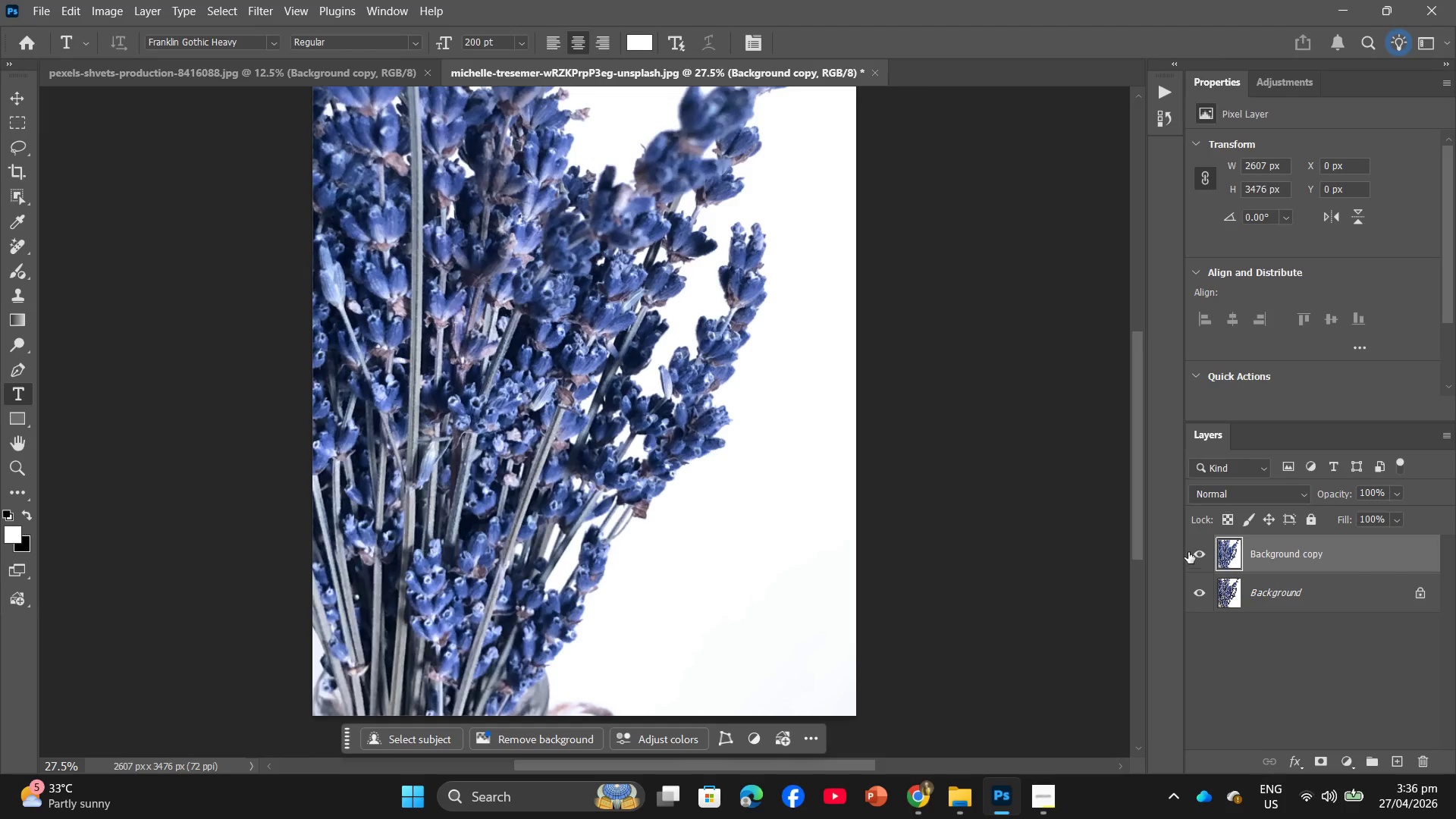 
left_click([1191, 551])
 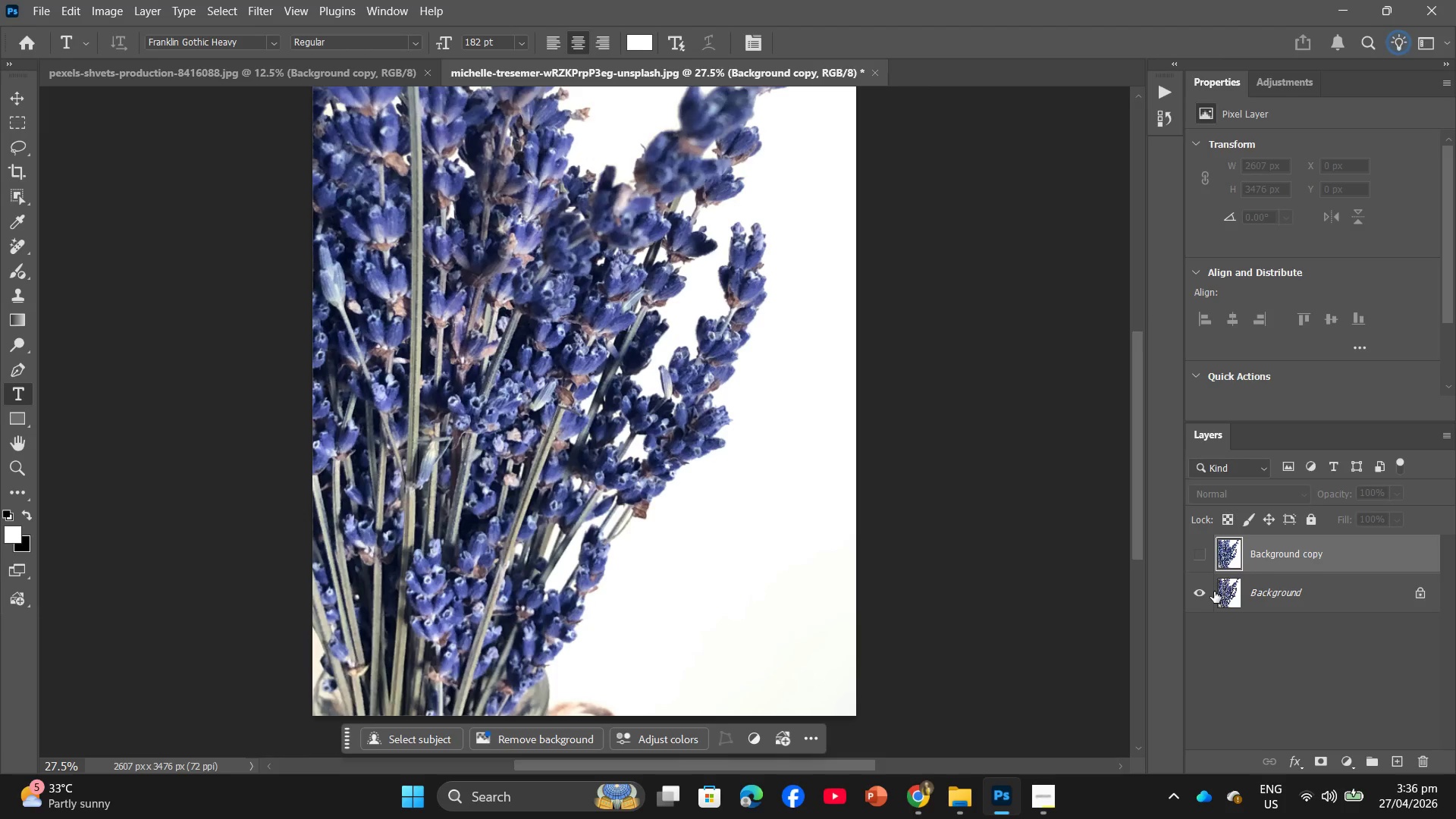 
left_click([1199, 588])
 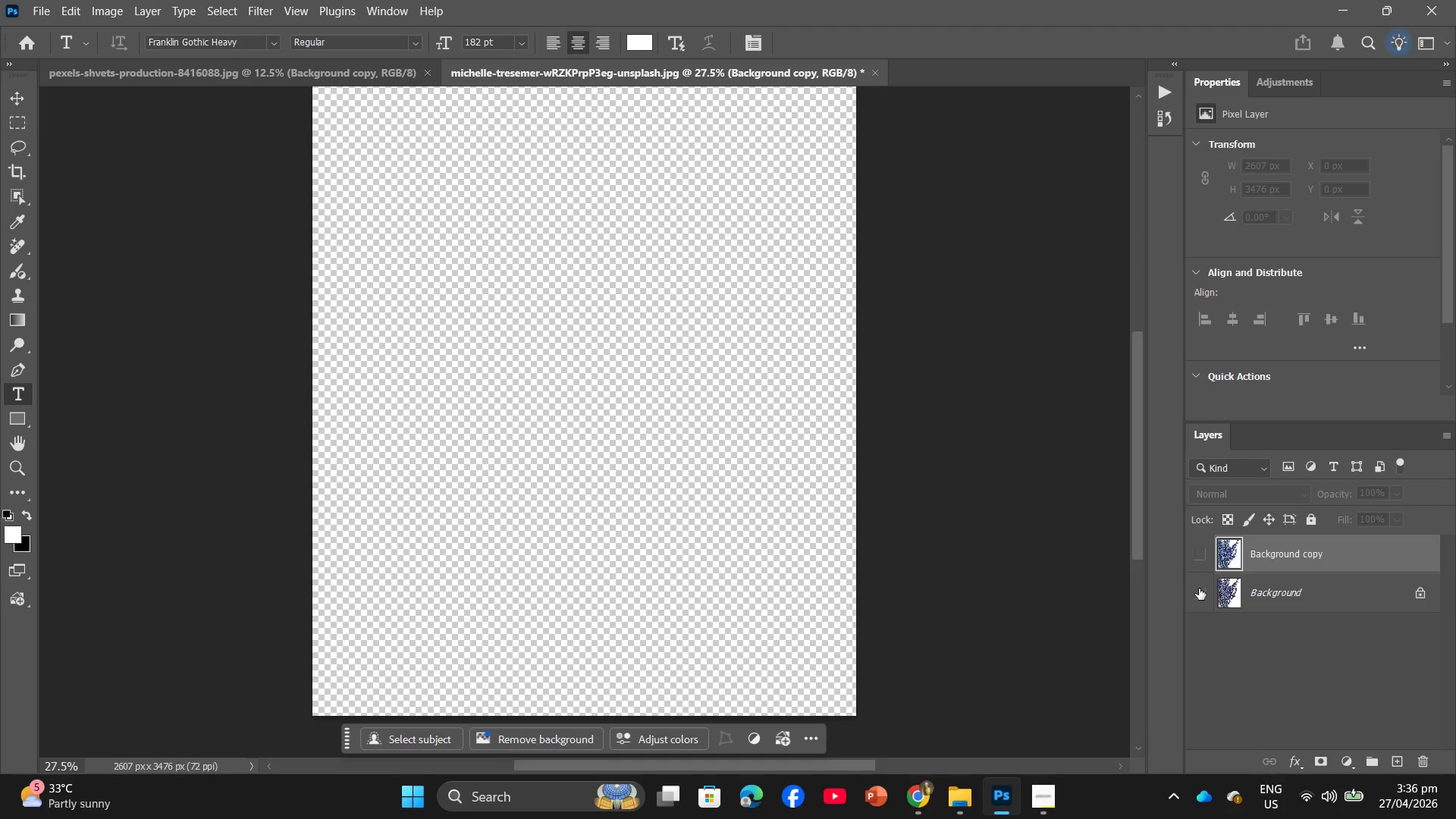 
left_click([1199, 588])
 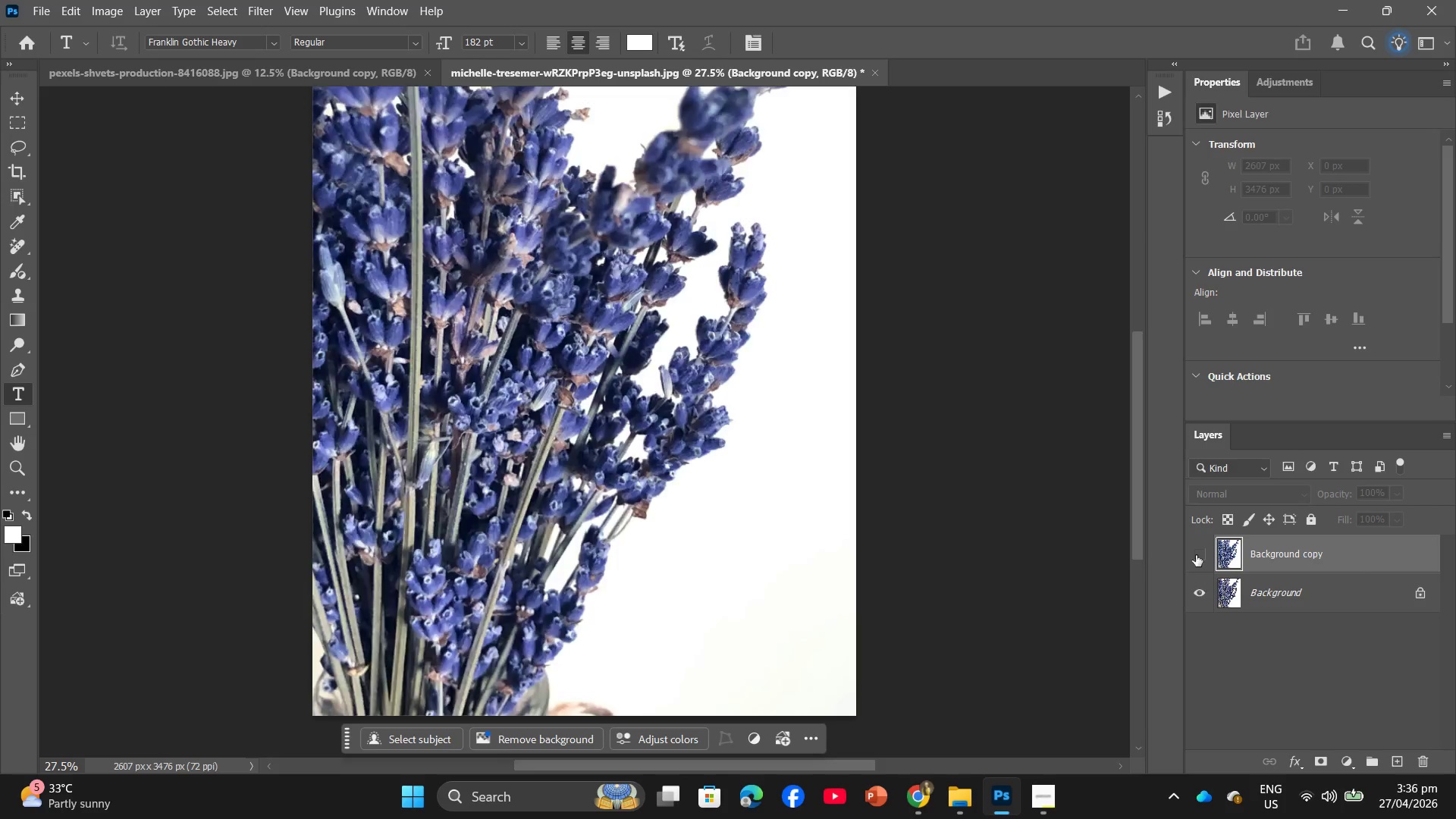 
double_click([1196, 554])
 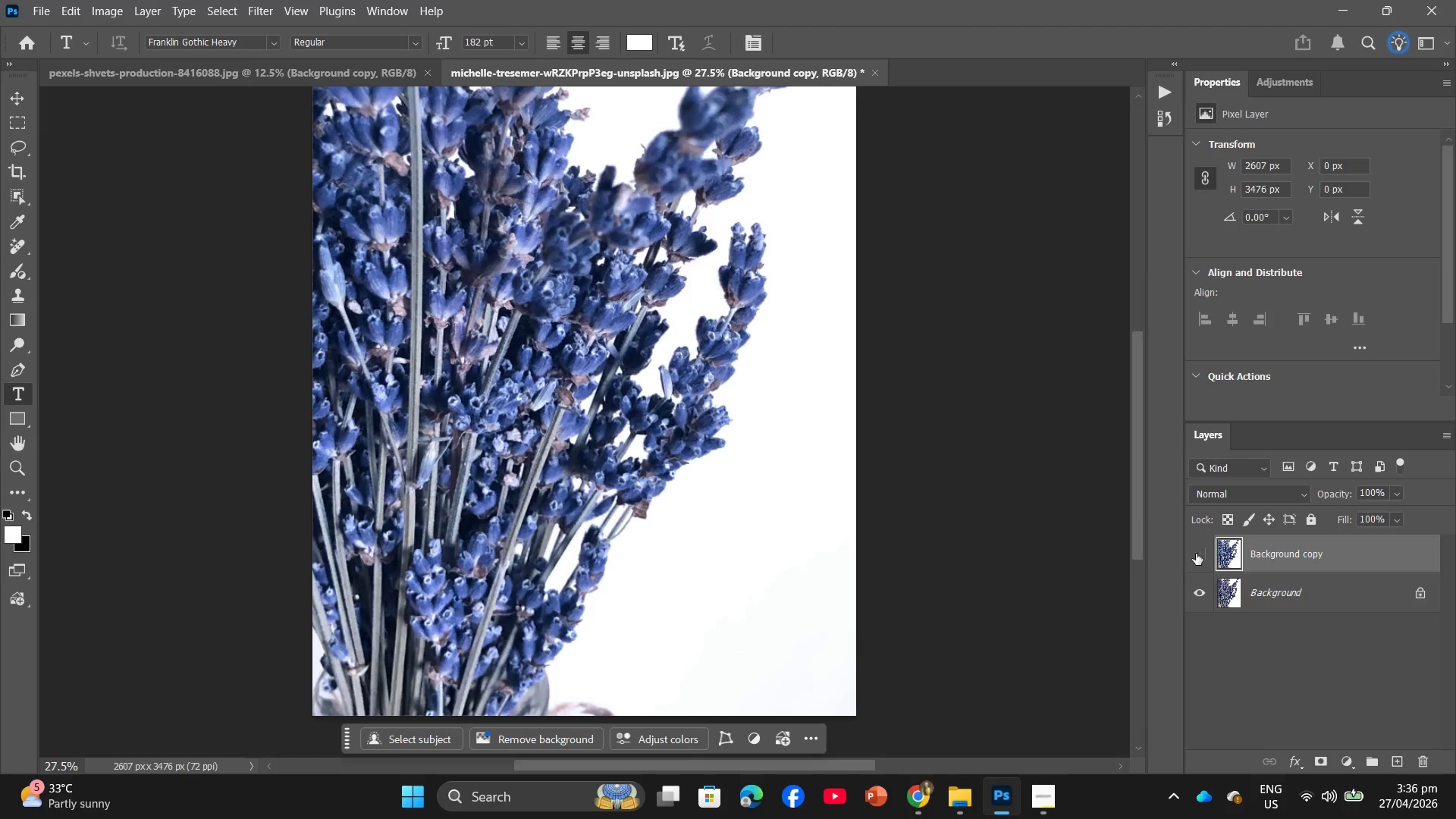 
double_click([1196, 554])
 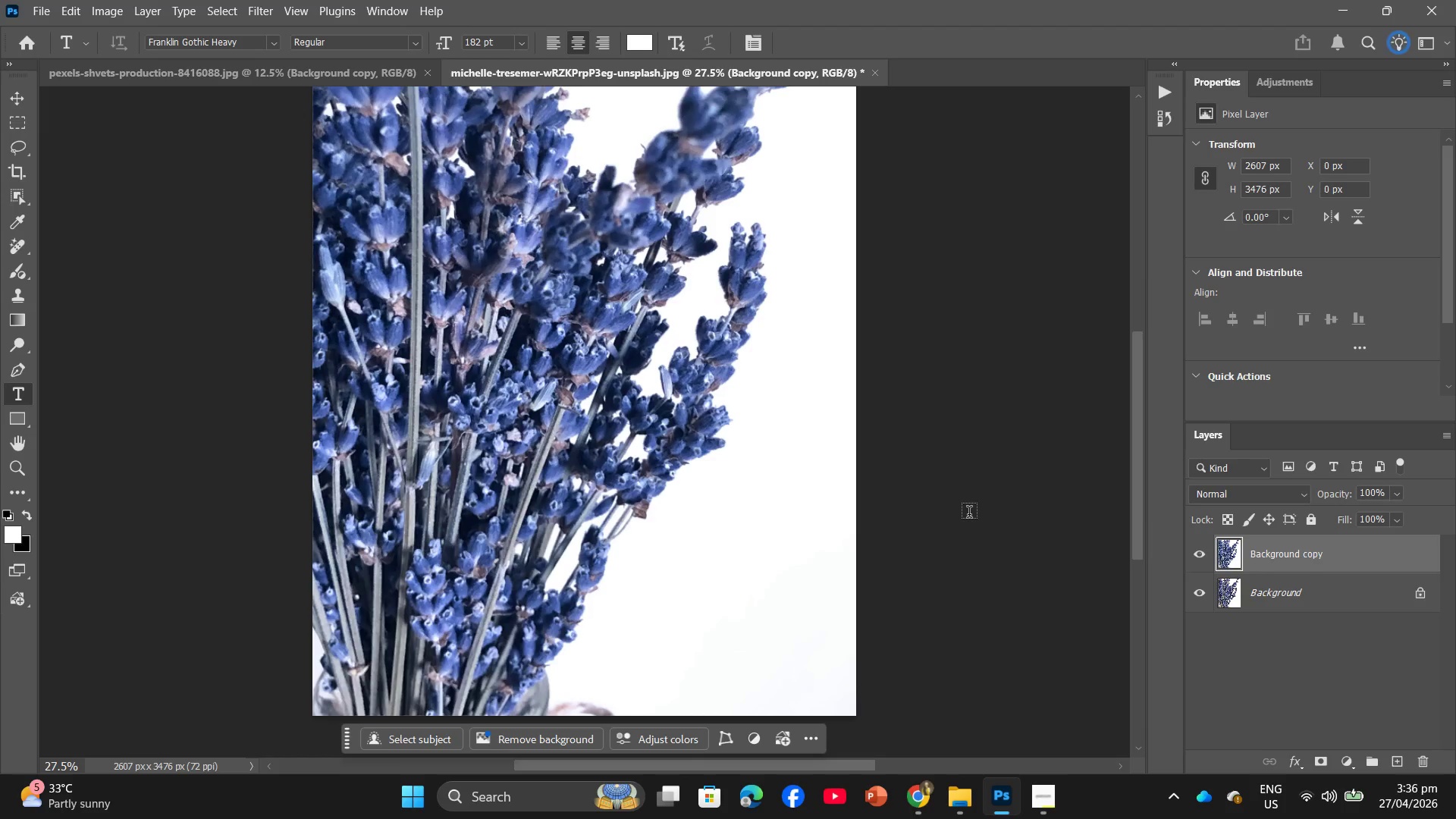 
hold_key(key=AltLeft, duration=0.36)
scroll: coordinate [968, 515], scroll_direction: down, amount: 4.0
 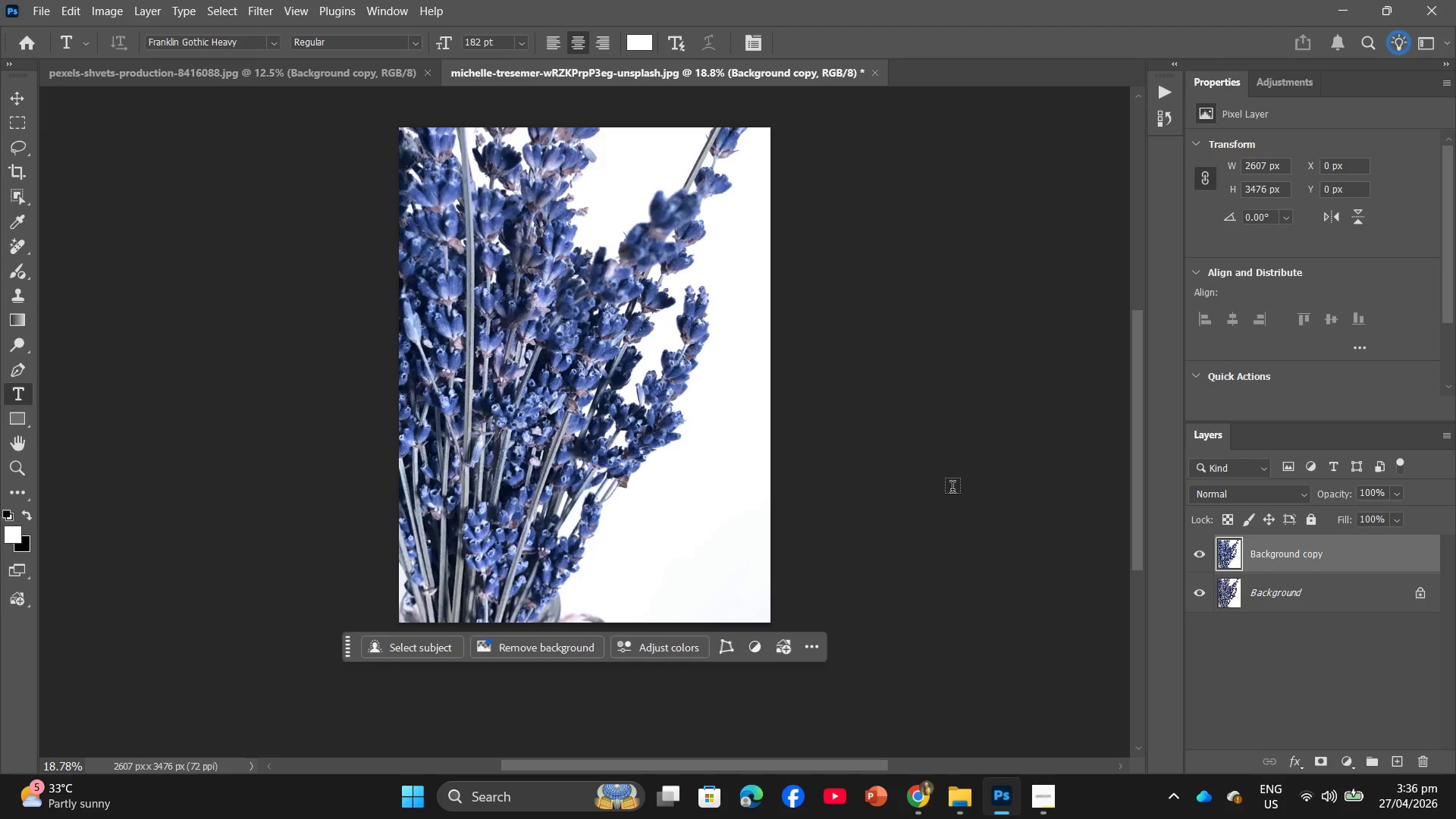 
scroll: coordinate [940, 468], scroll_direction: up, amount: 3.0
 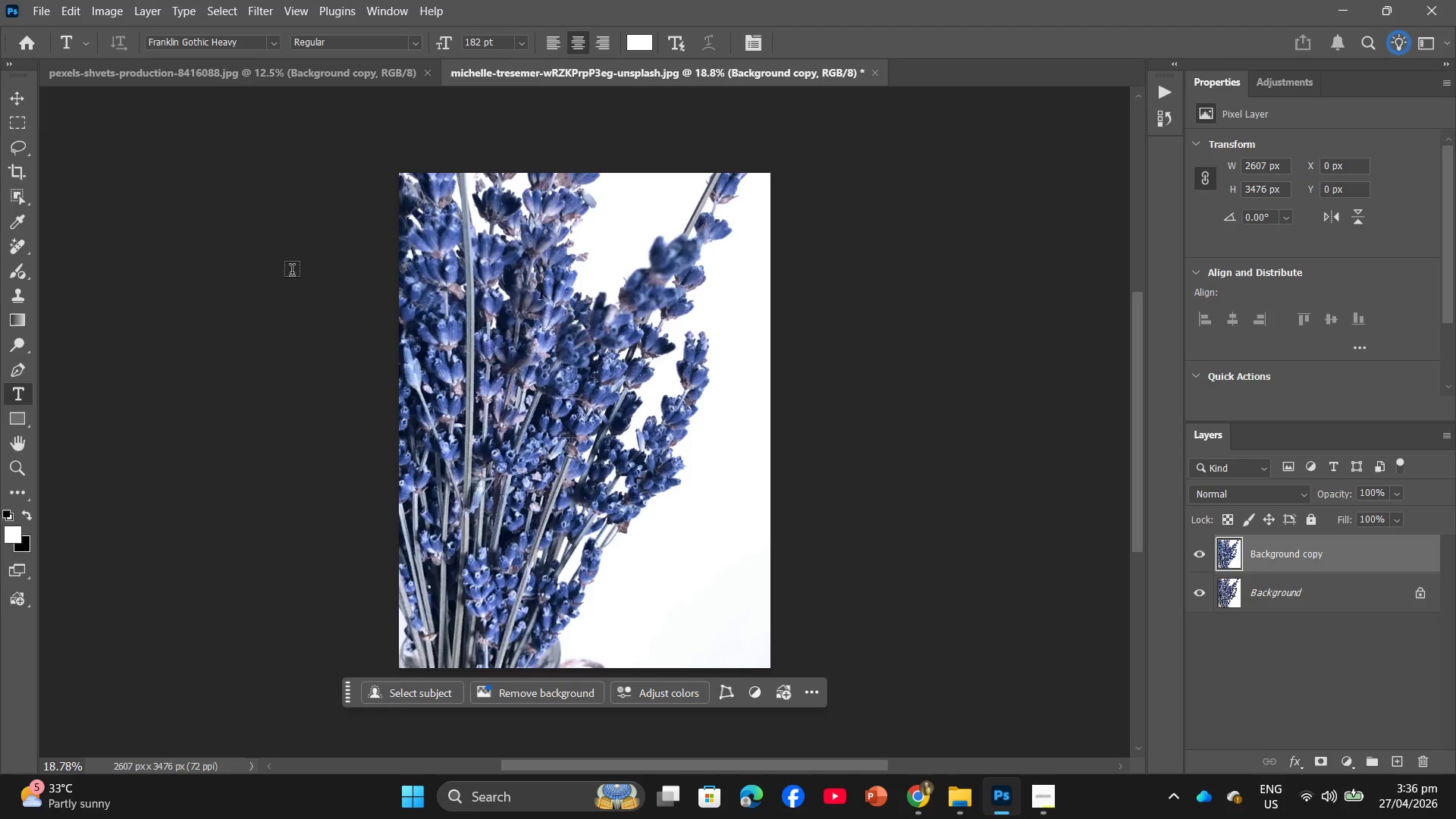 
wait(8.34)
 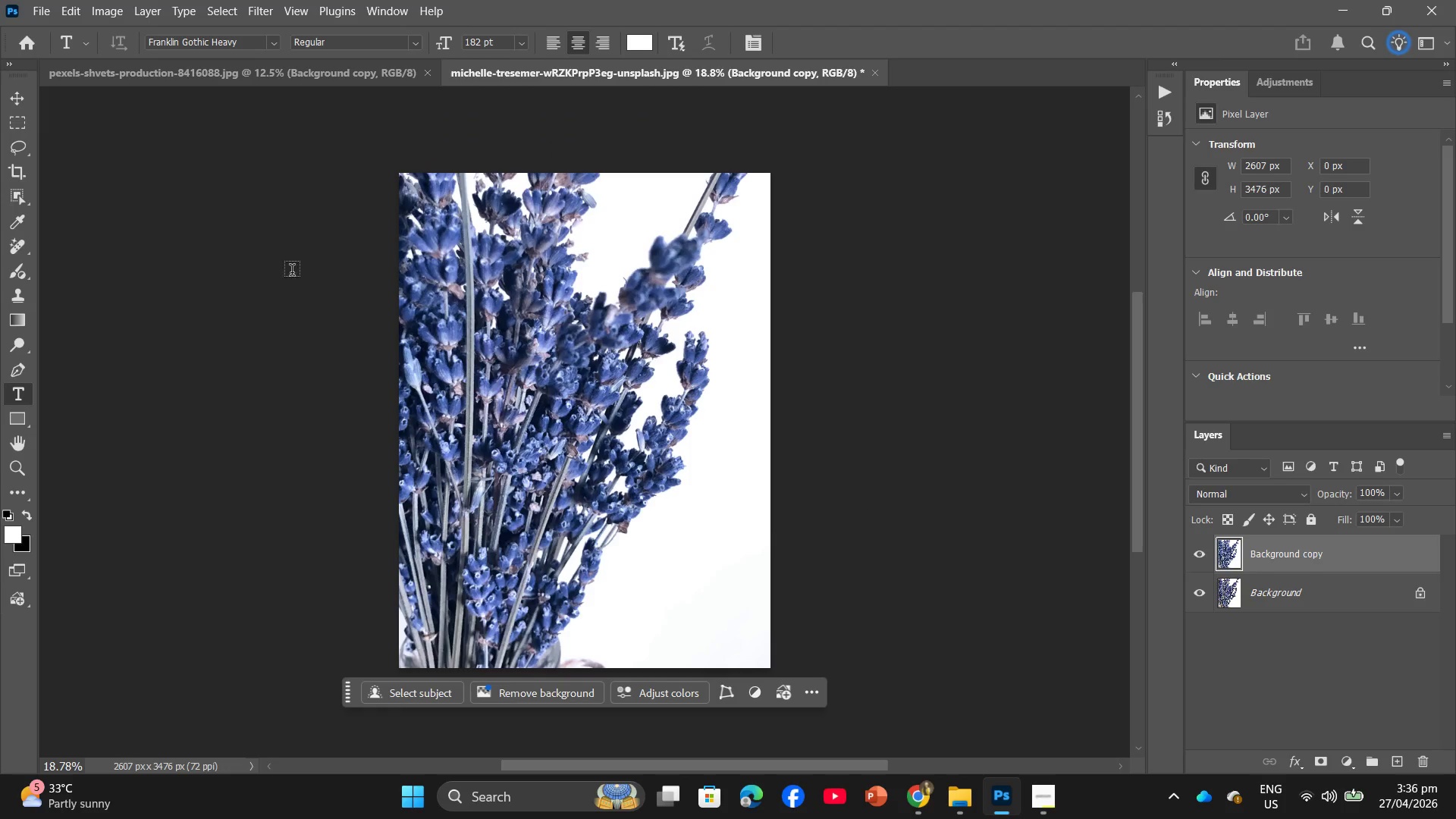 
left_click([1040, 800])
 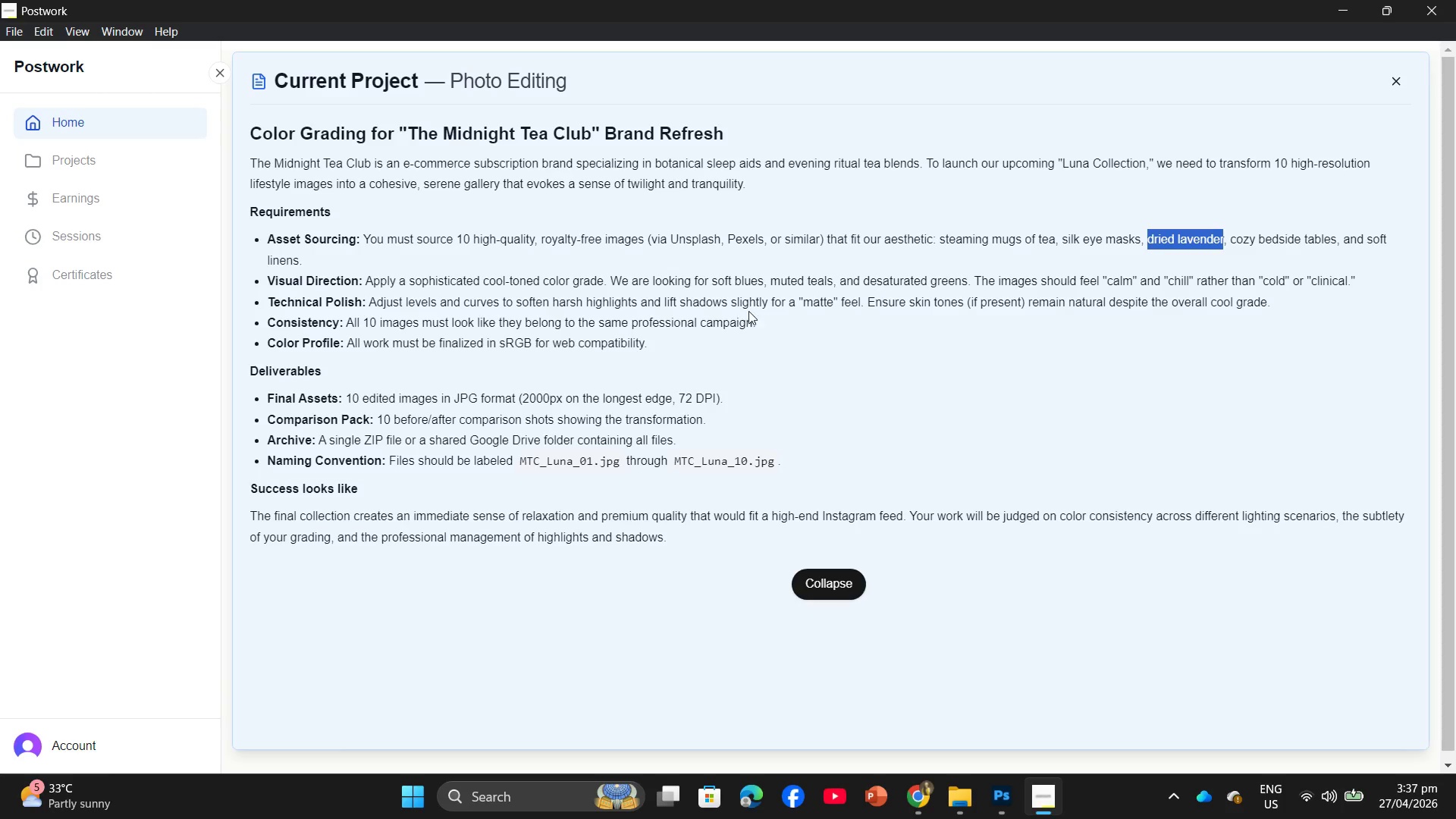 
wait(16.06)
 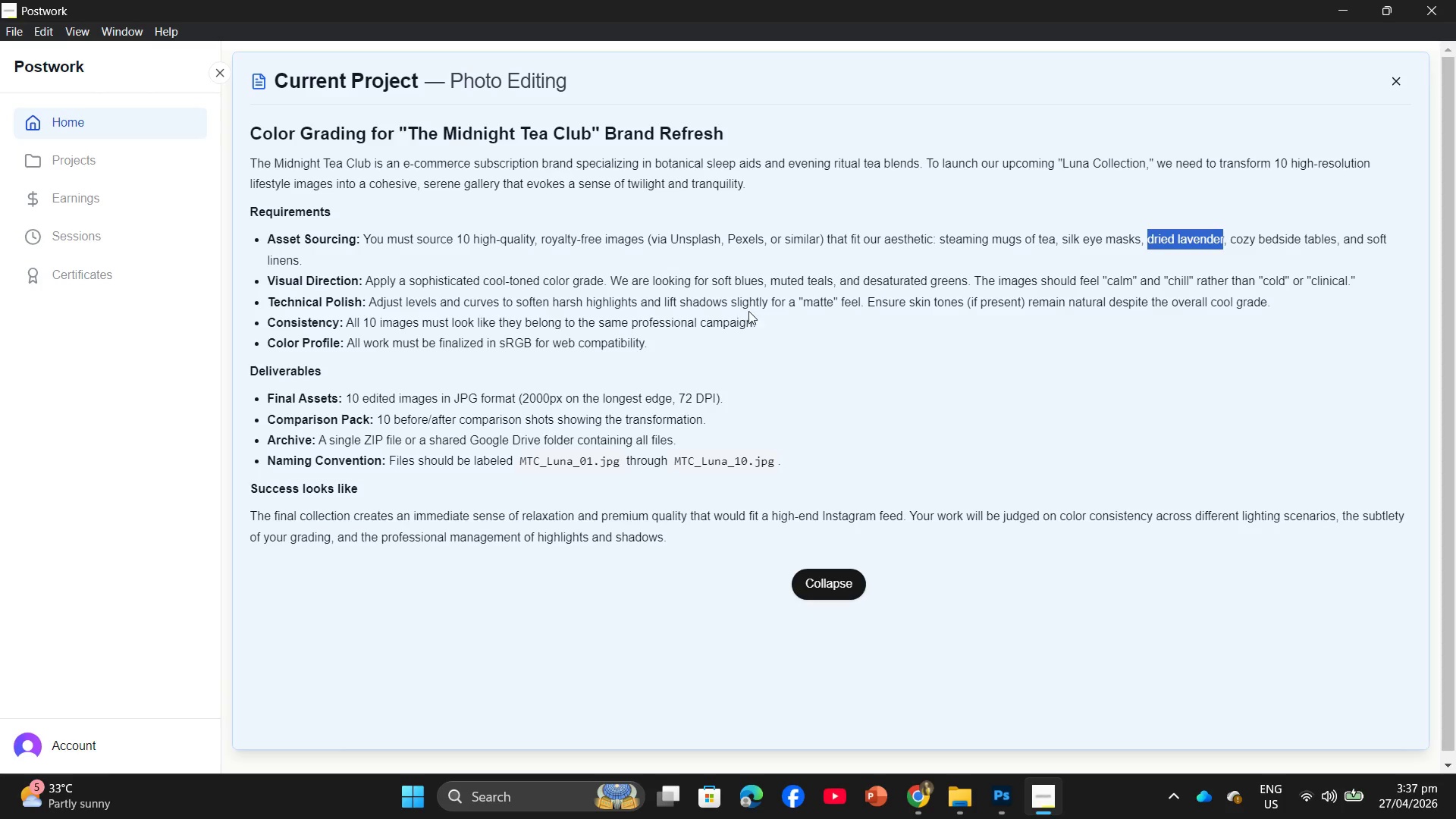 
left_click([1008, 791])
 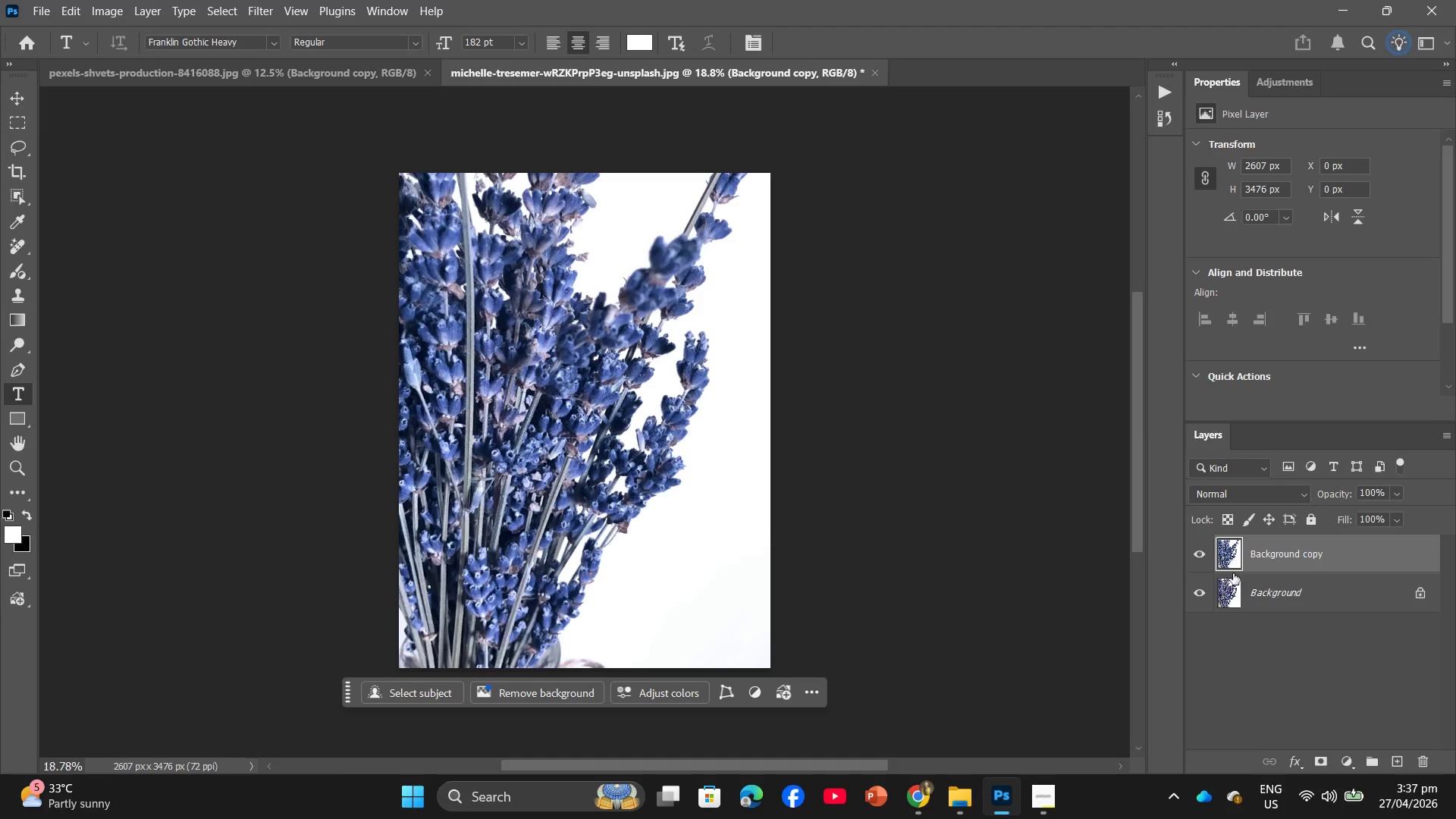 
double_click([1198, 558])
 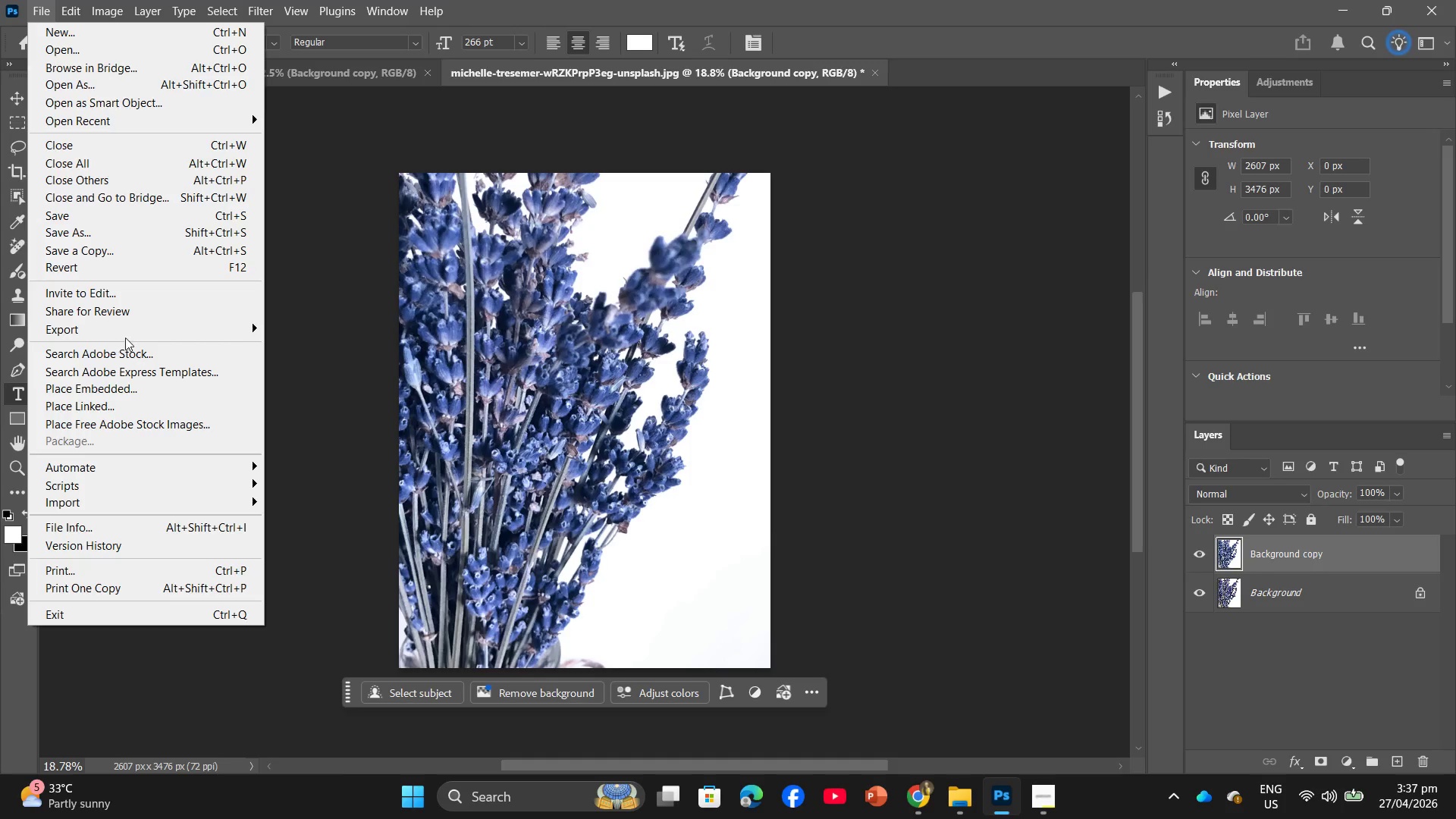 
left_click([218, 330])
 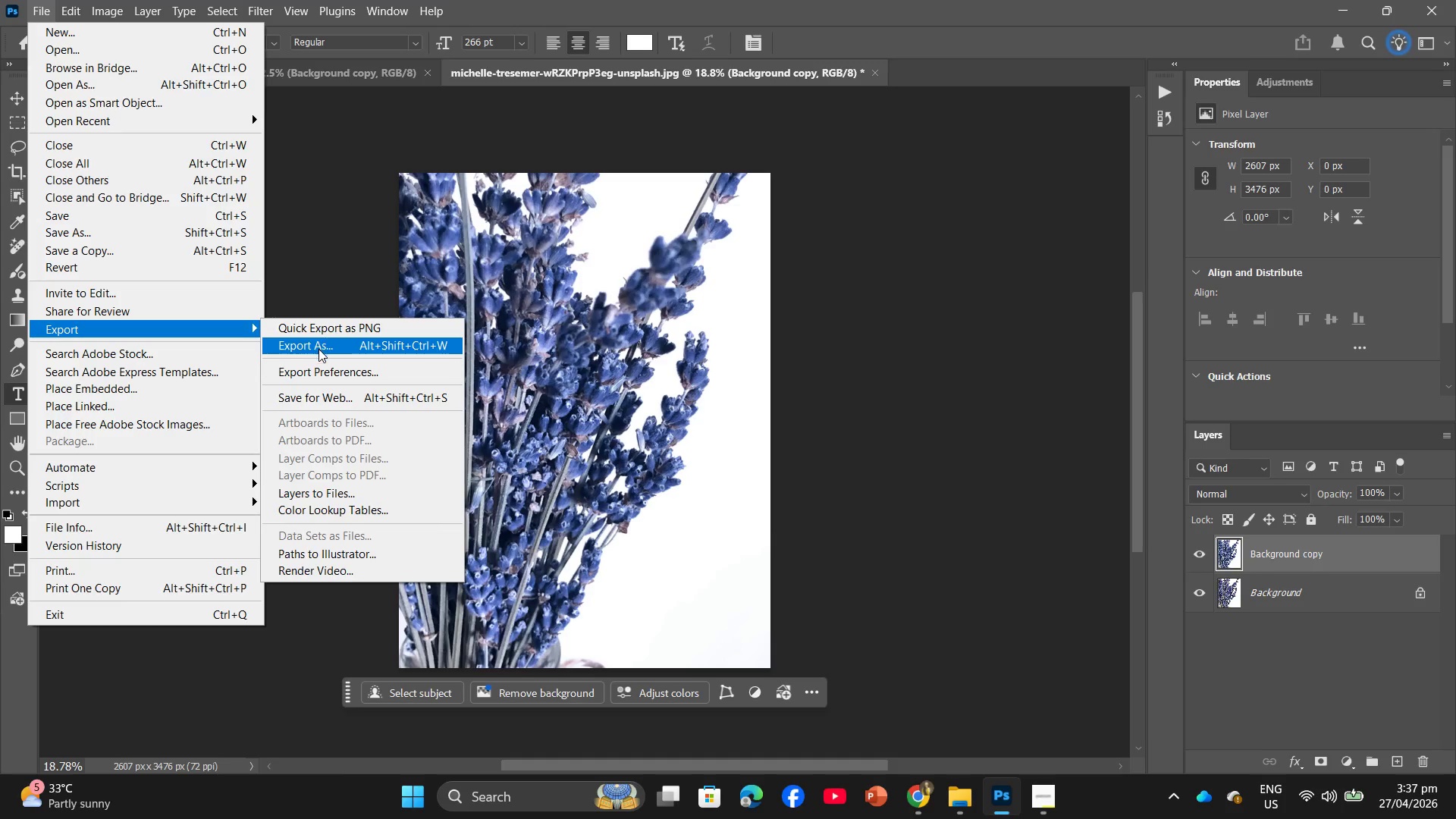 
left_click([318, 350])
 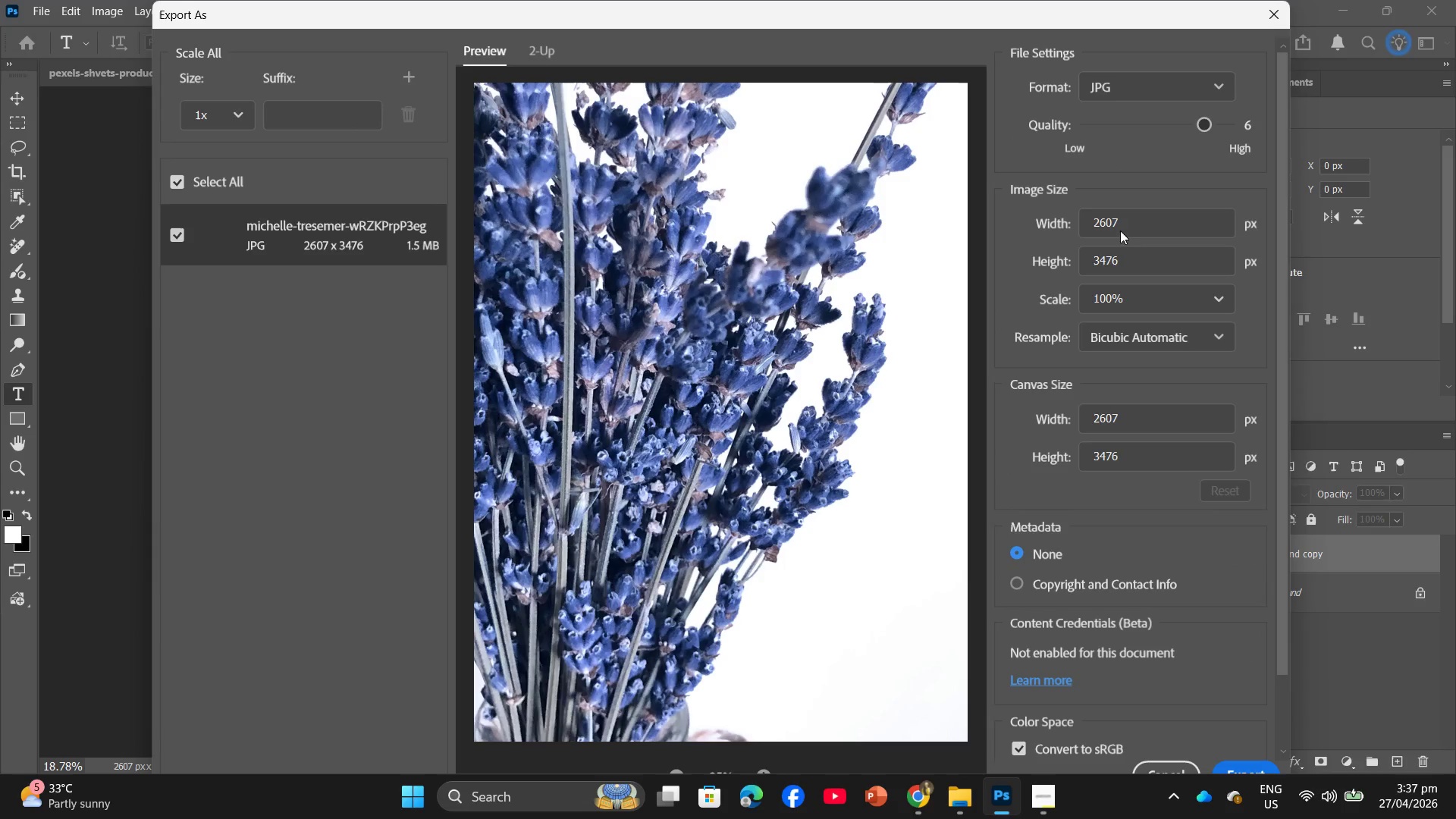 
left_click_drag(start_coordinate=[1134, 227], to_coordinate=[1056, 225])
 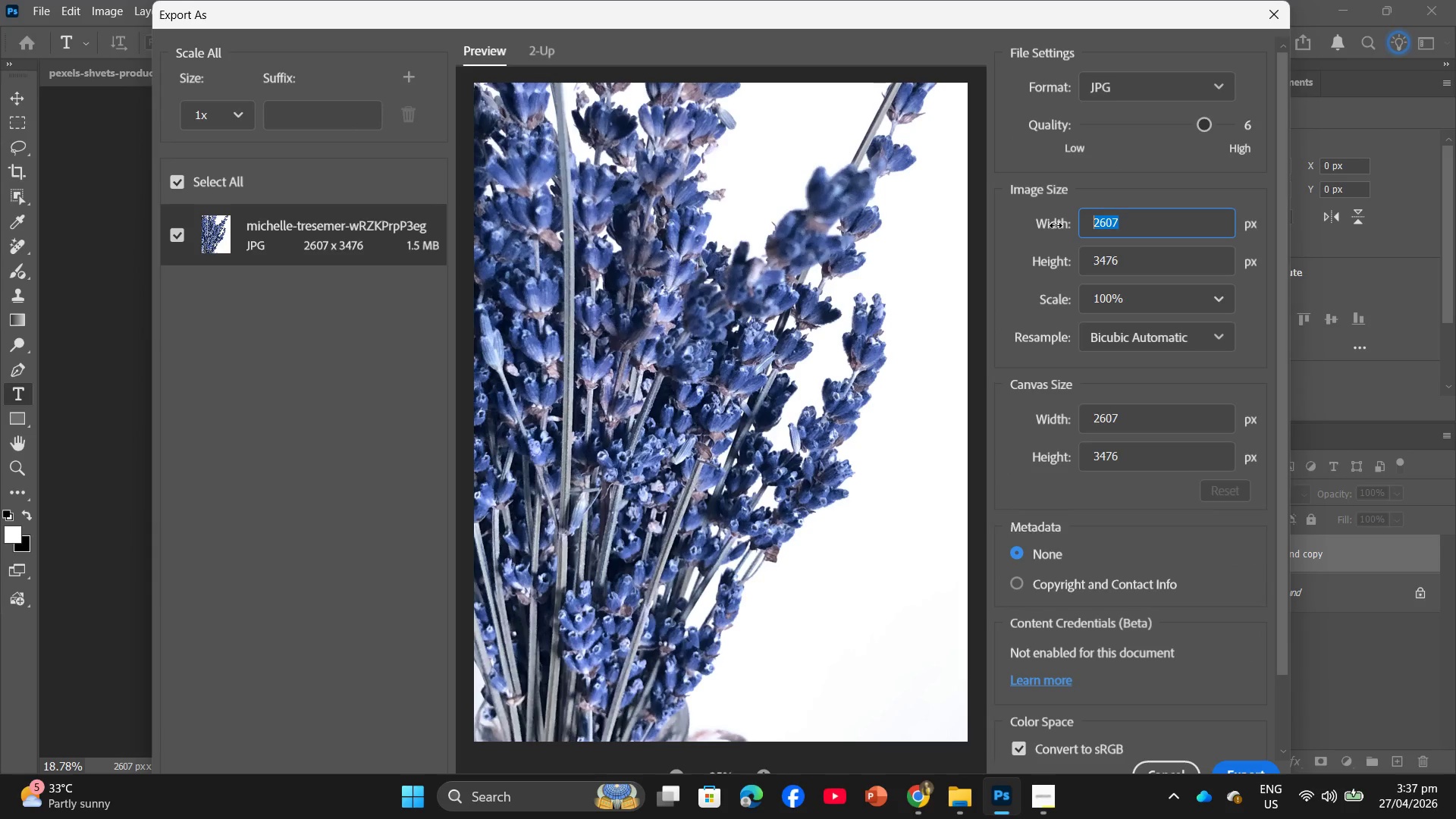 
key(Numpad3)
 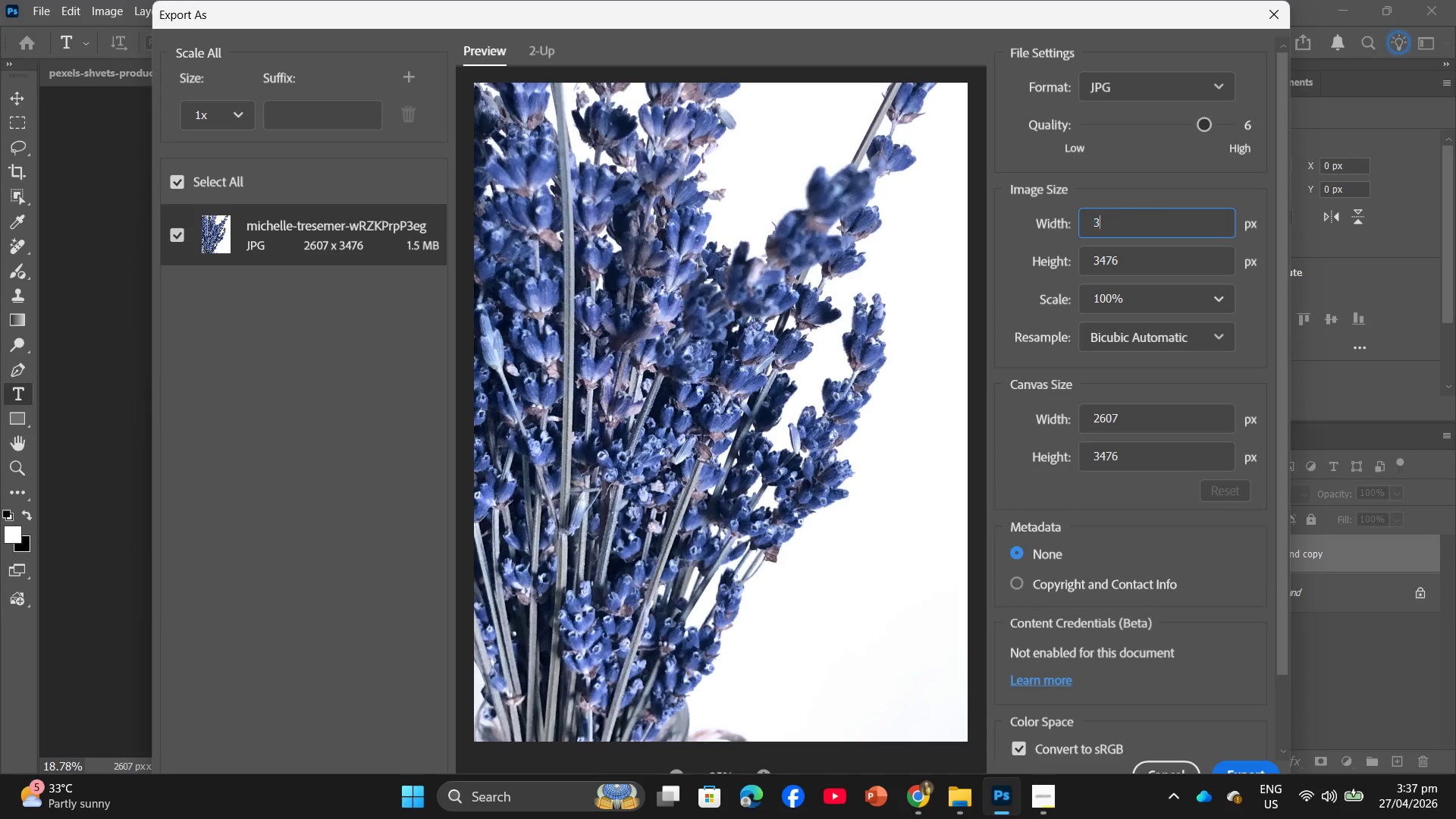 
key(Numpad0)
 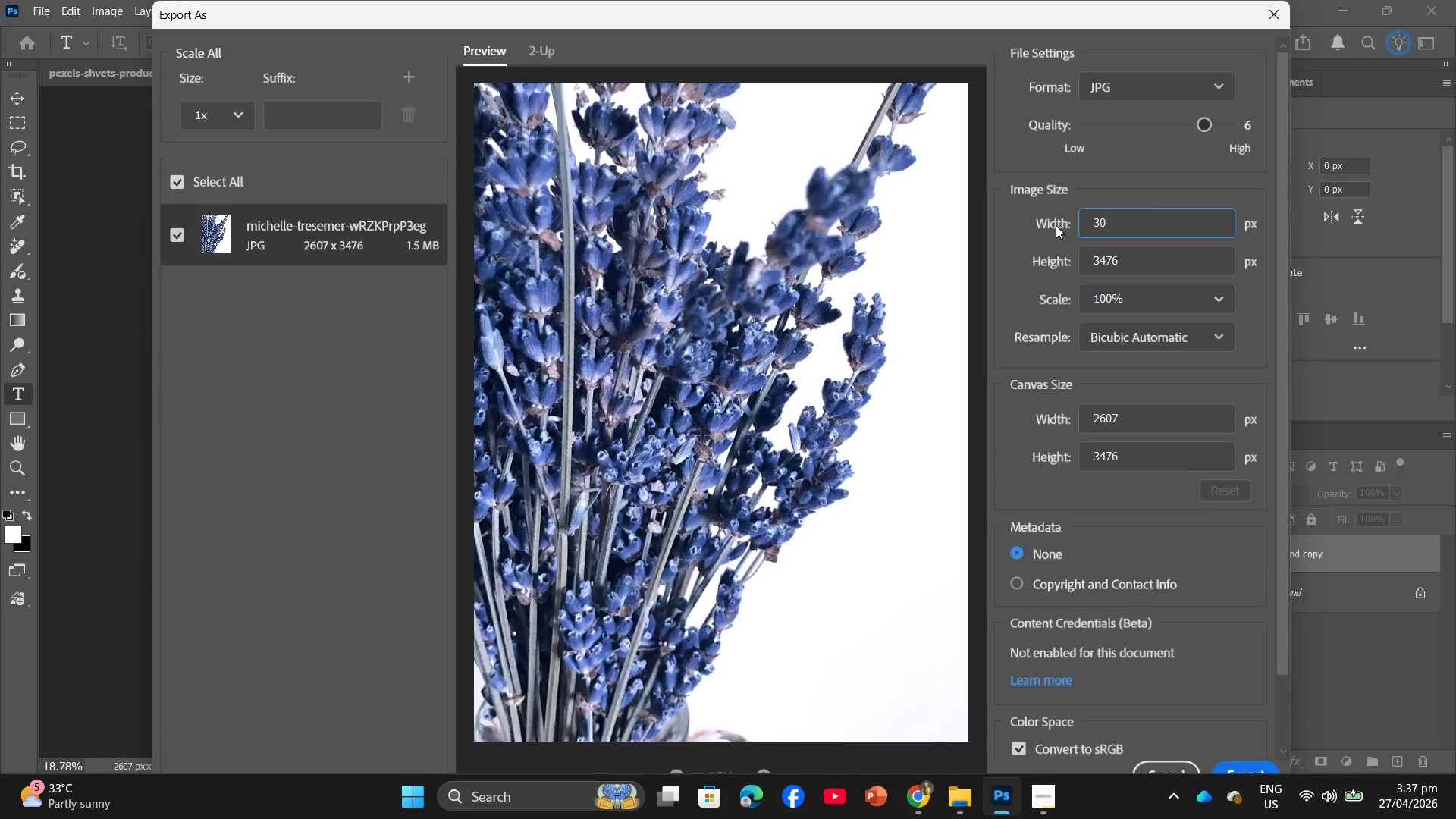 
key(Numpad0)
 